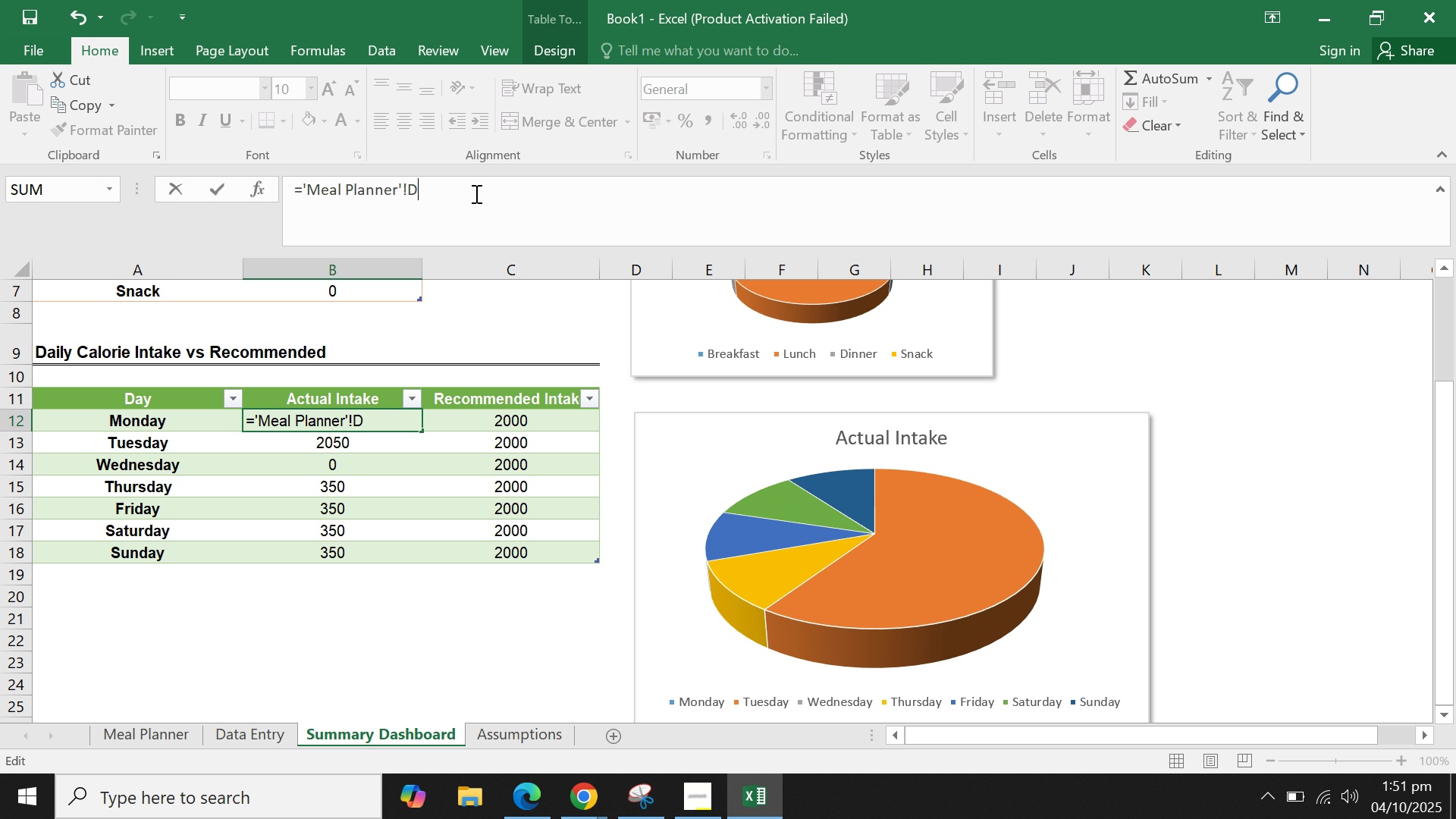 
key(Backspace)
 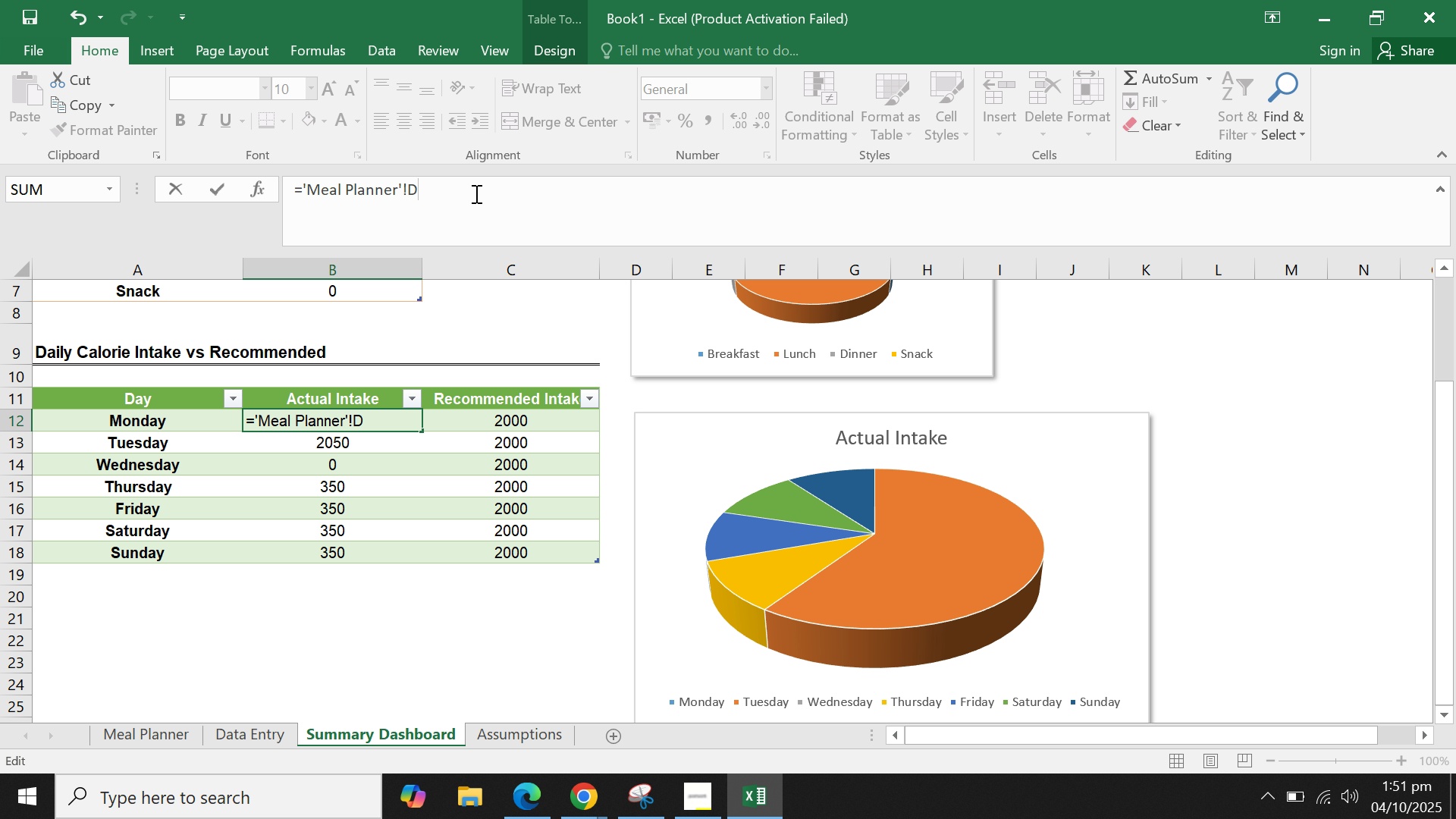 
key(8)
 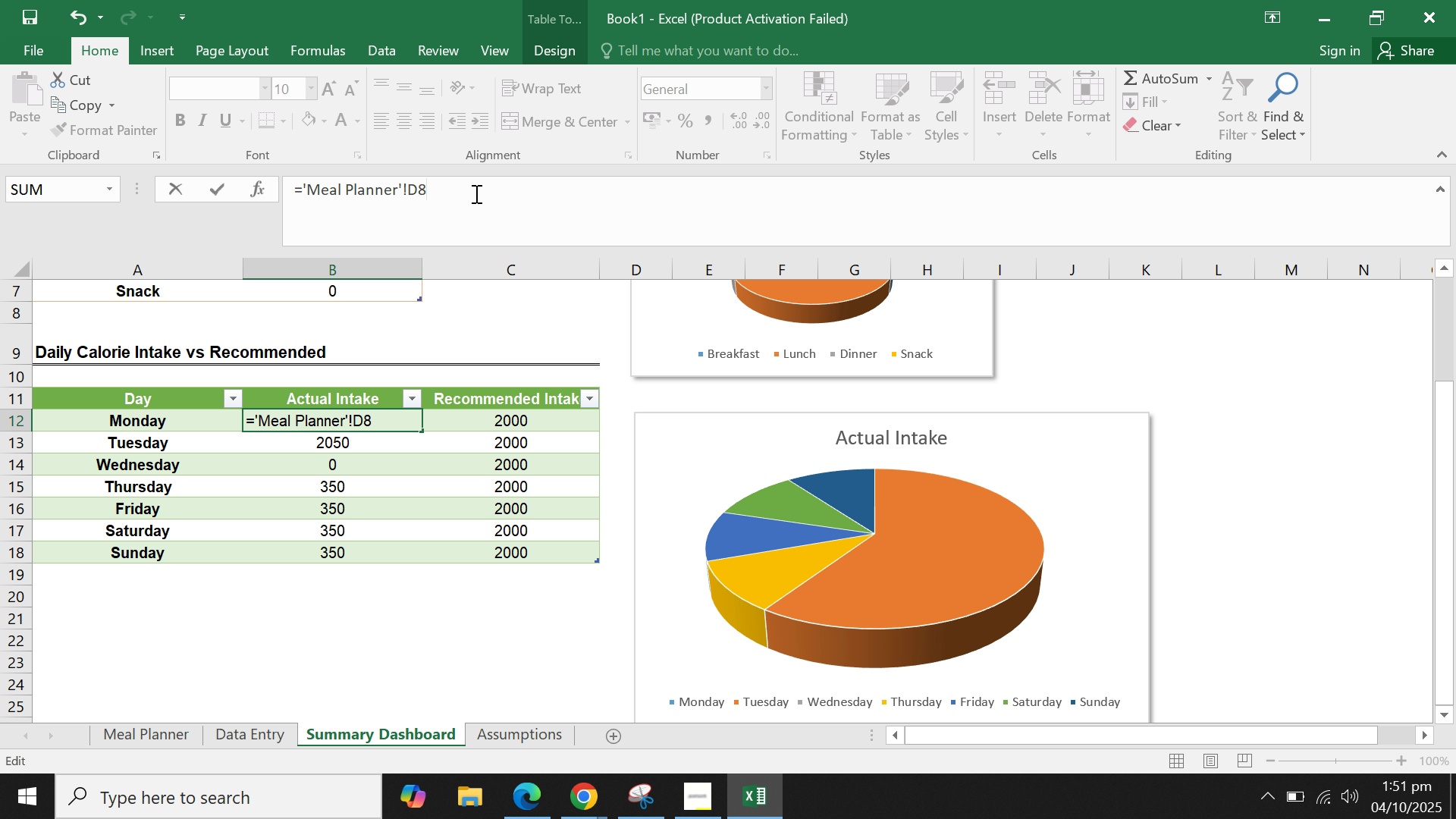 
key(Enter)
 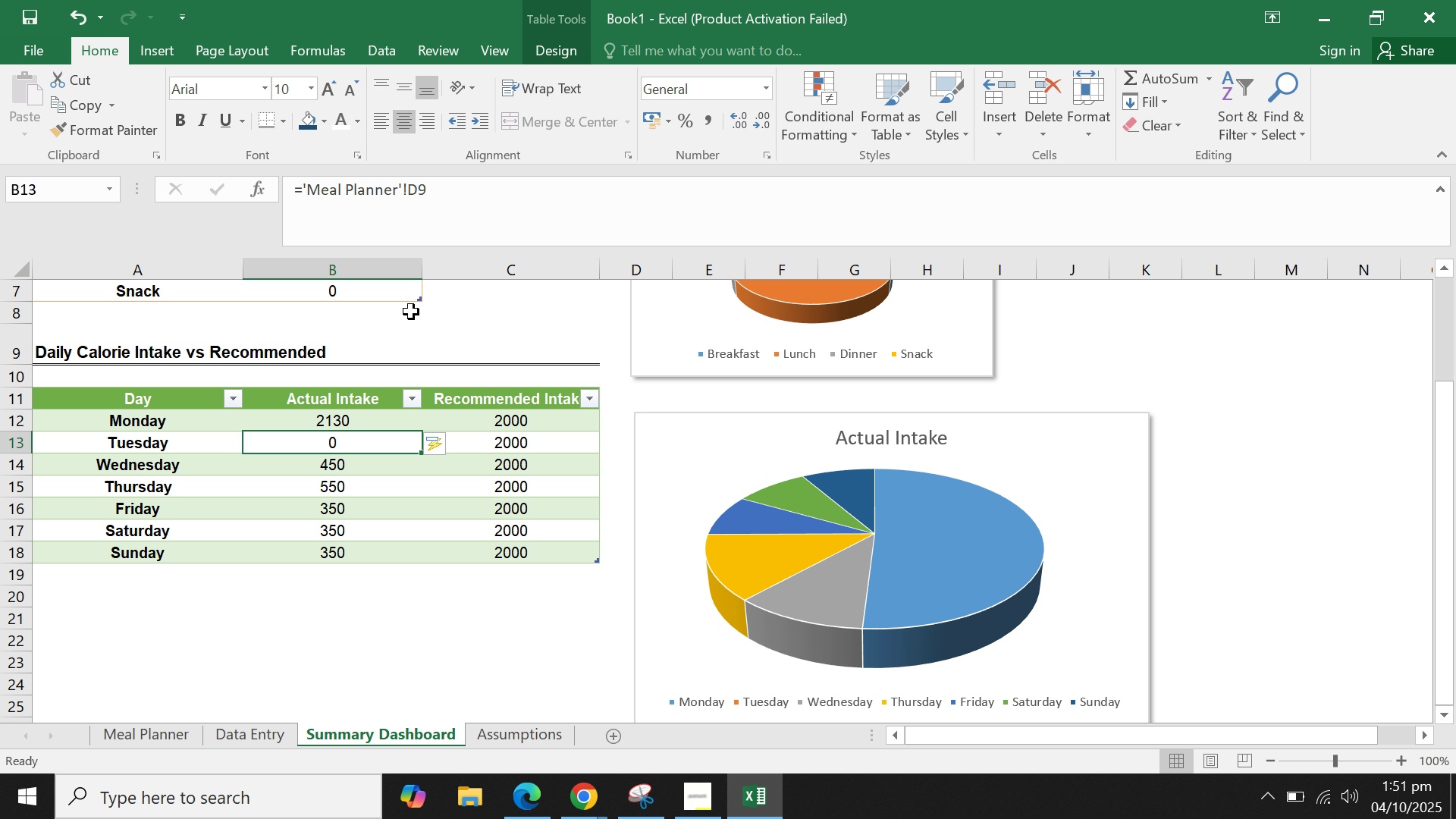 
left_click([372, 423])
 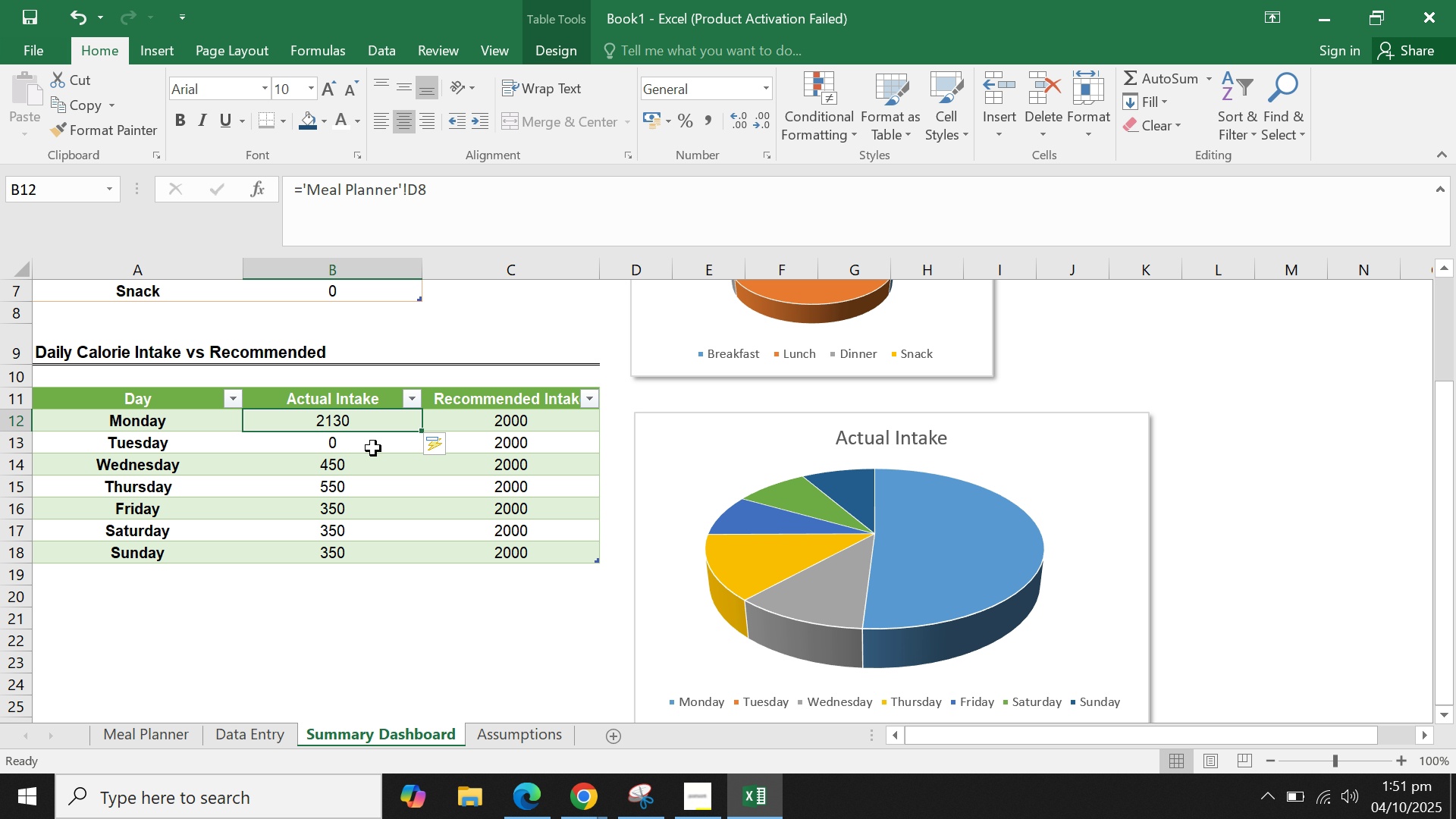 
left_click([370, 447])
 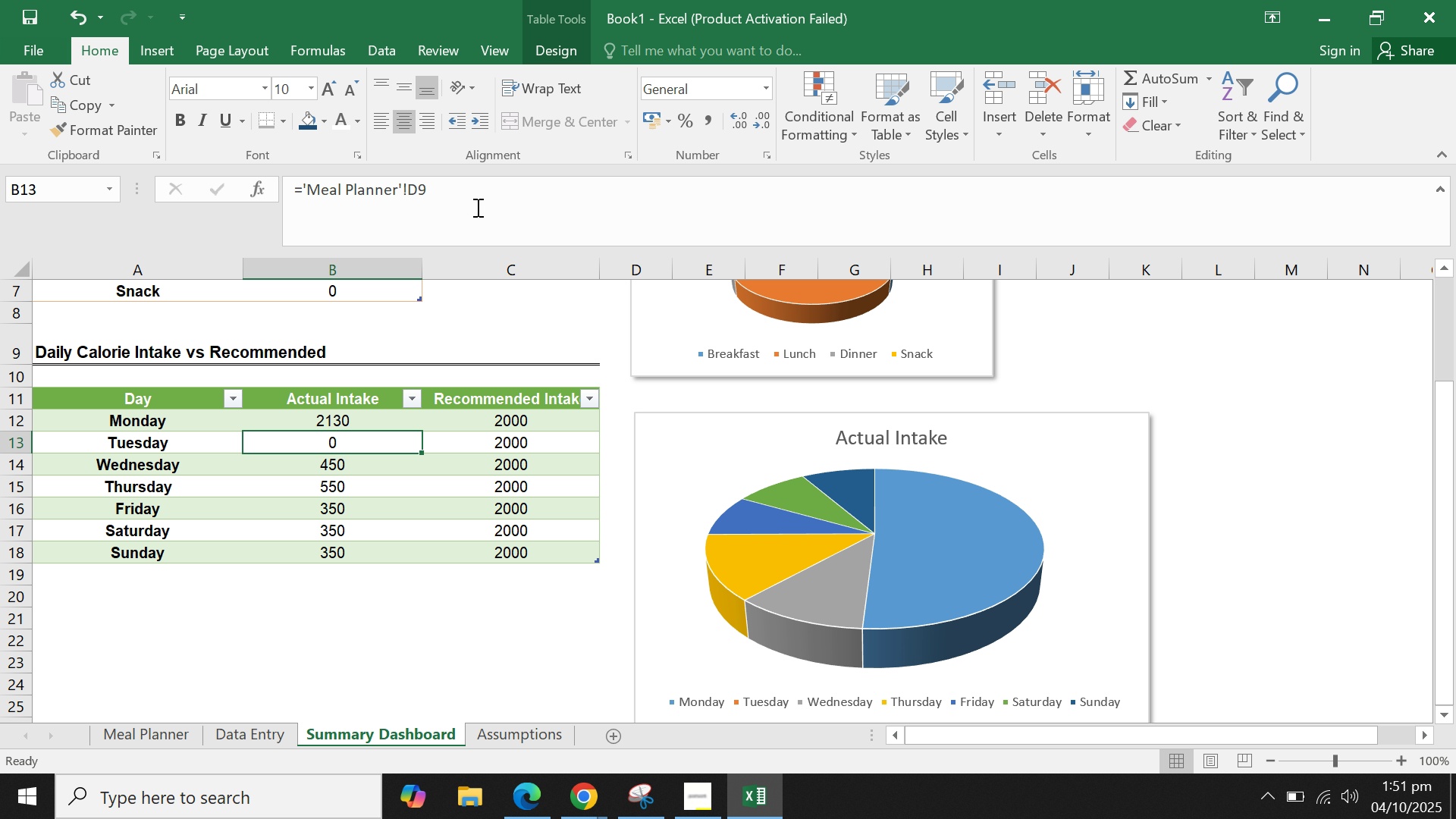 
left_click([476, 207])
 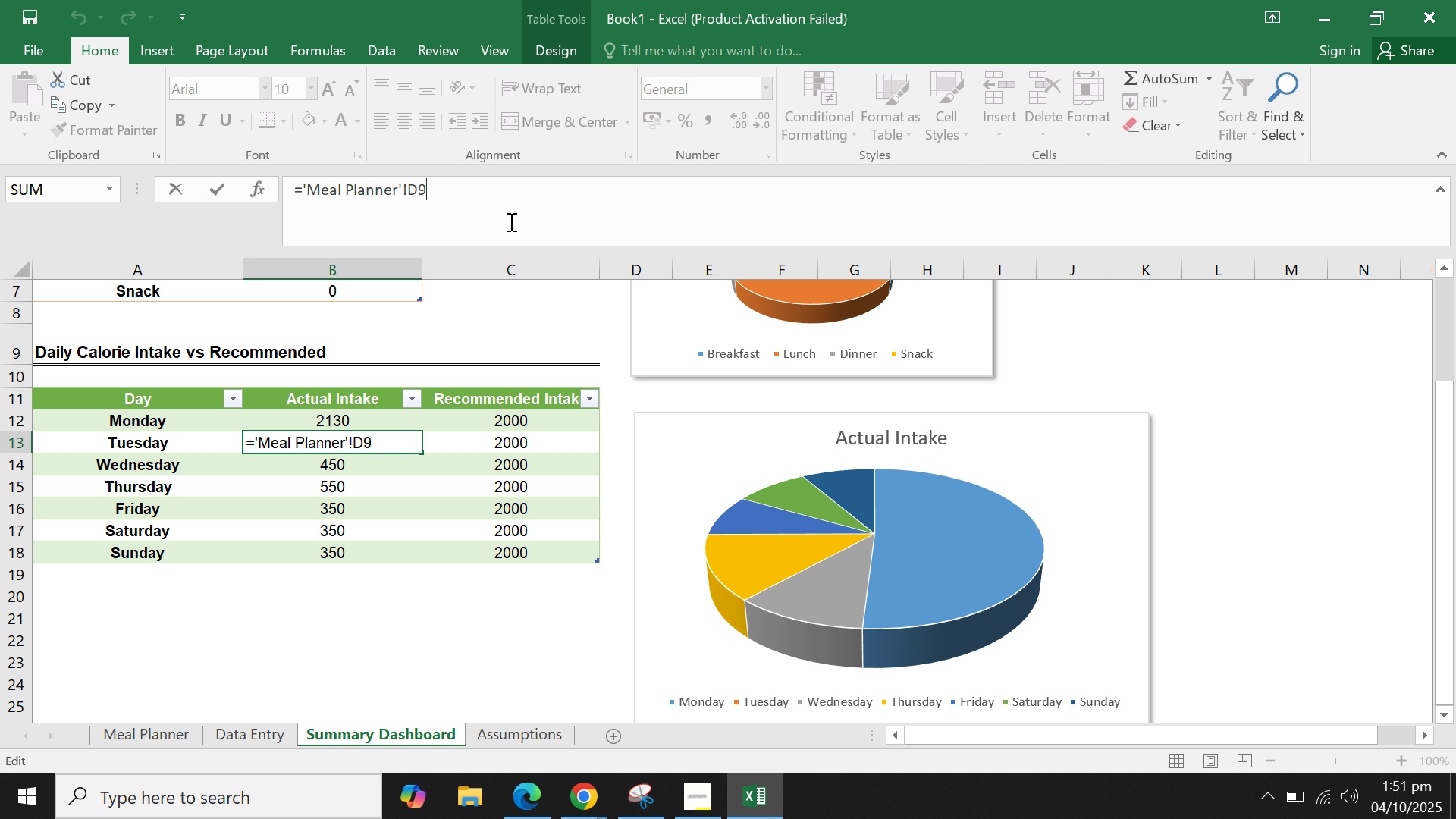 
key(Backspace)
type(16)
 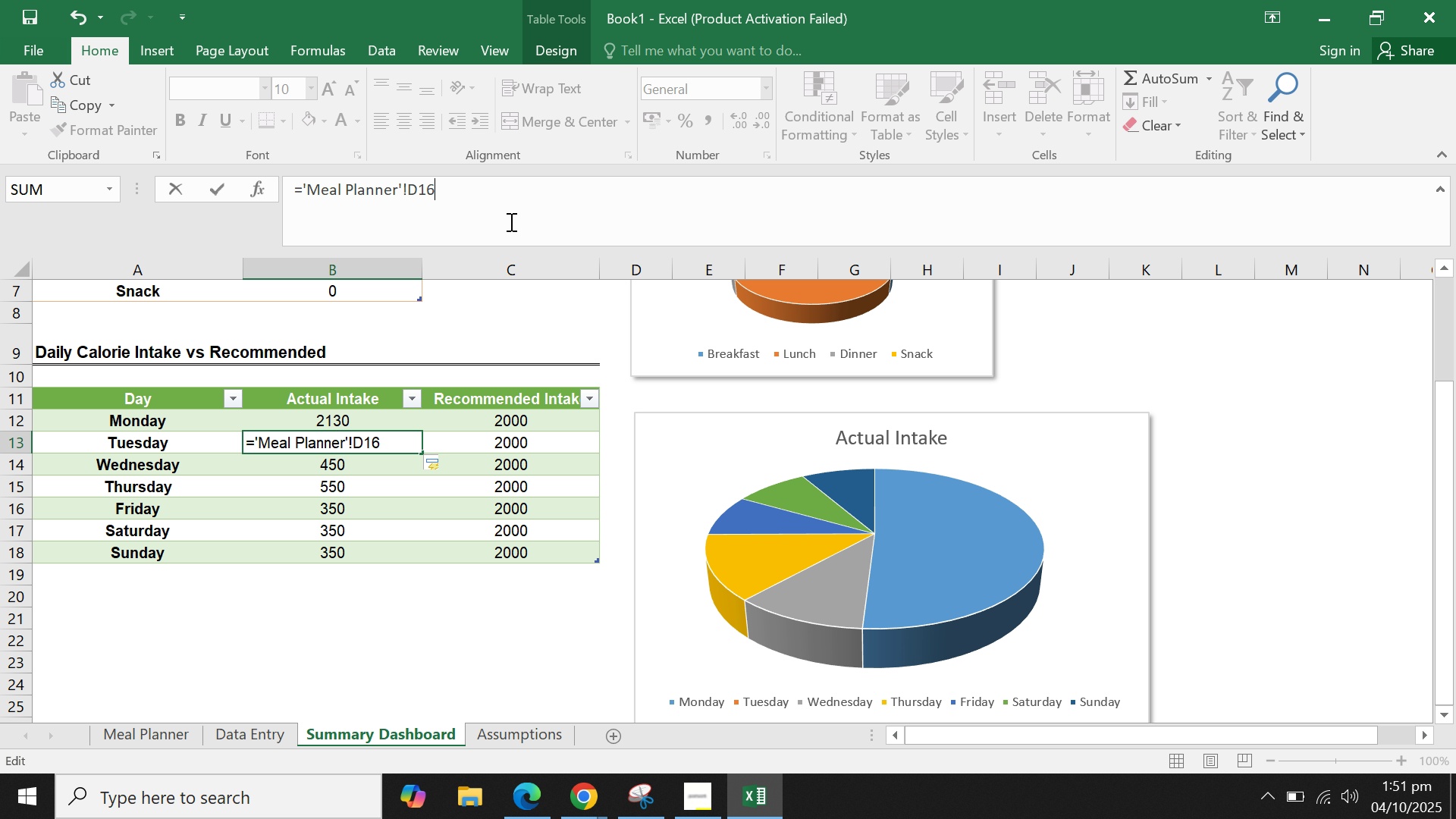 
key(Enter)
 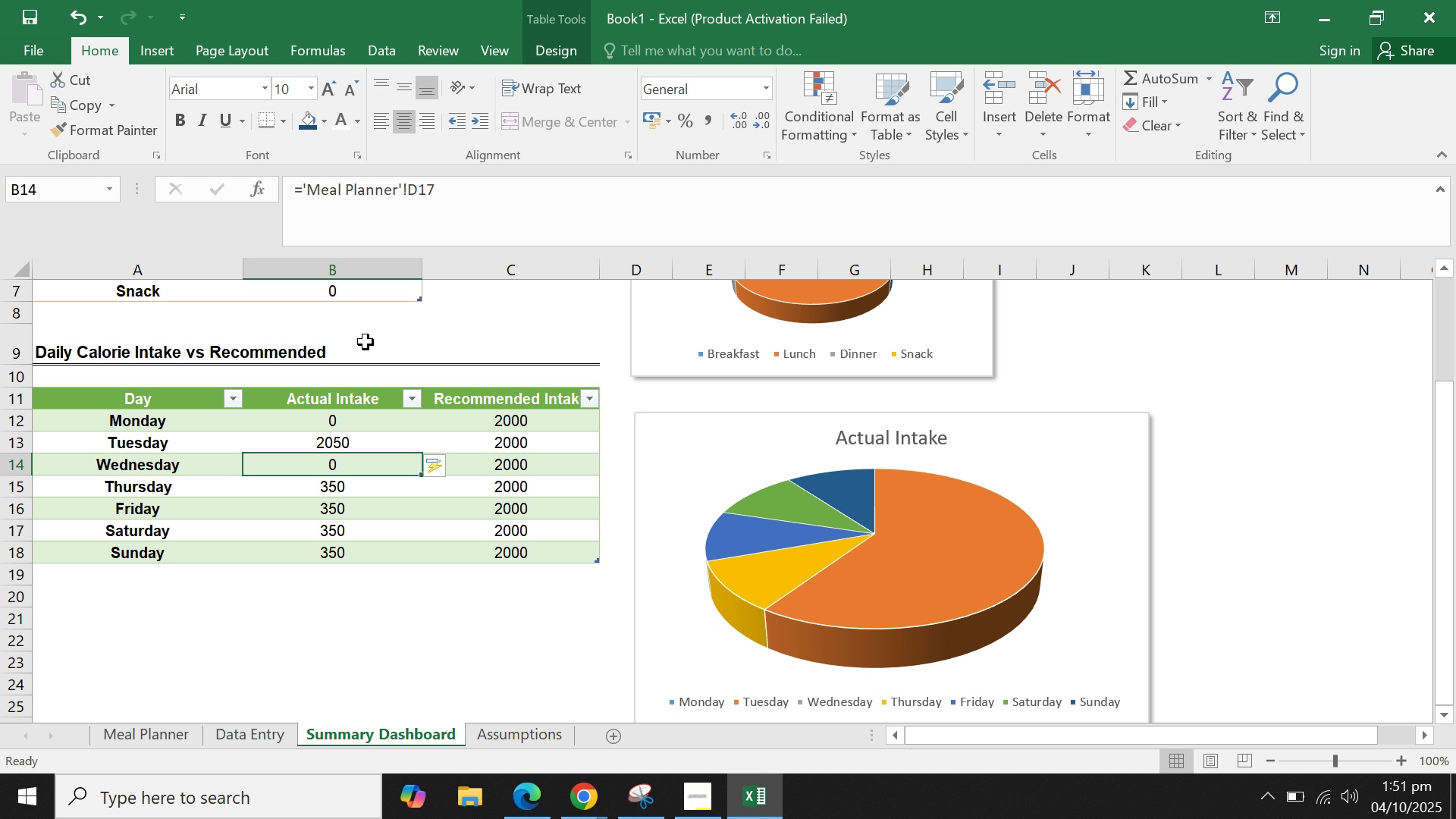 
left_click([372, 441])
 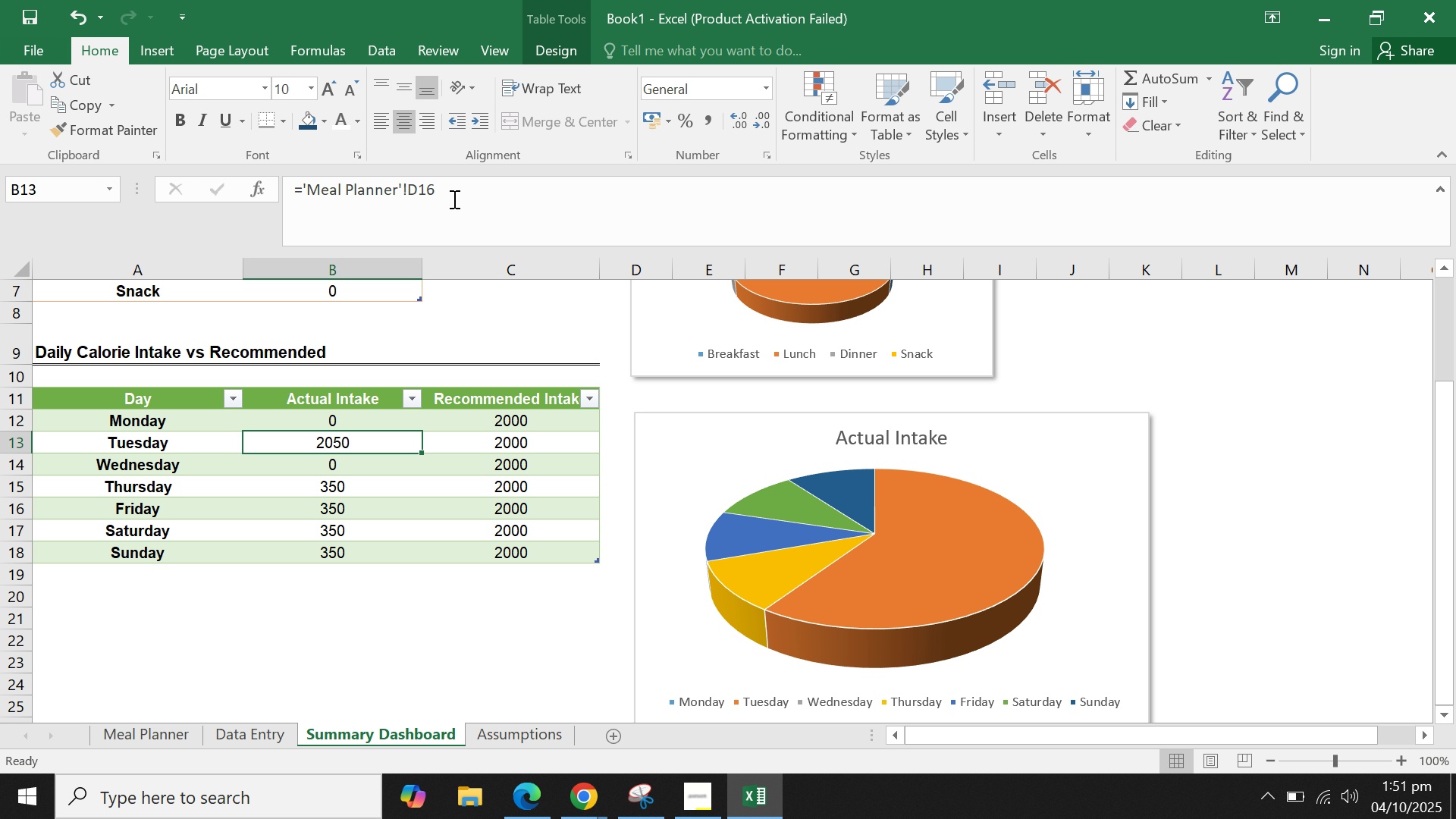 
left_click([453, 199])
 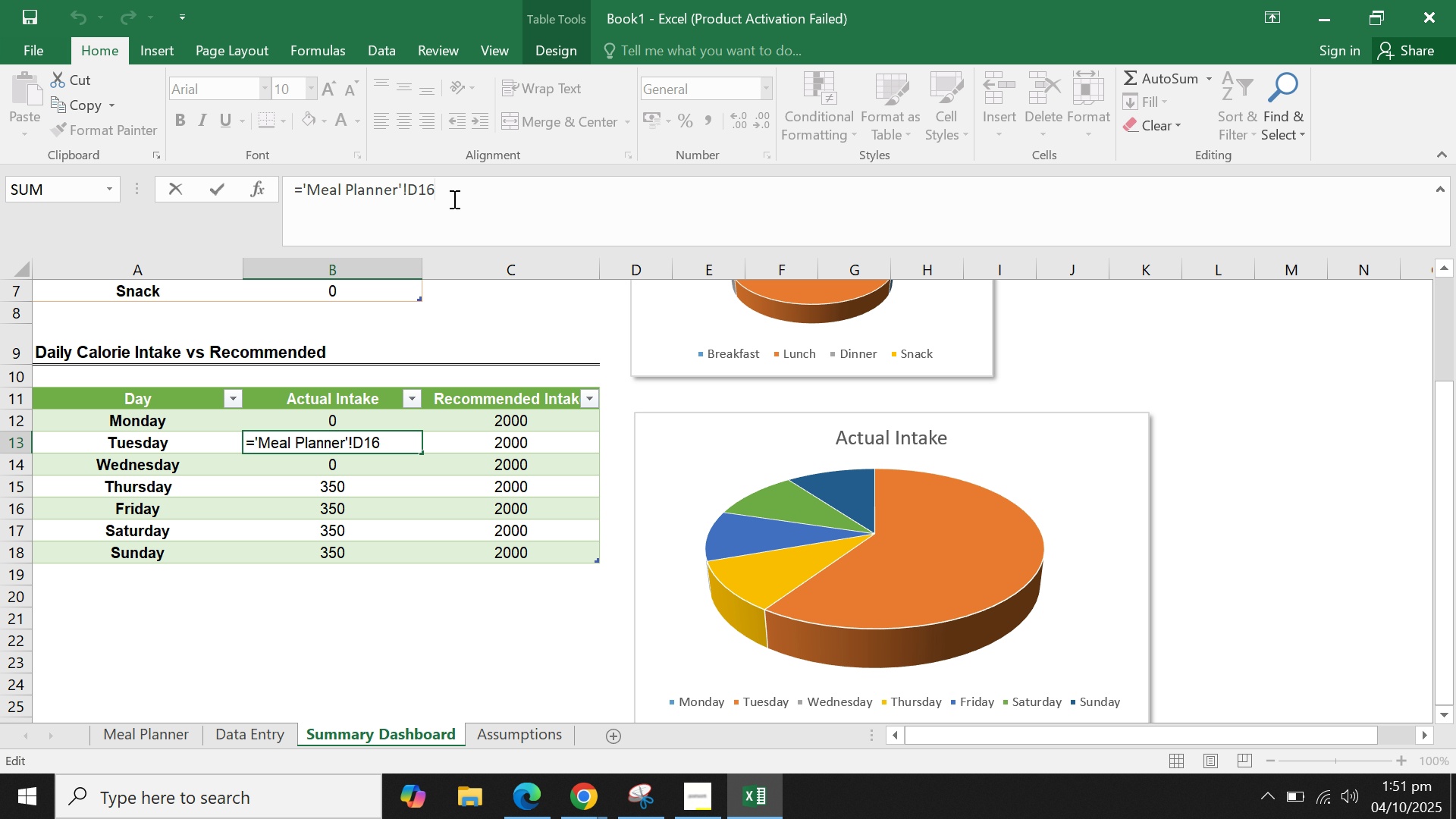 
wait(6.47)
 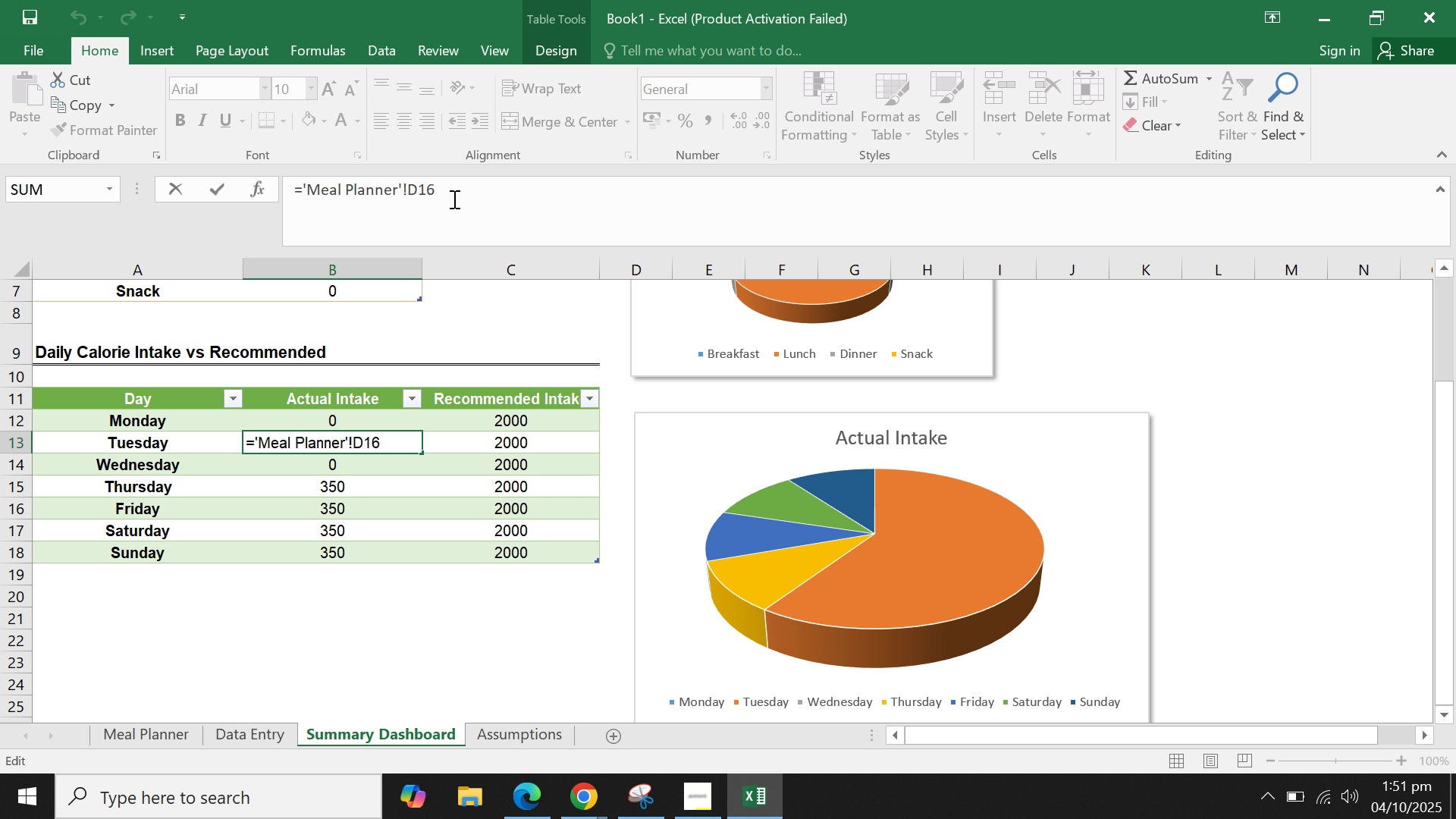 
left_click_drag(start_coordinate=[360, 658], to_coordinate=[365, 658])
 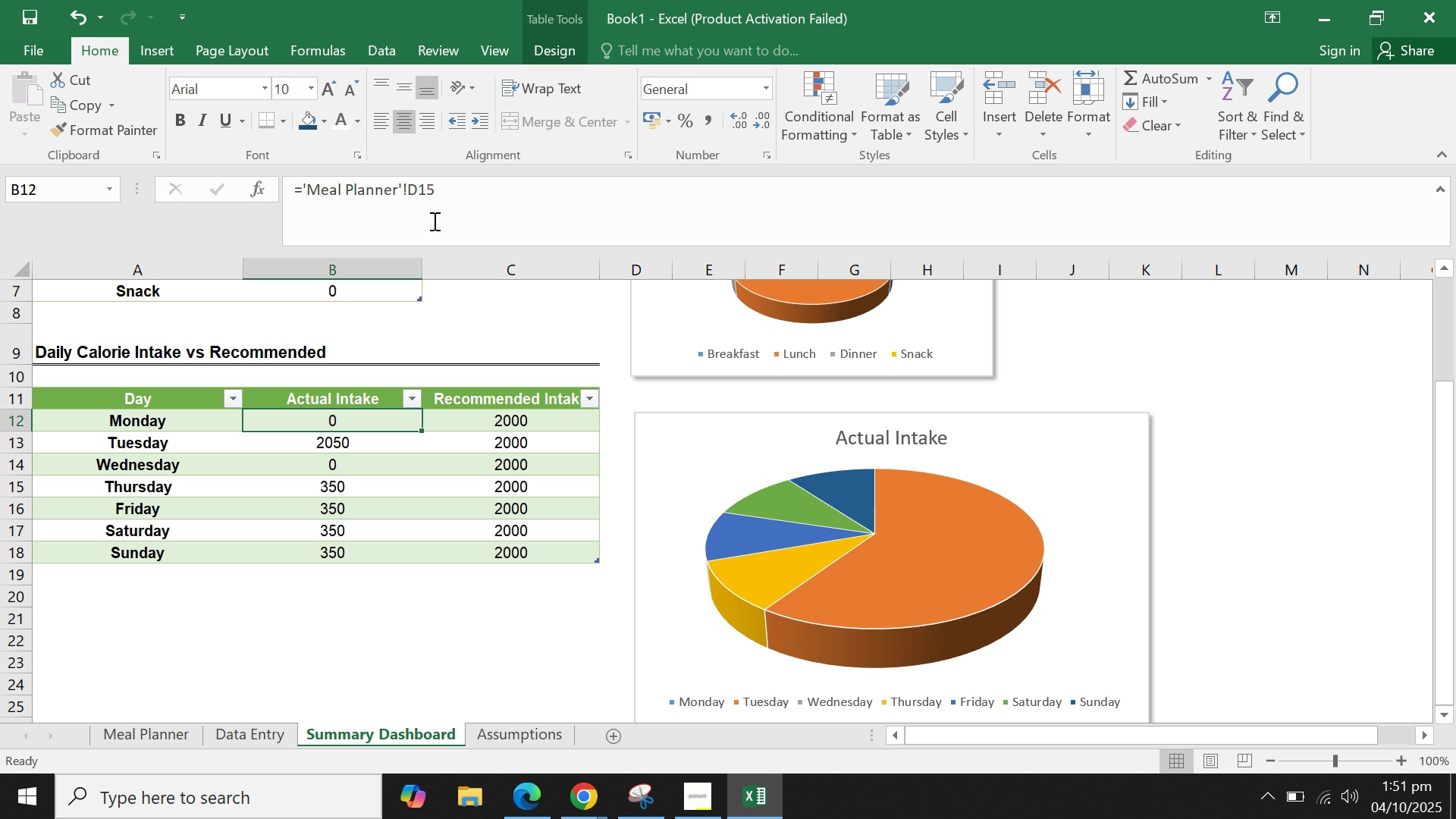 
left_click([443, 202])
 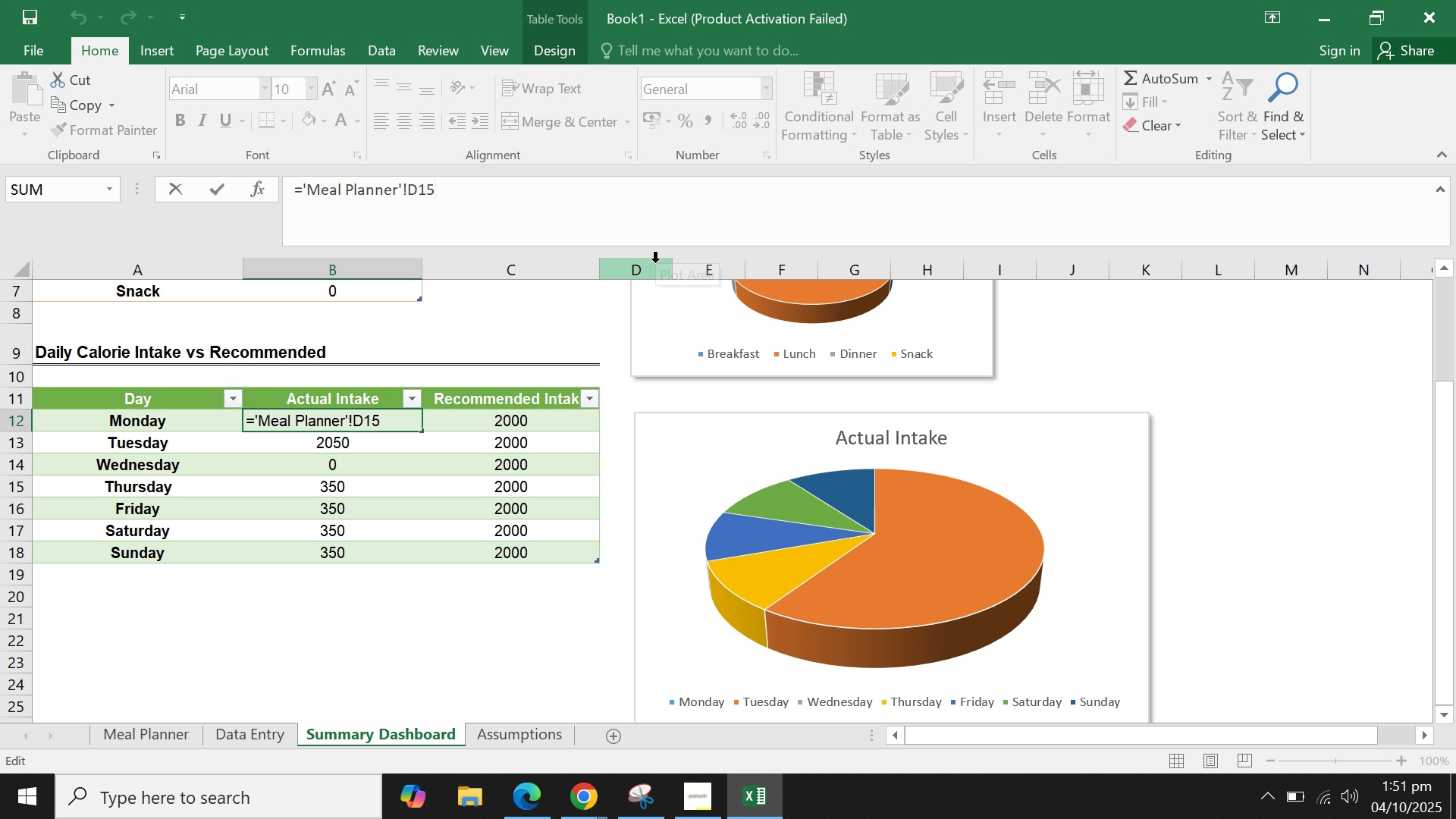 
key(Backspace)
 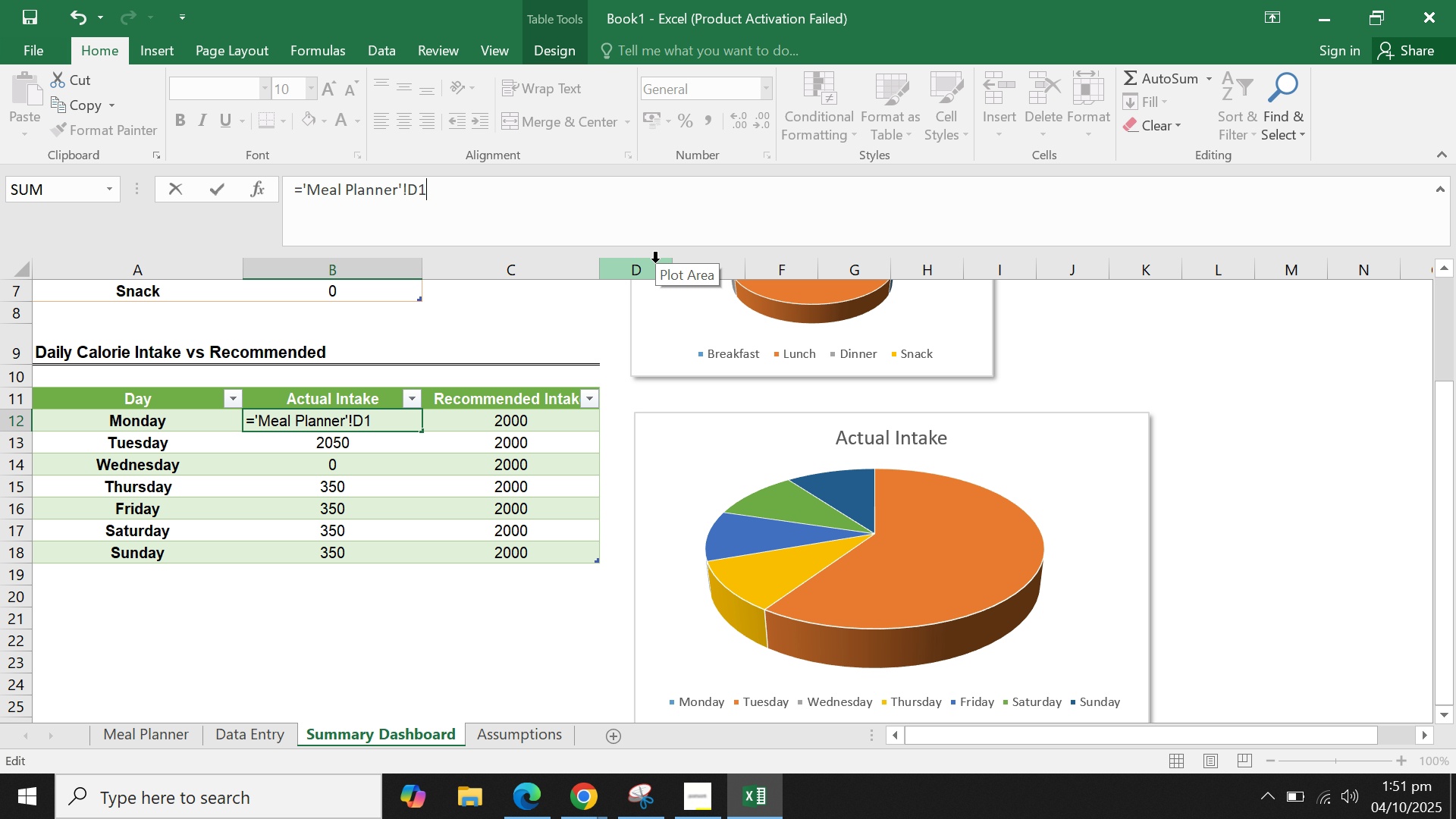 
key(Backspace)
 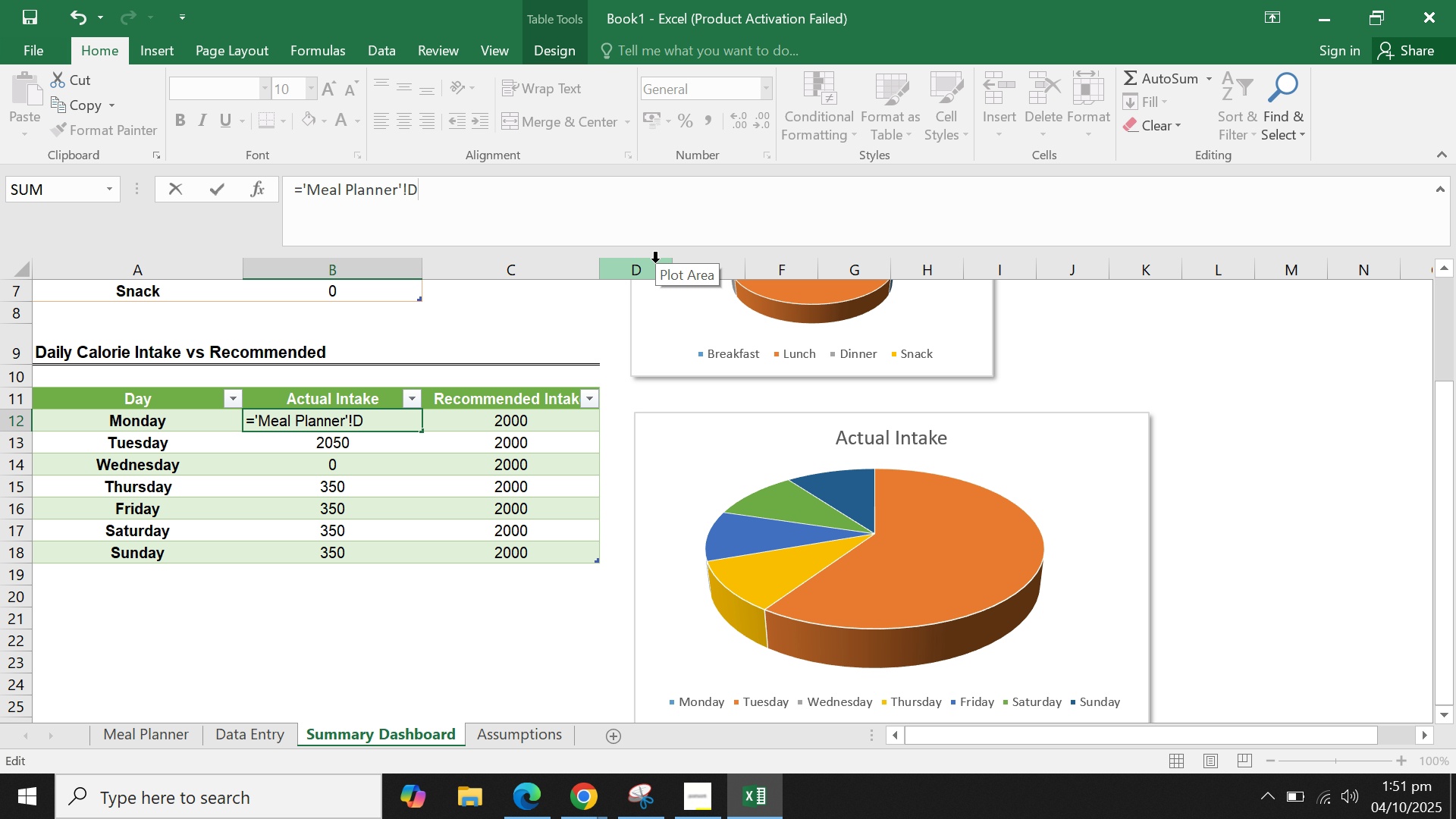 
key(8)
 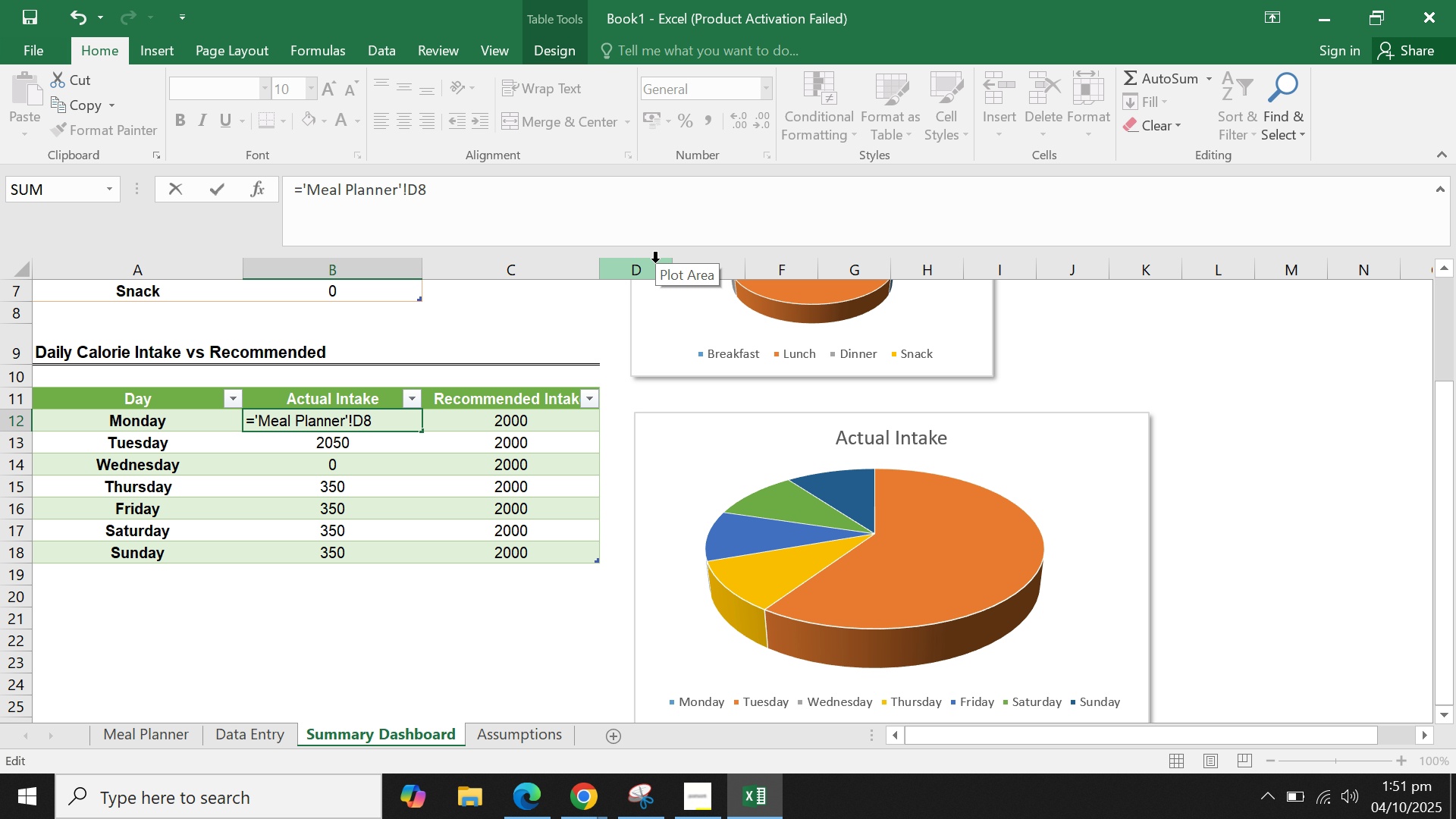 
key(Enter)
 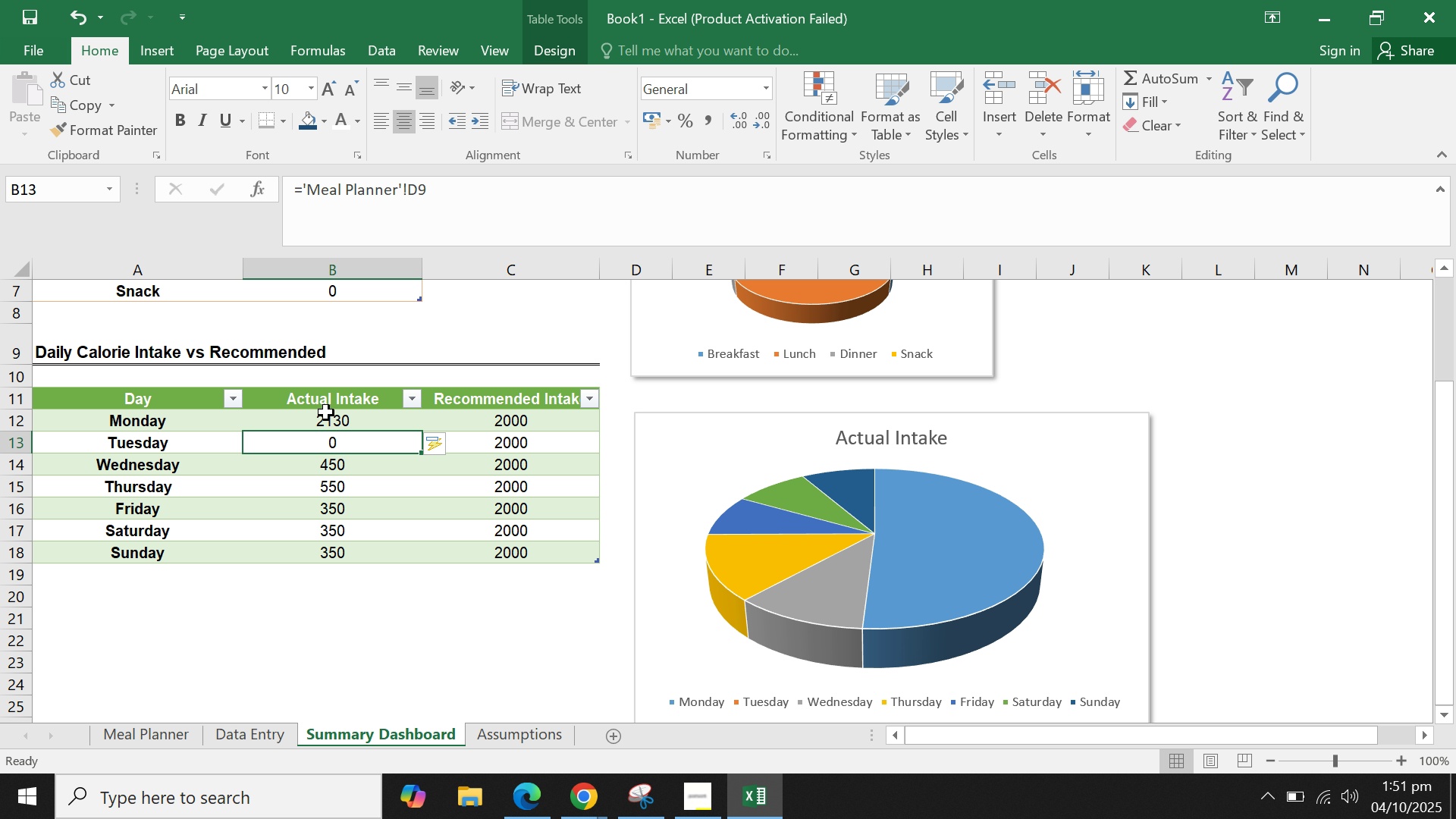 
key(Control+C)
 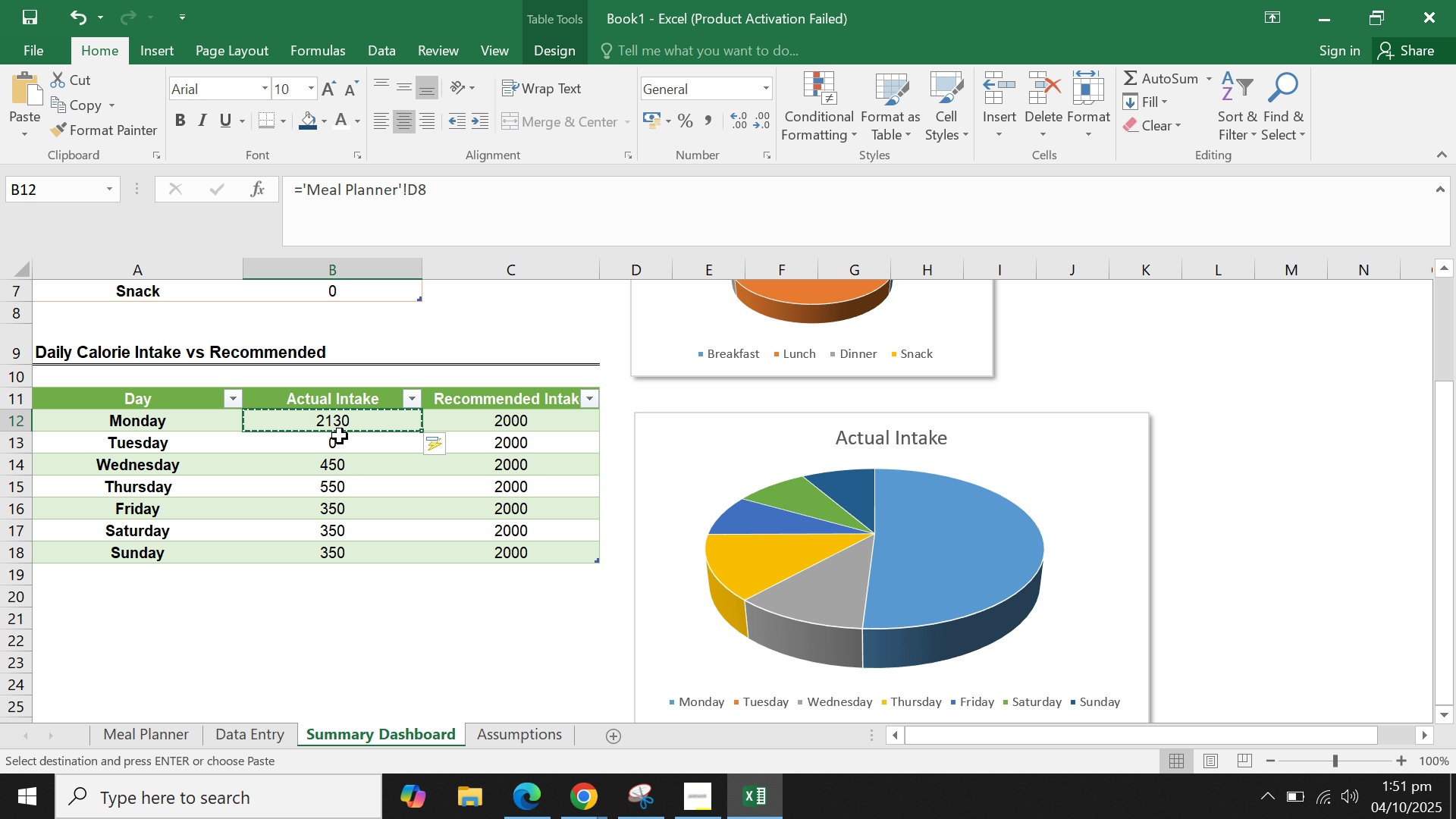 
left_click_drag(start_coordinate=[340, 436], to_coordinate=[362, 546])
 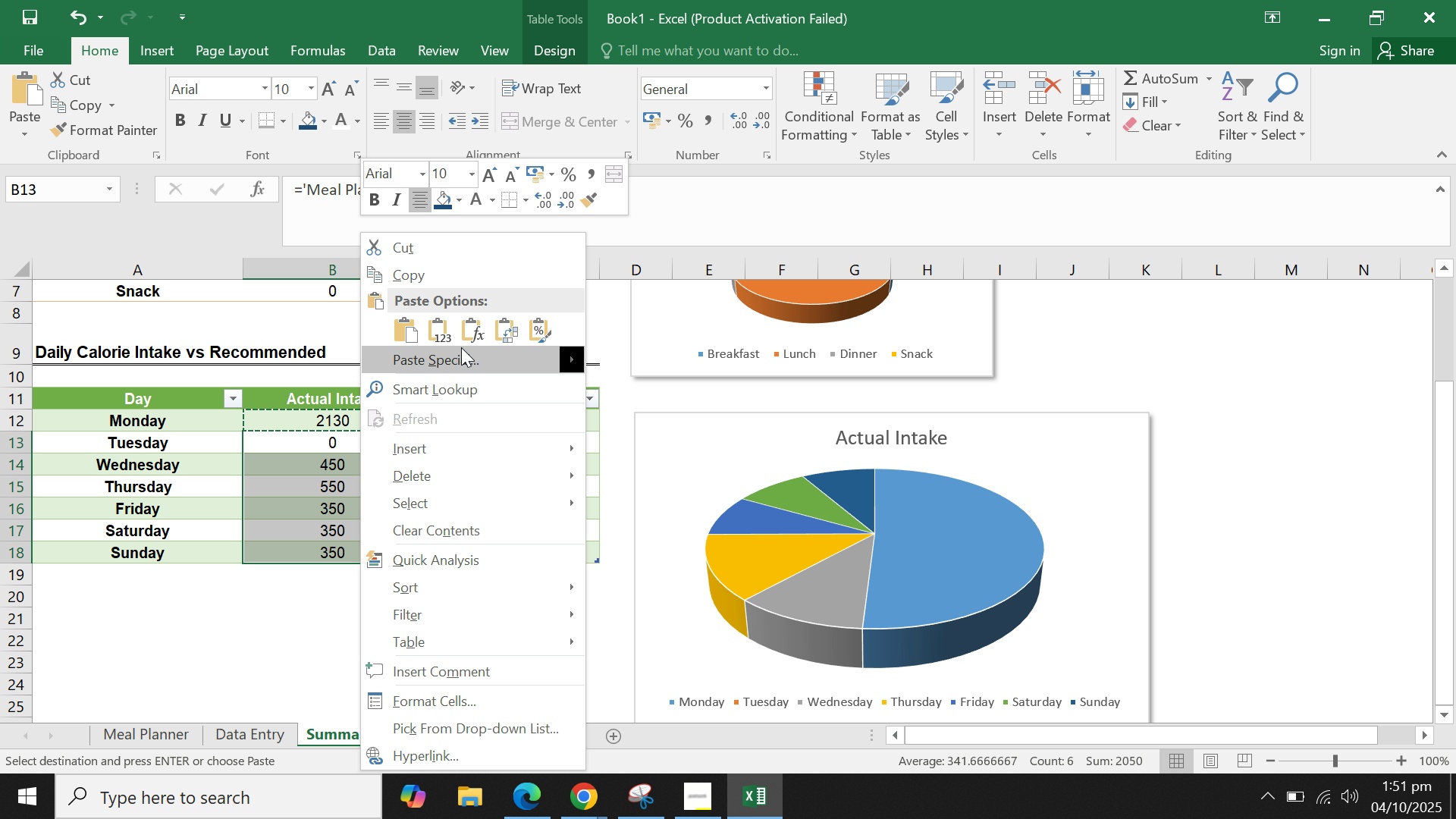 
left_click([475, 328])
 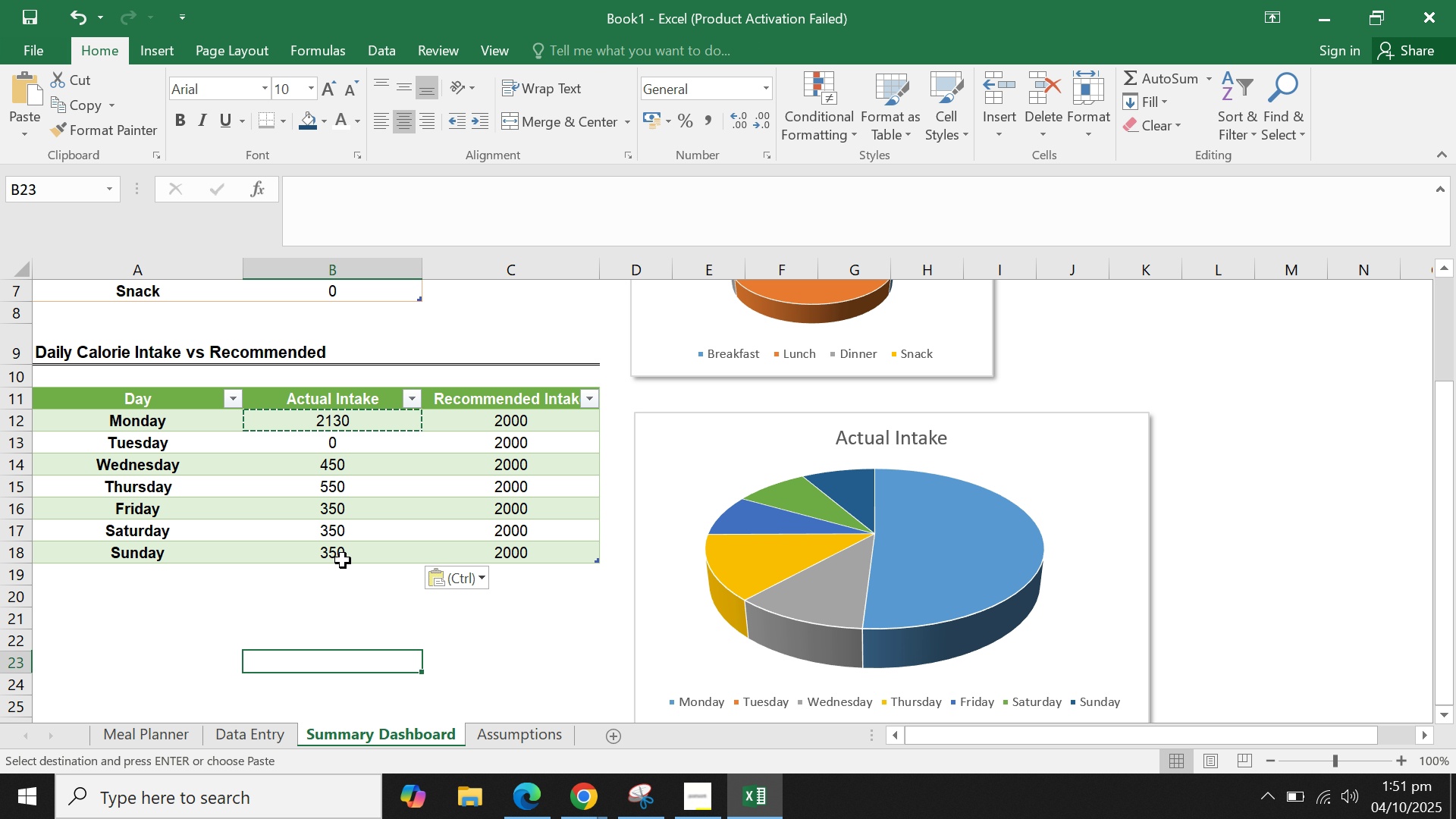 
double_click([346, 504])
 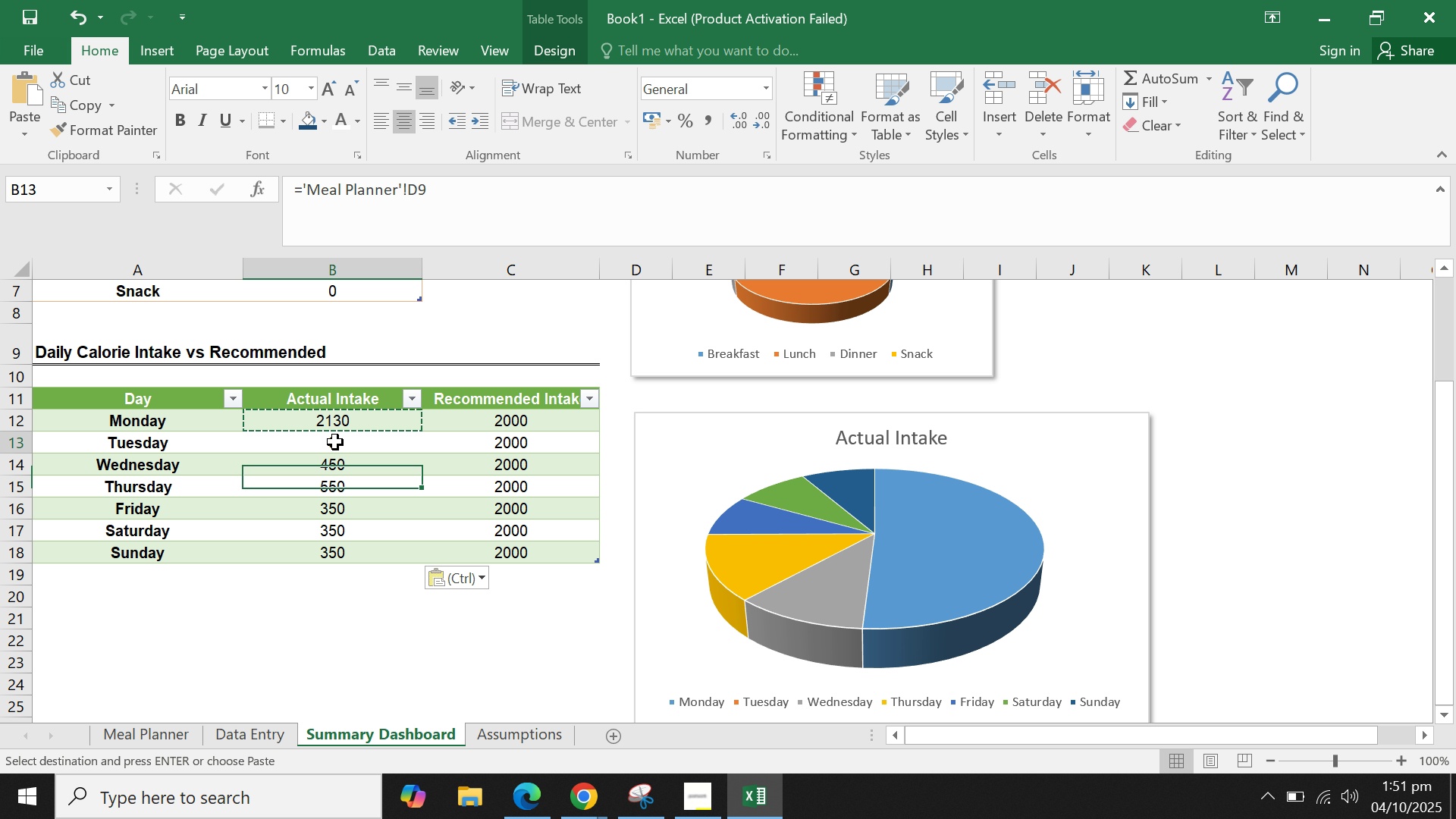 
triple_click([335, 442])
 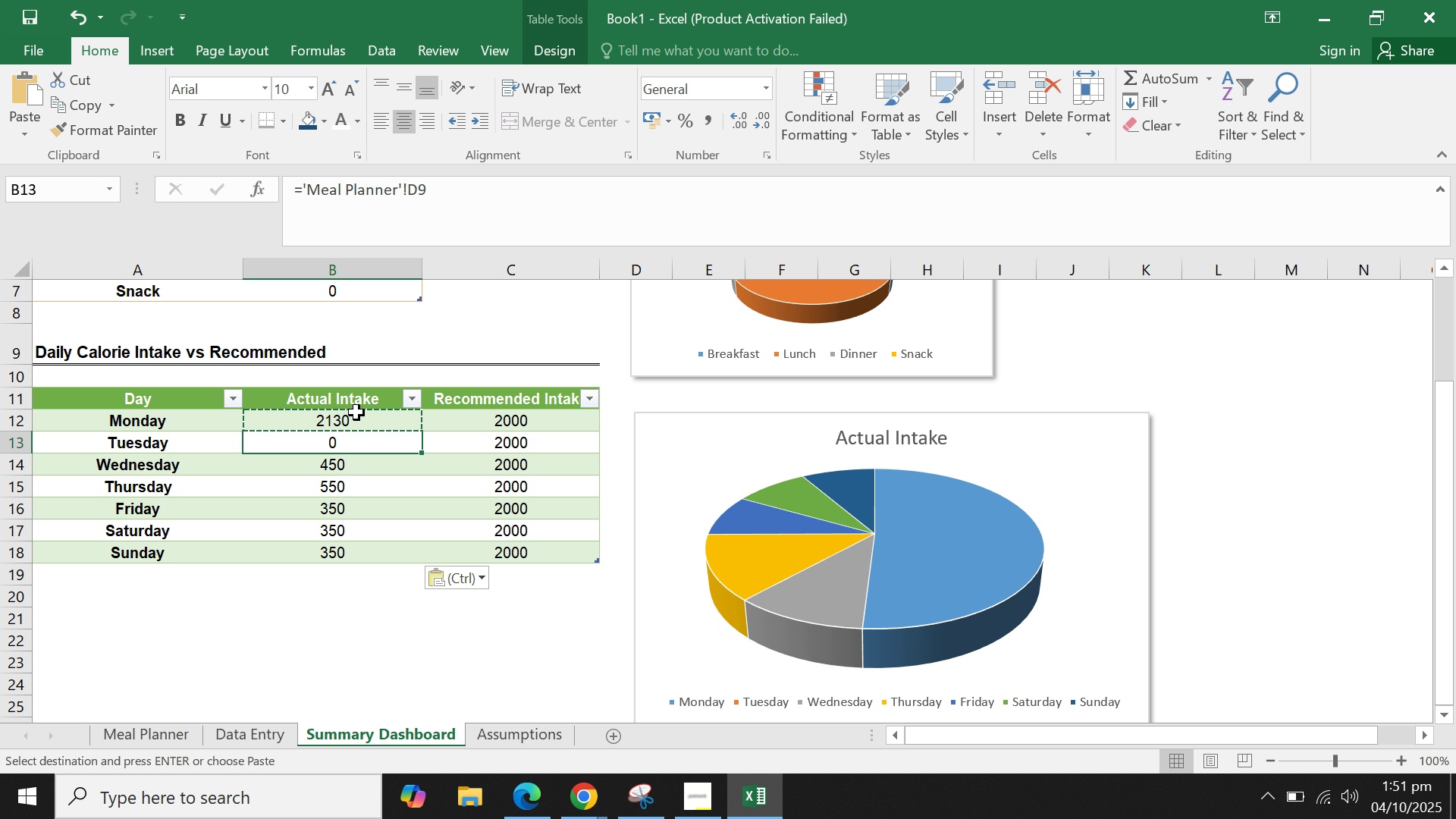 
triple_click([356, 413])
 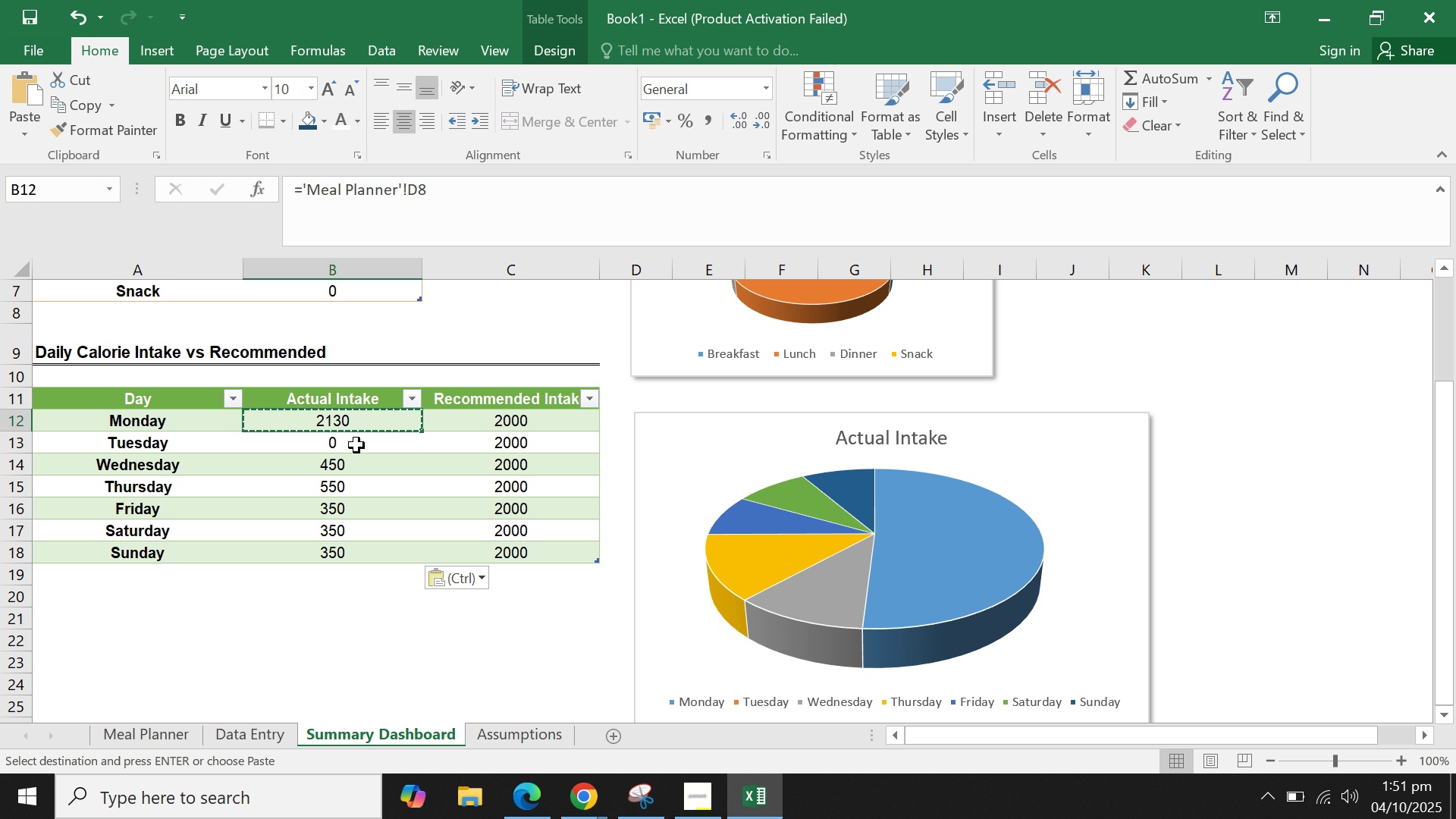 
left_click([356, 447])
 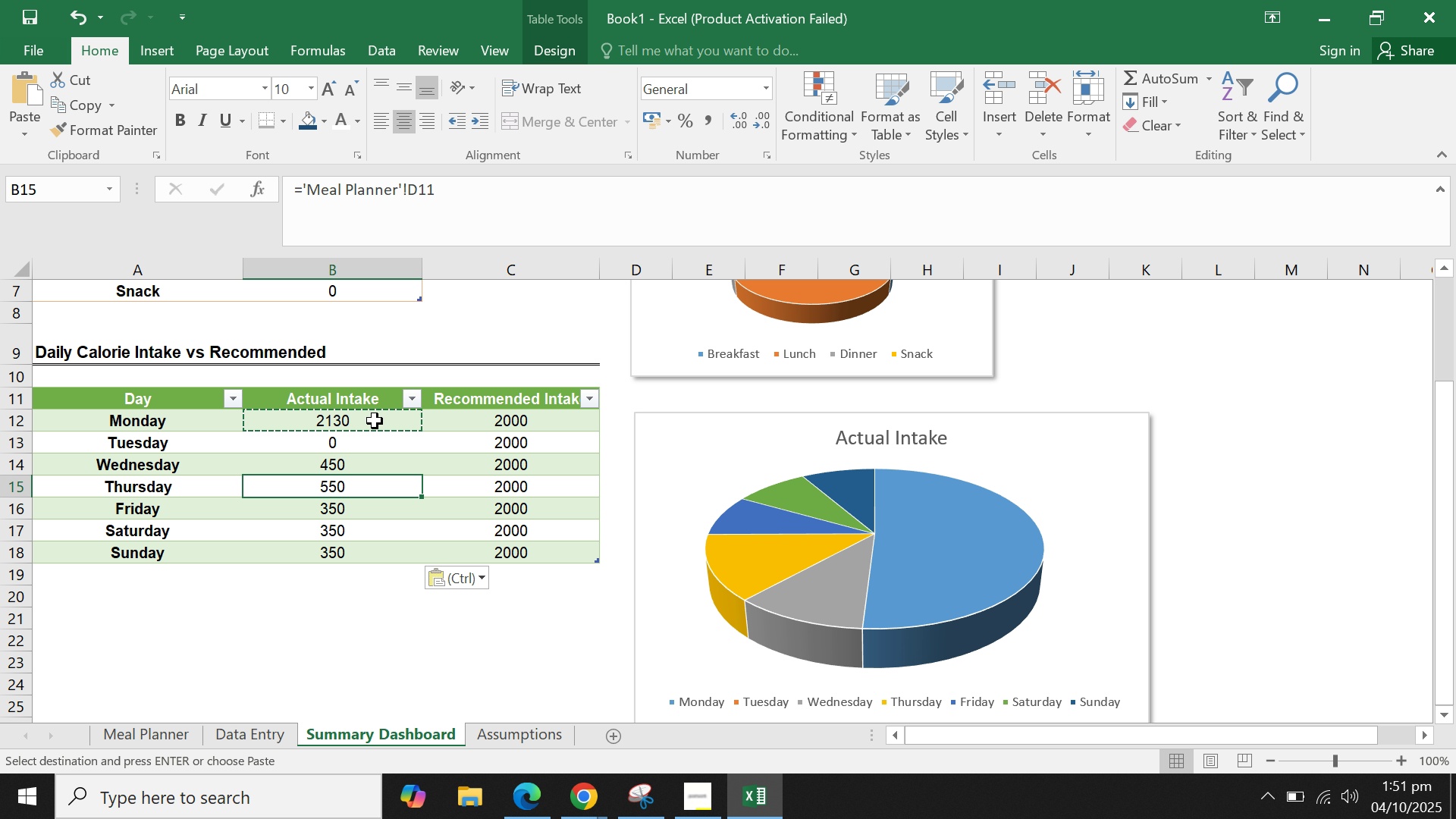 
double_click([373, 413])
 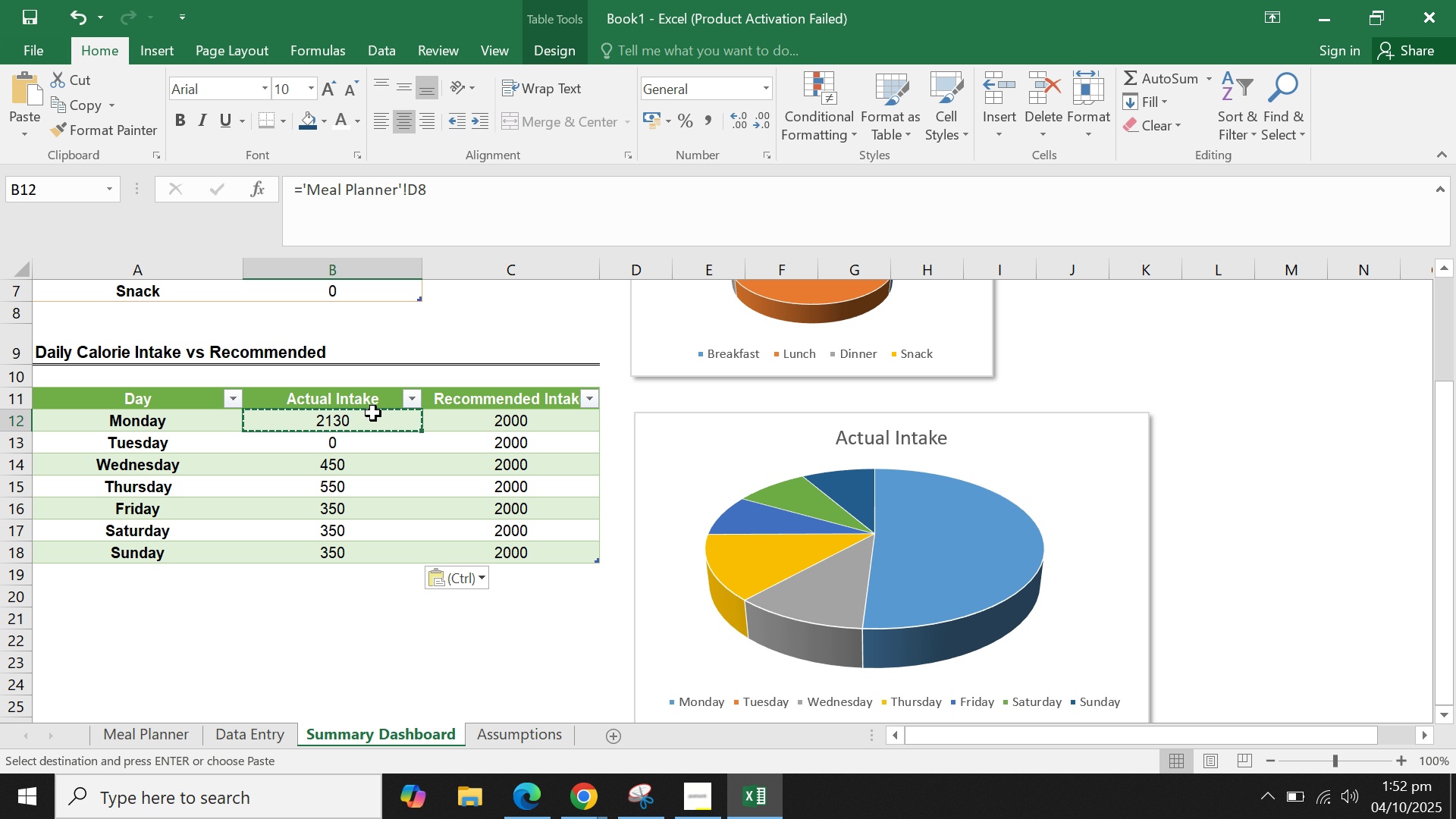 
left_click_drag(start_coordinate=[491, 189], to_coordinate=[0, 195])
 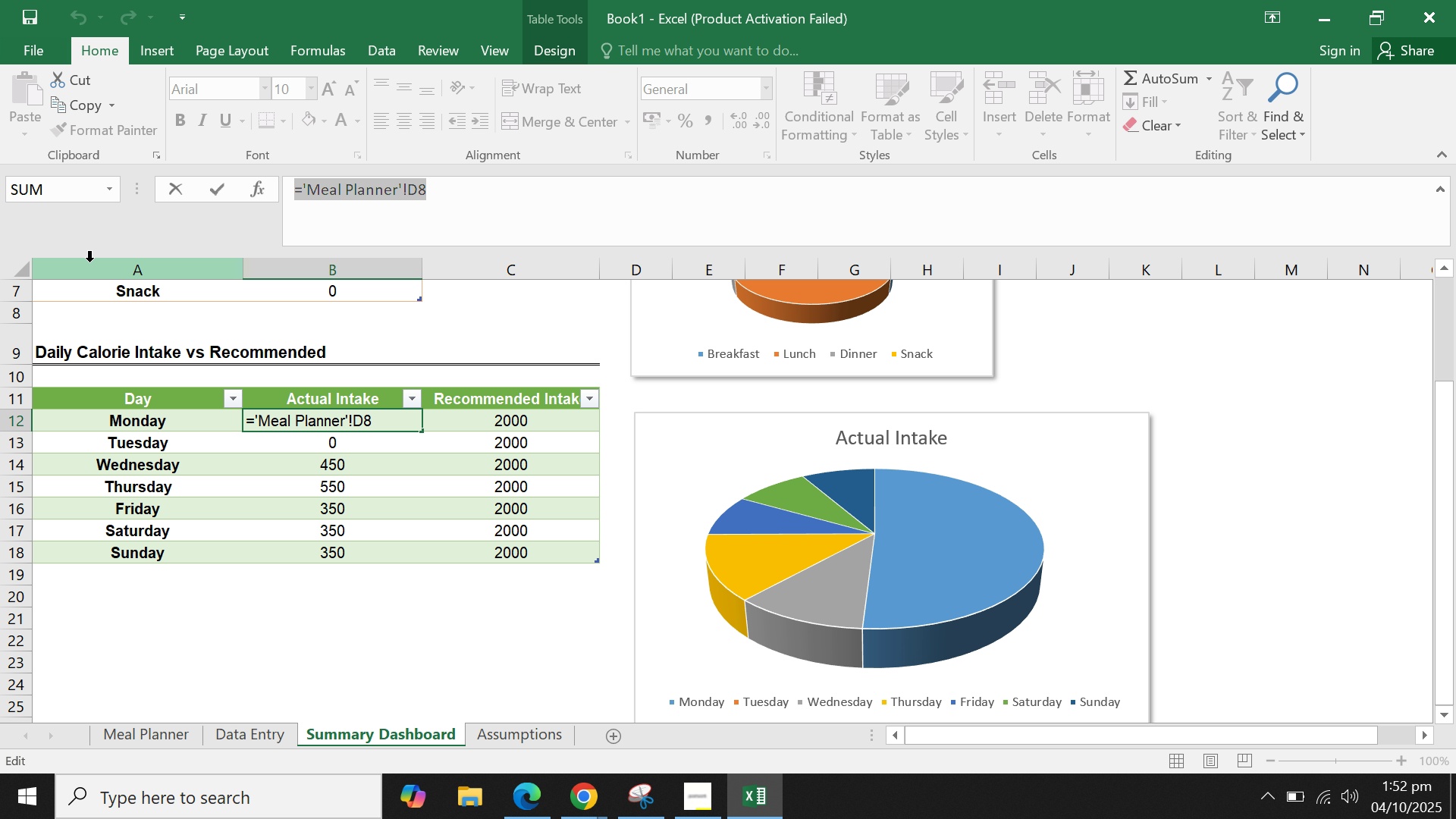 
key(Backspace)
 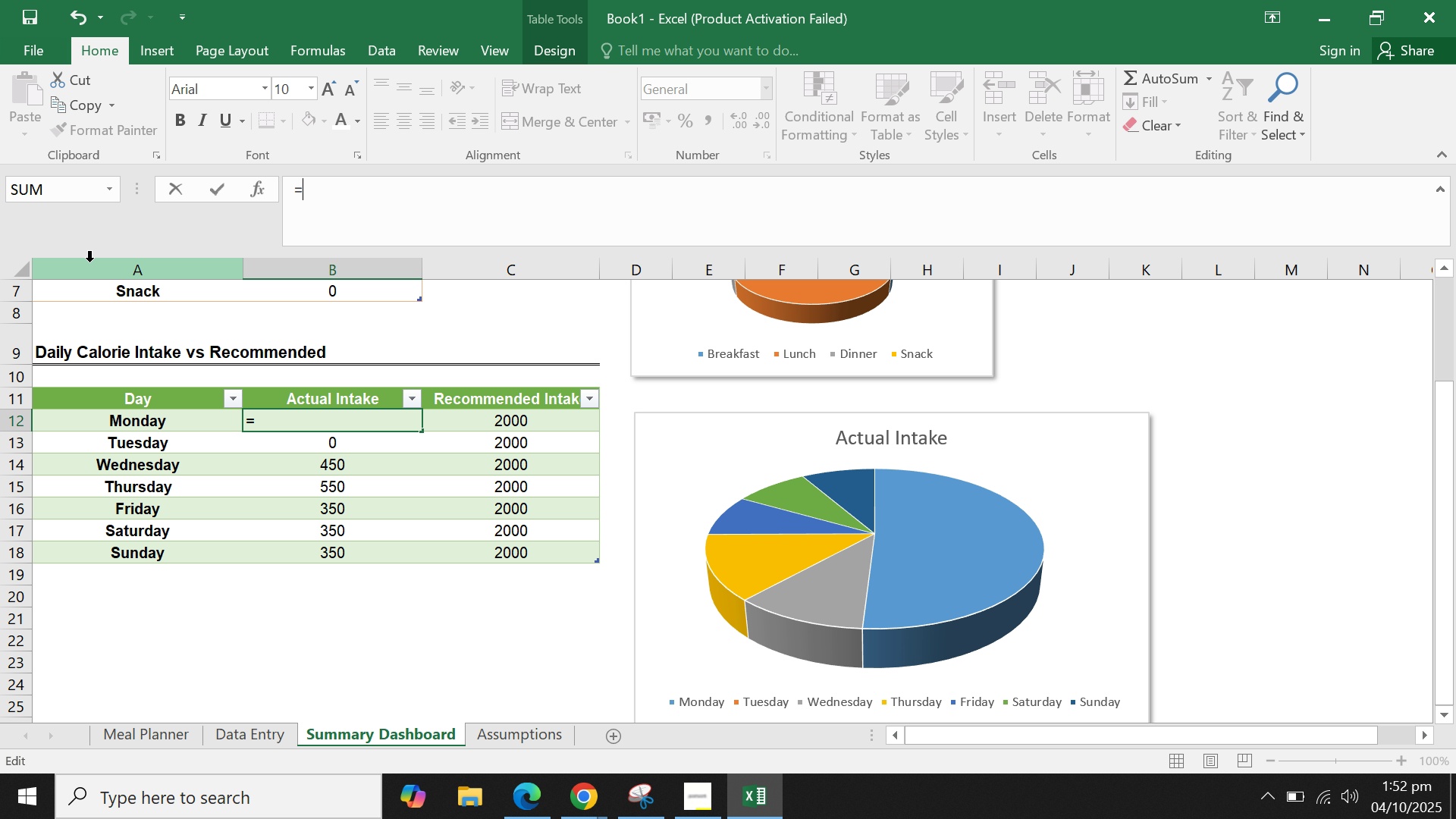 
key(Equal)
 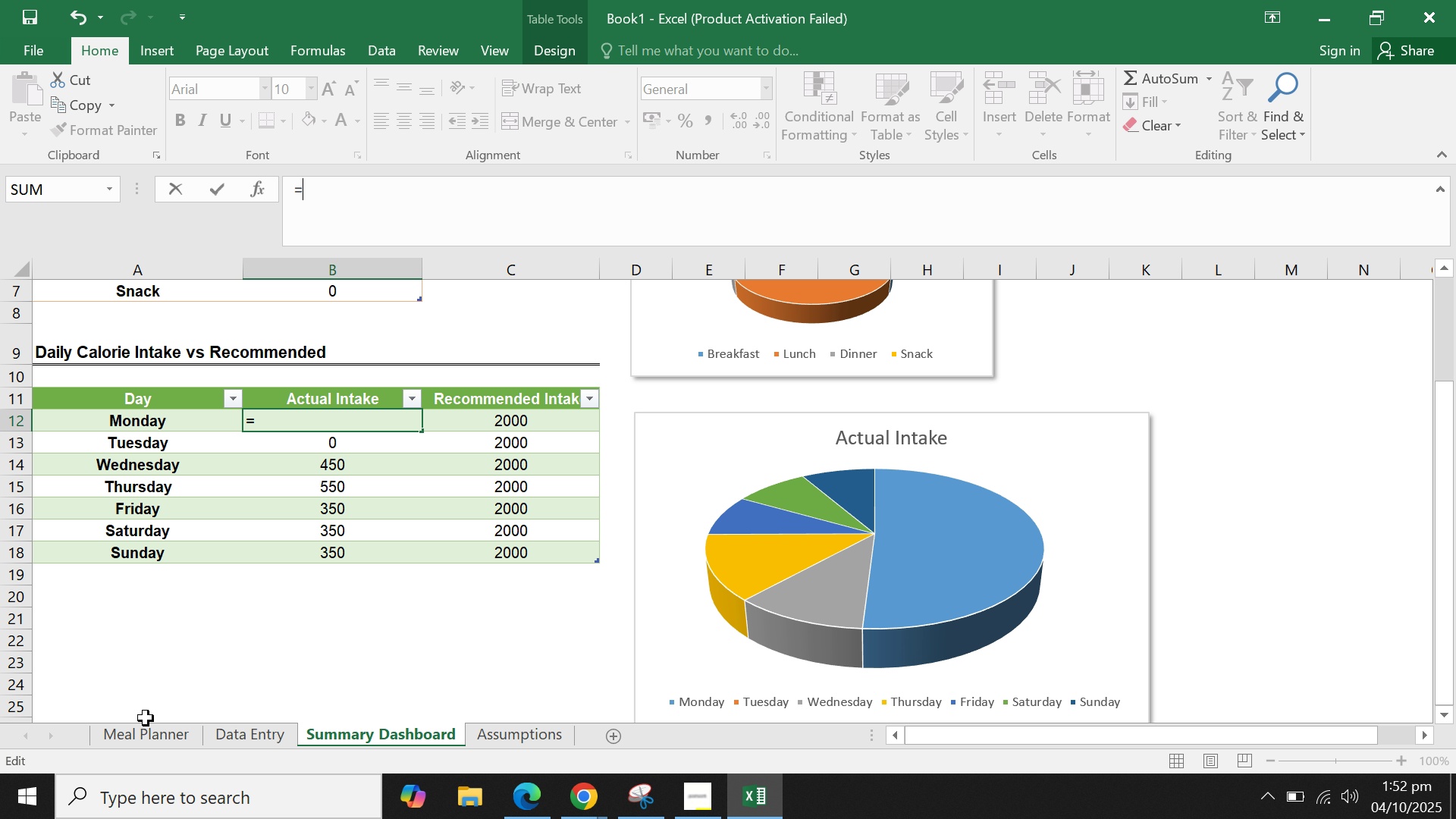 
left_click_drag(start_coordinate=[148, 731], to_coordinate=[152, 731])
 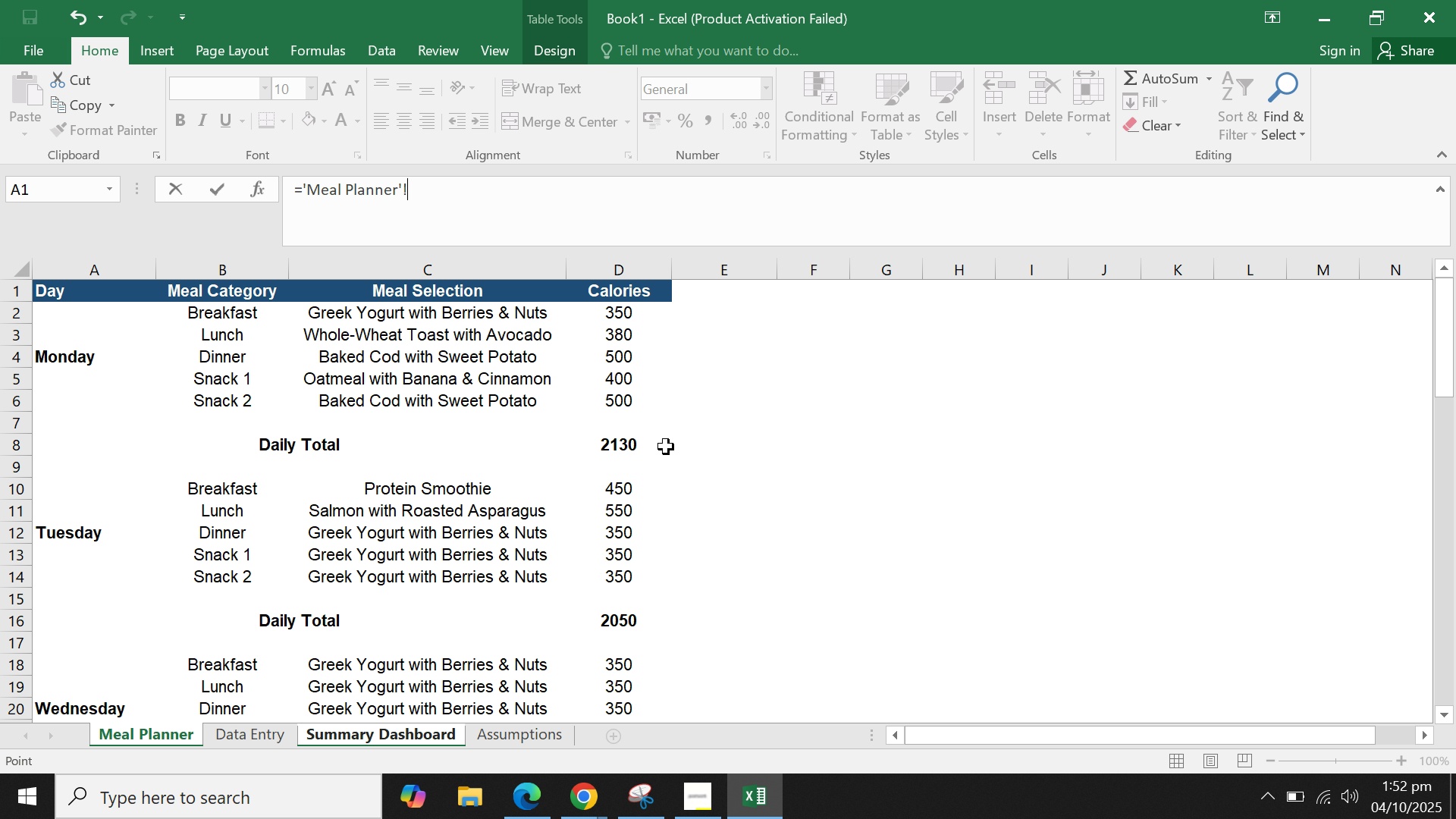 
left_click([604, 447])
 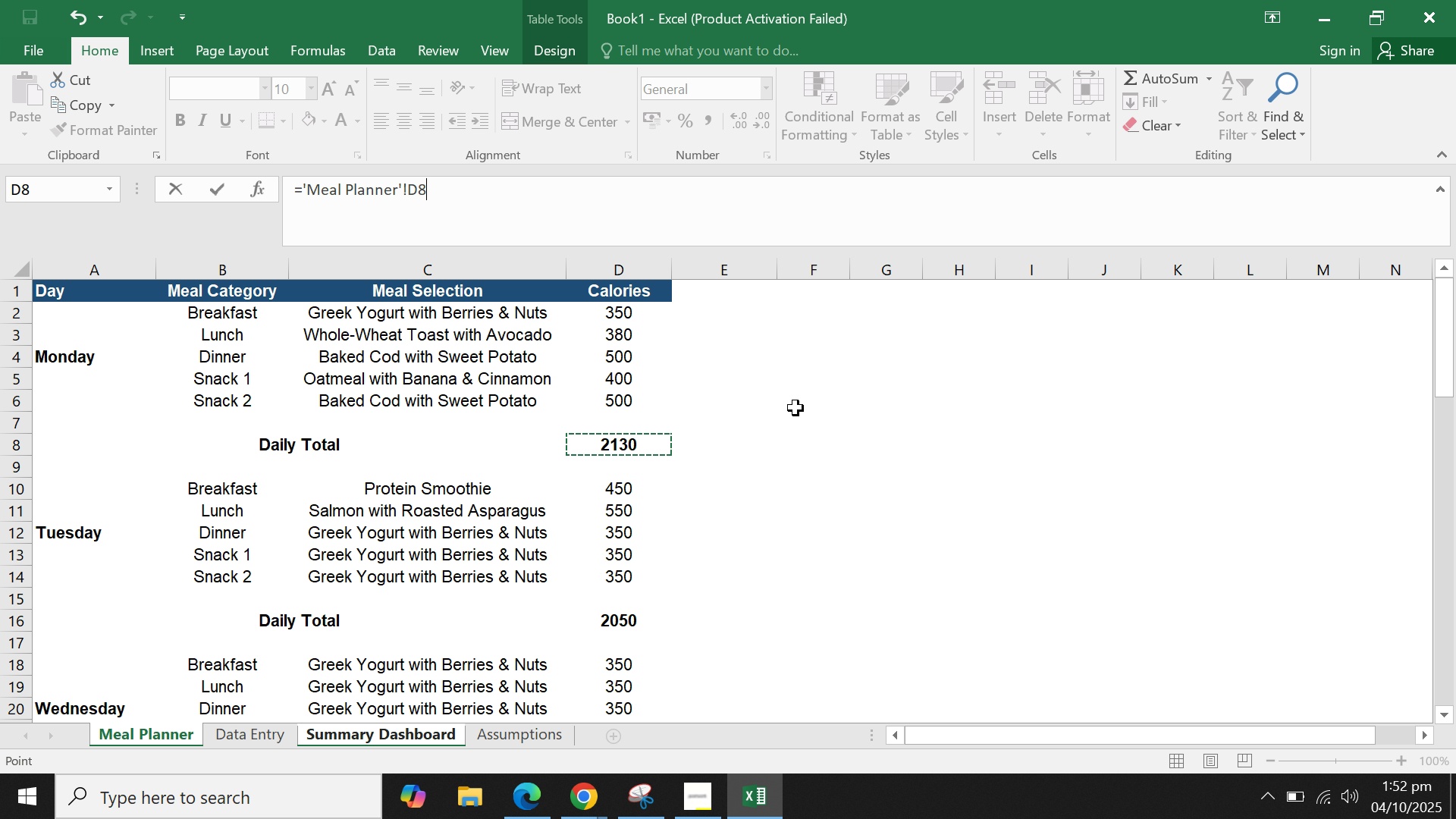 
key(Enter)
 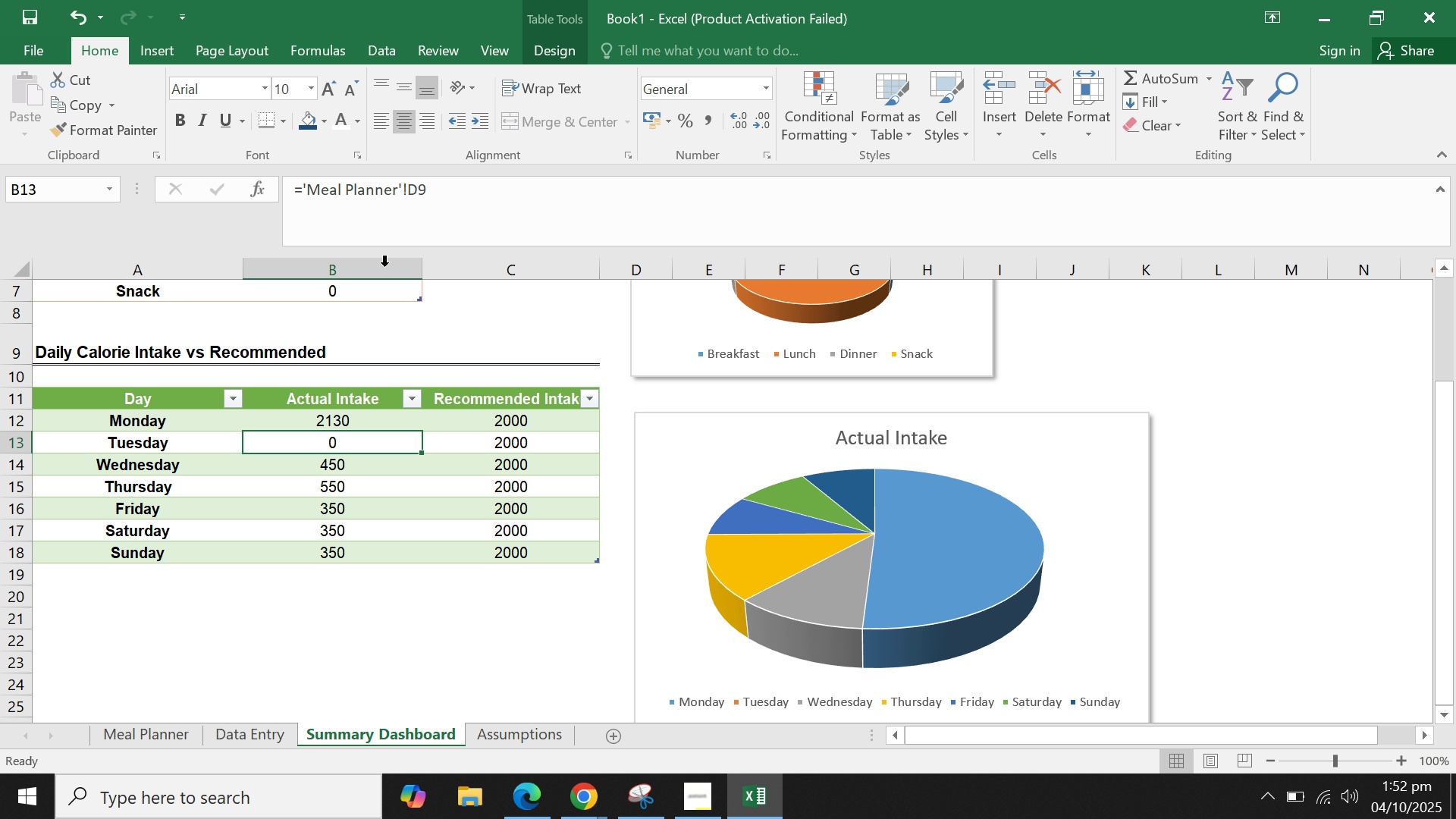 
left_click_drag(start_coordinate=[482, 186], to_coordinate=[68, 191])
 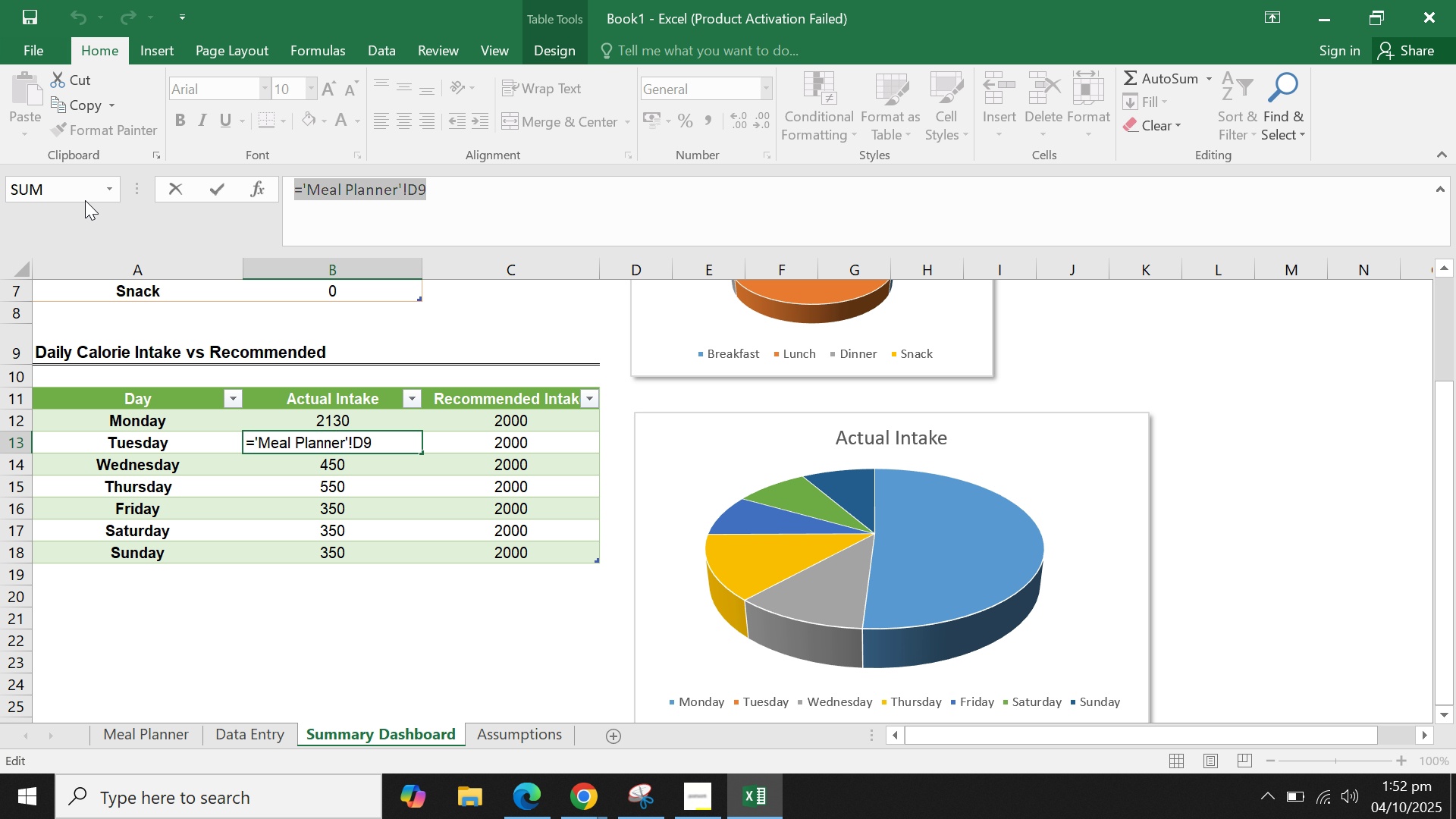 
key(Backspace)
 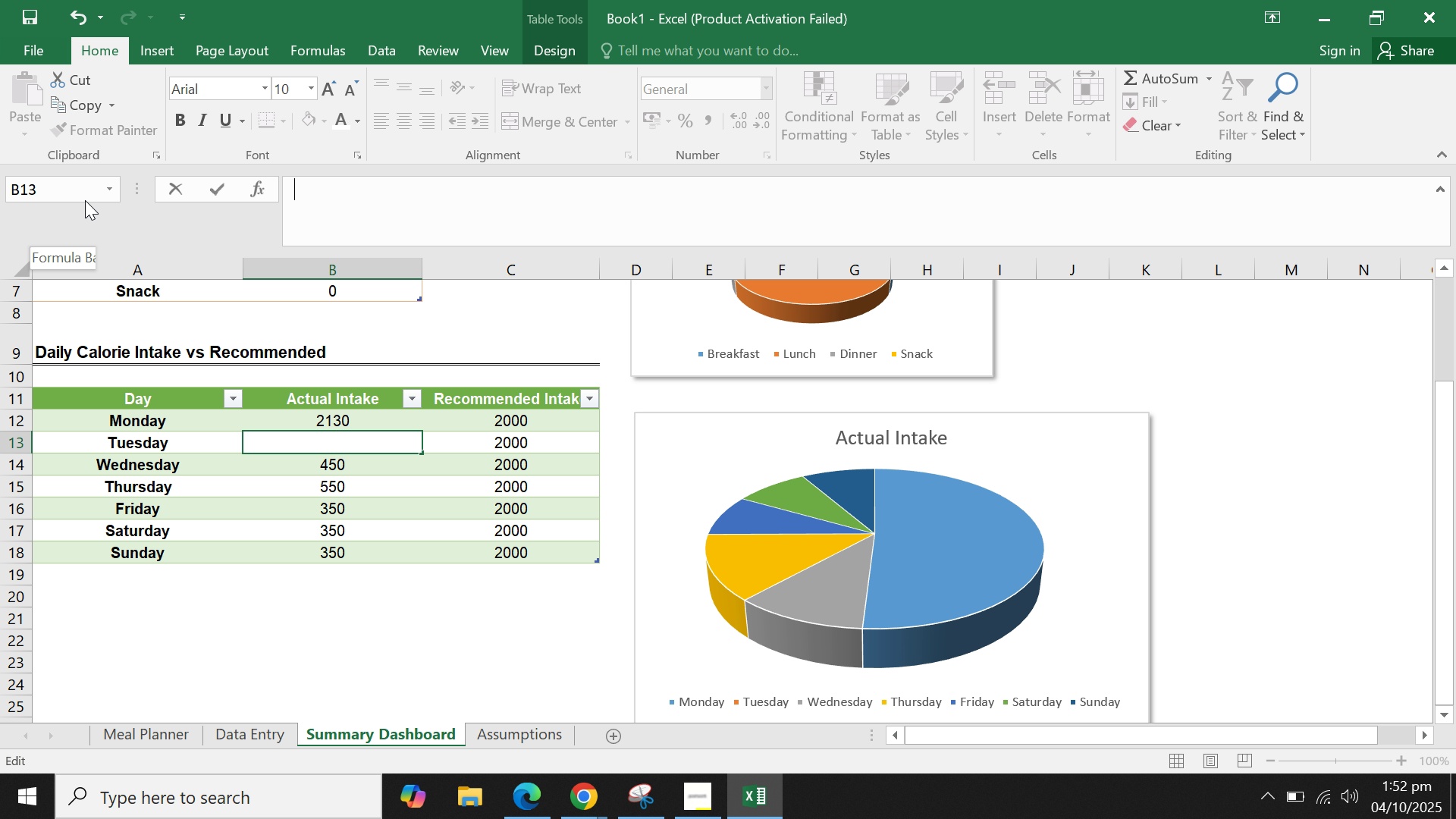 
key(Equal)
 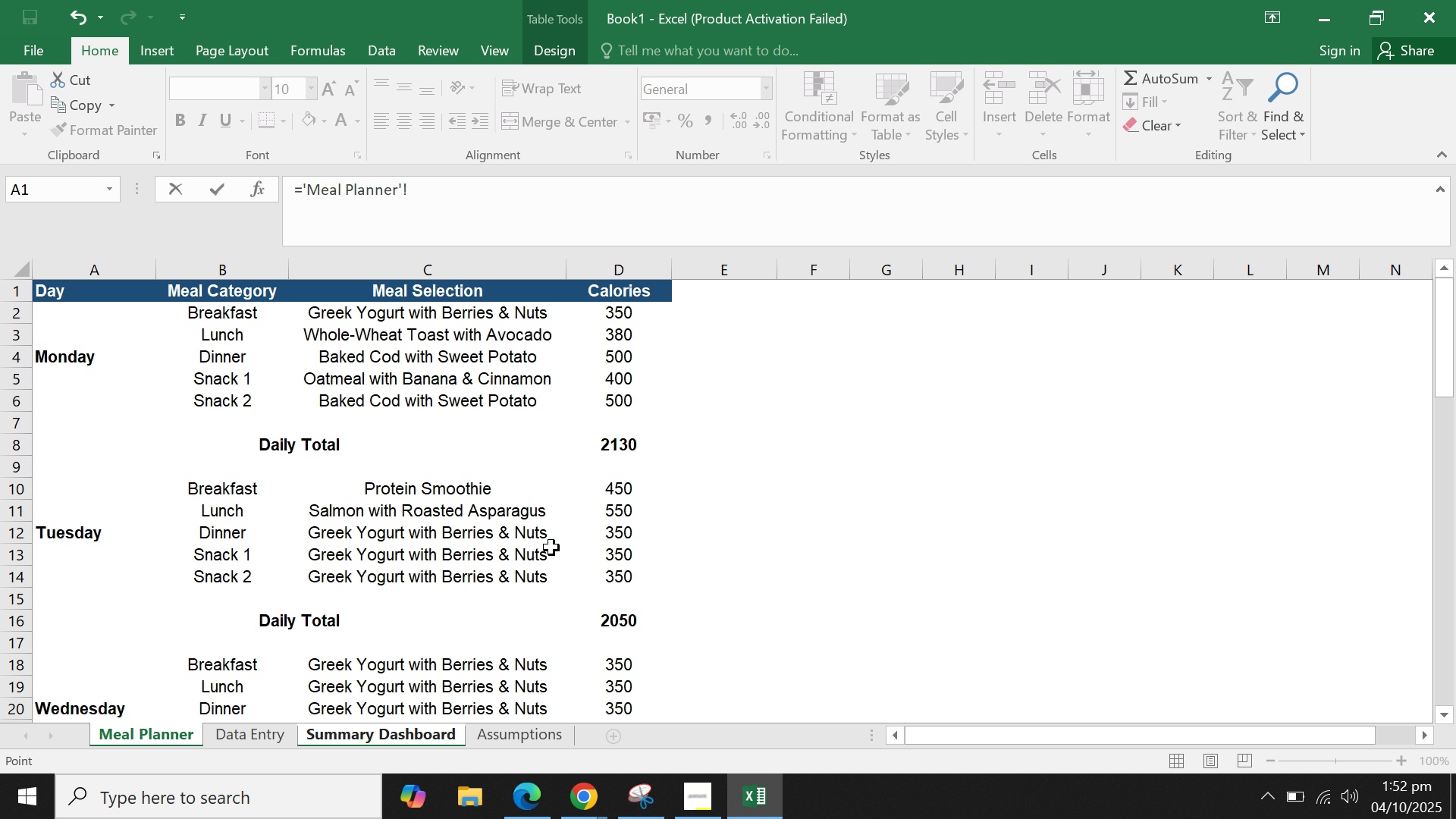 
left_click([594, 611])
 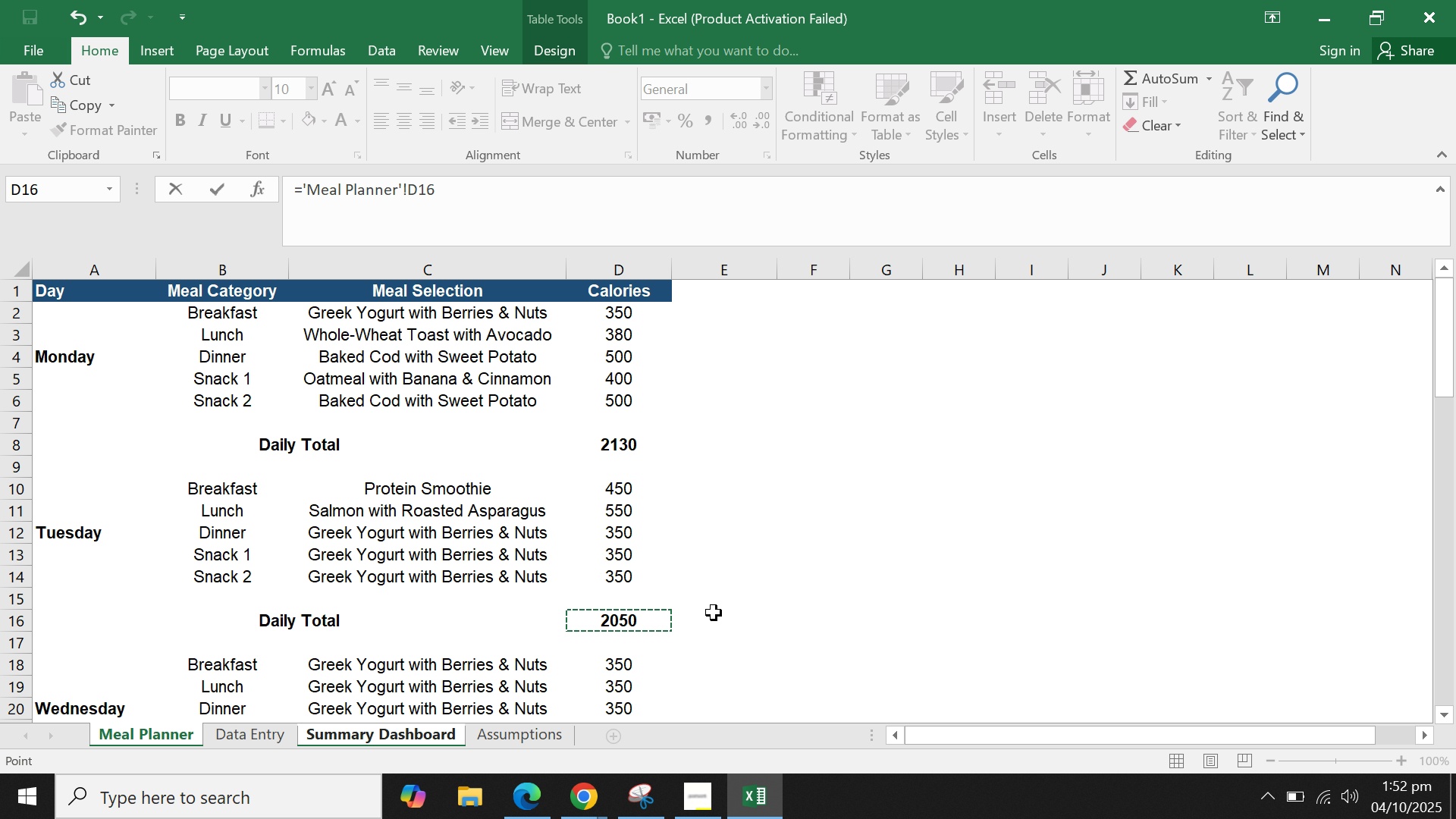 
key(Enter)
 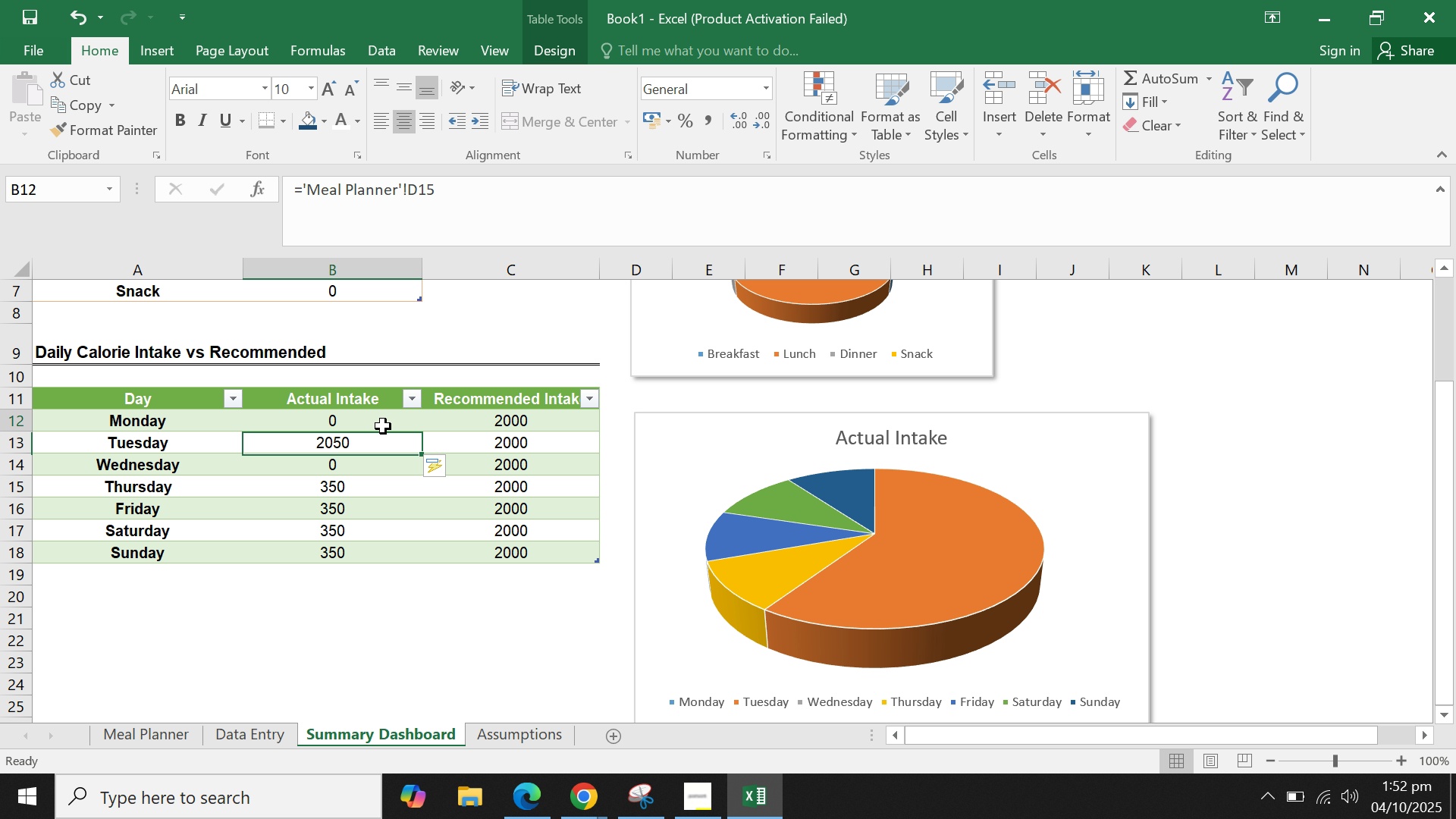 
left_click([383, 426])
 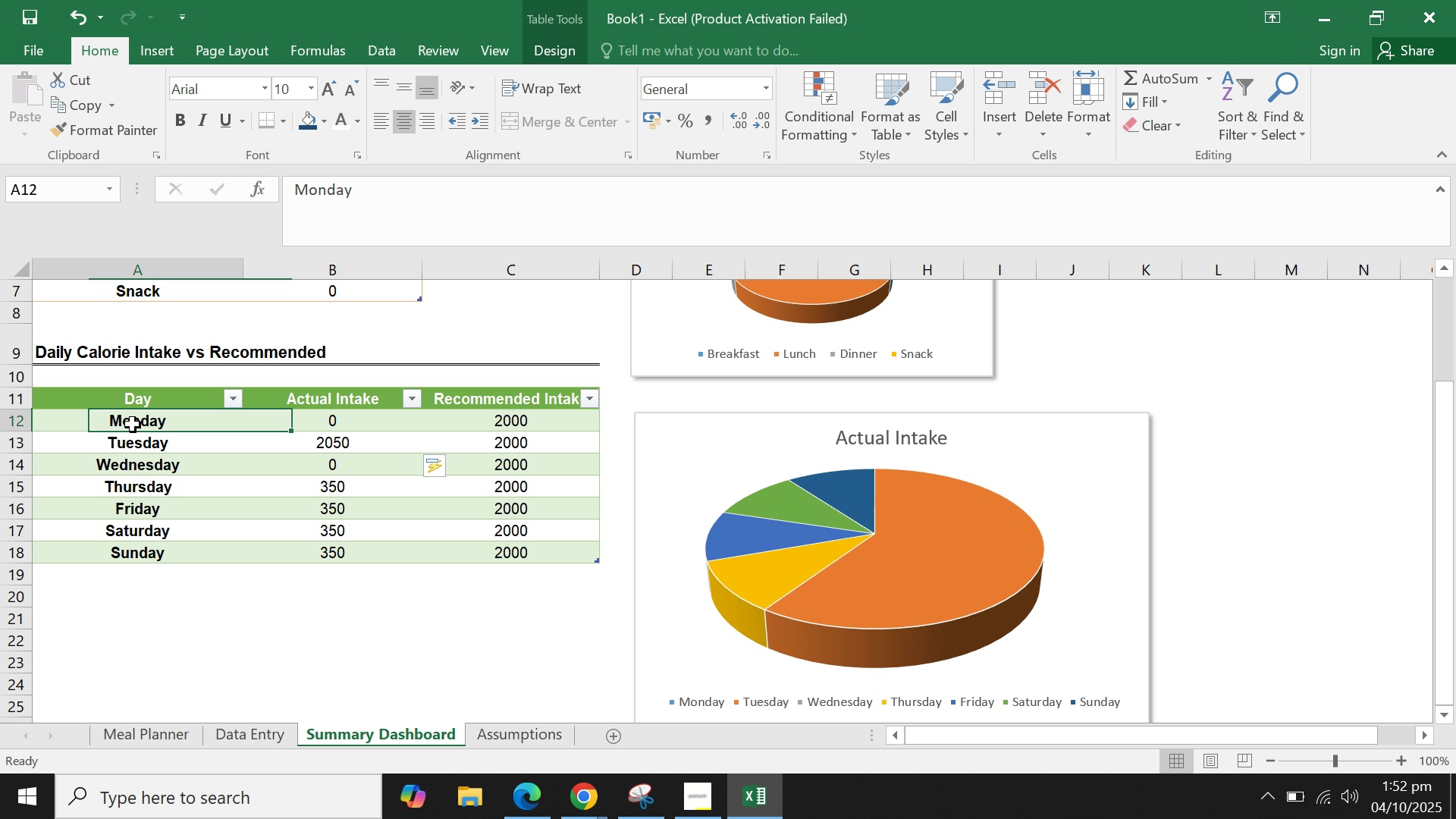 
left_click([133, 425])
 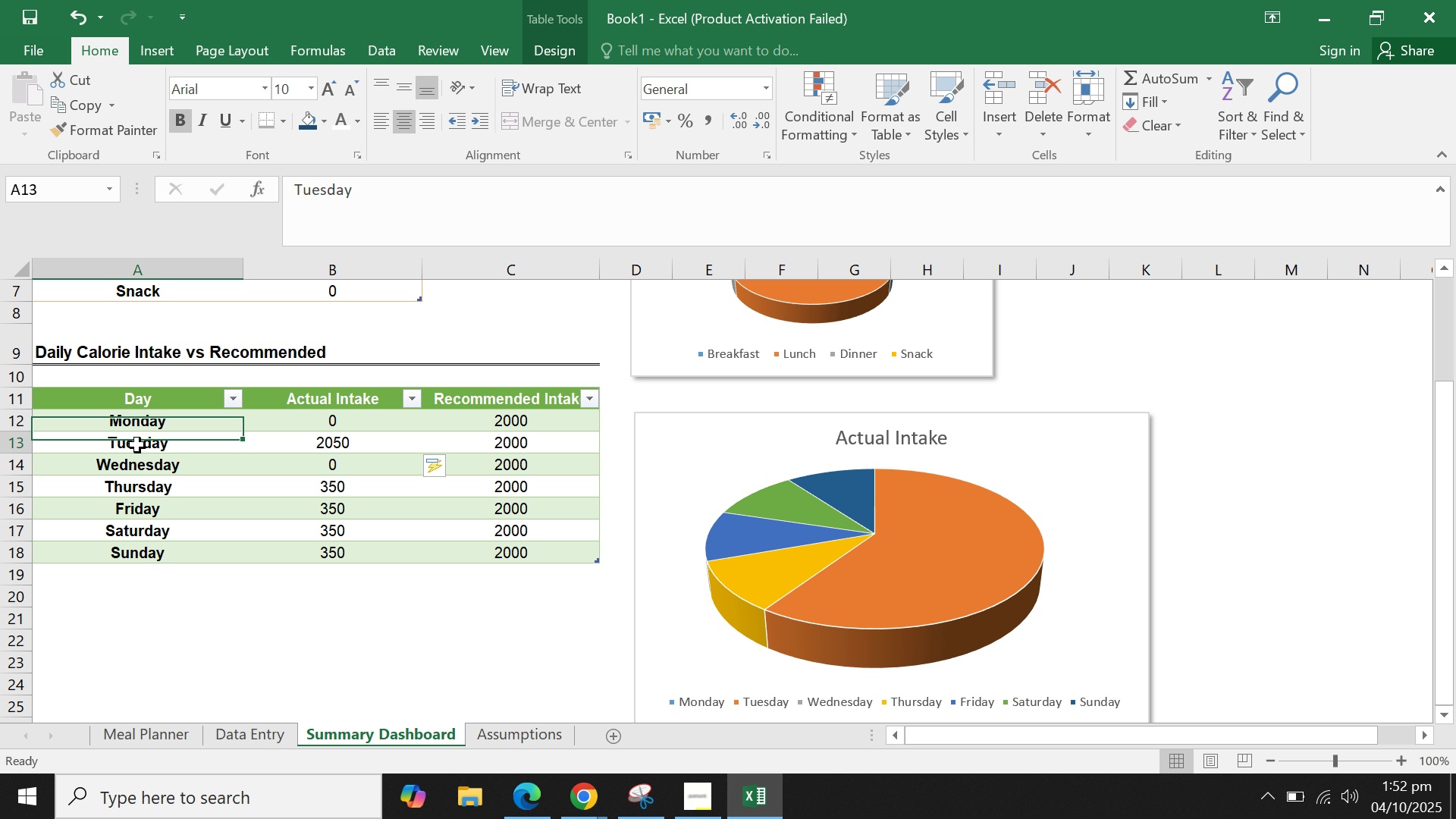 
left_click([137, 445])
 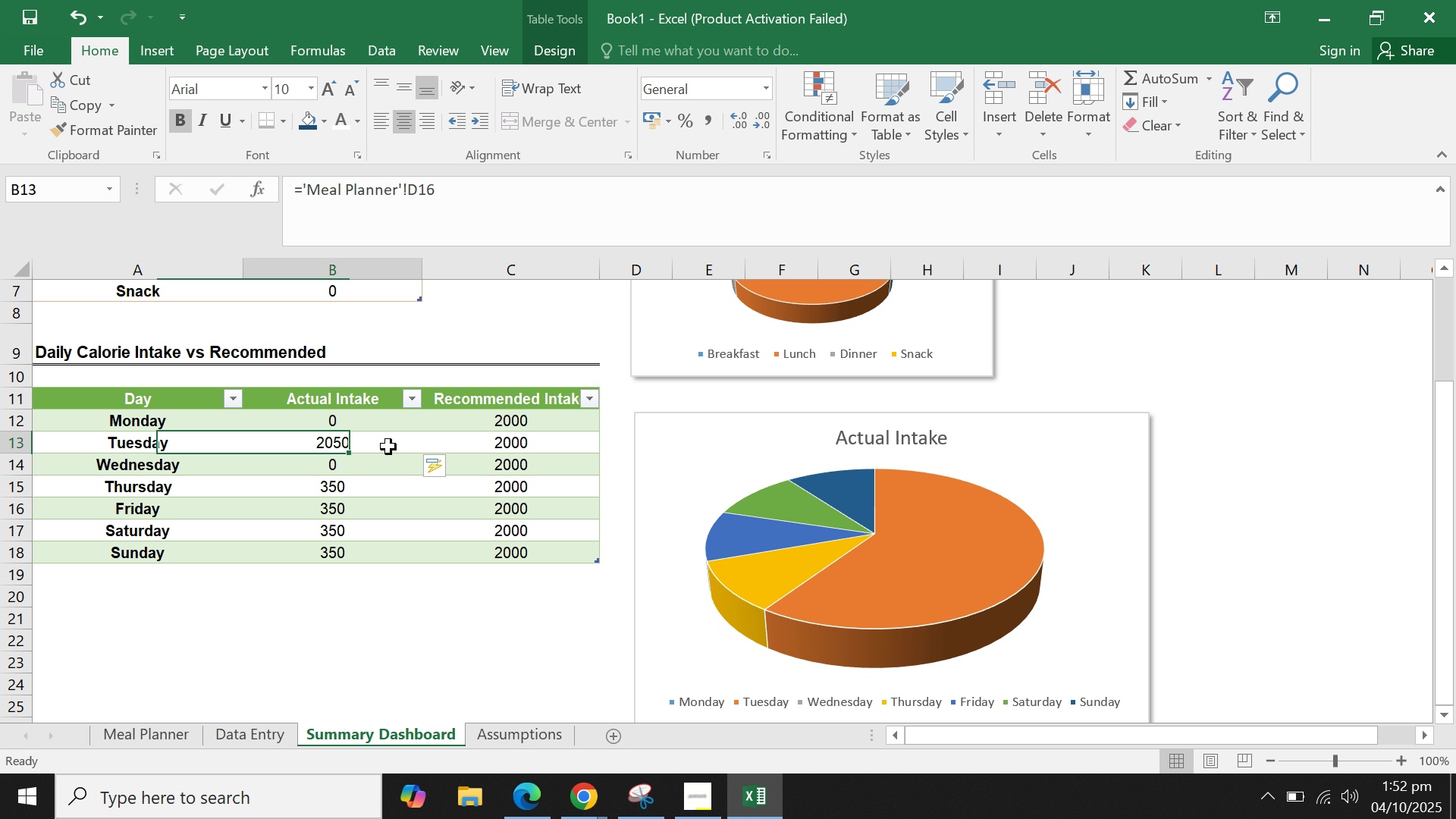 
left_click([388, 447])
 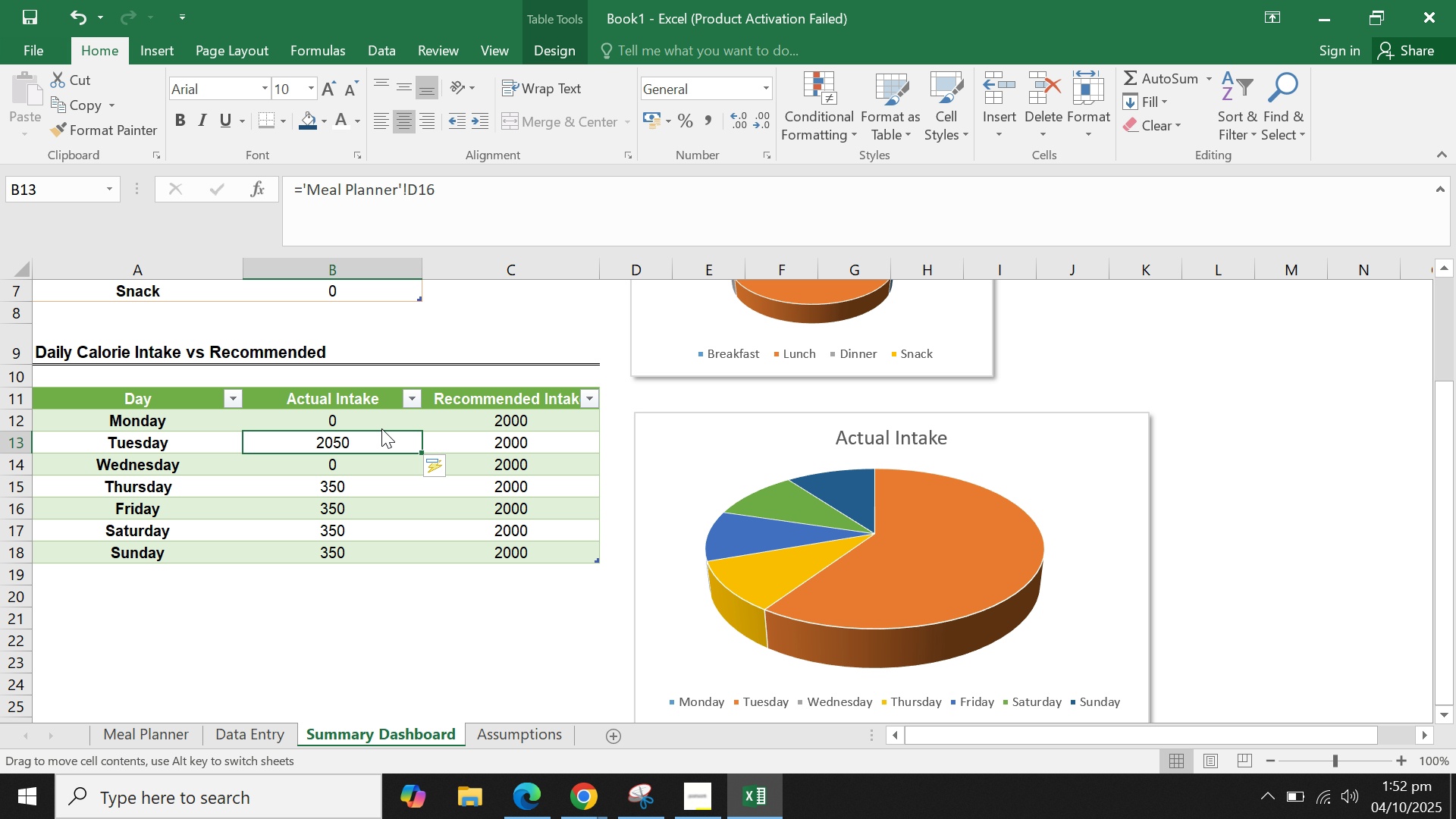 
left_click([381, 428])
 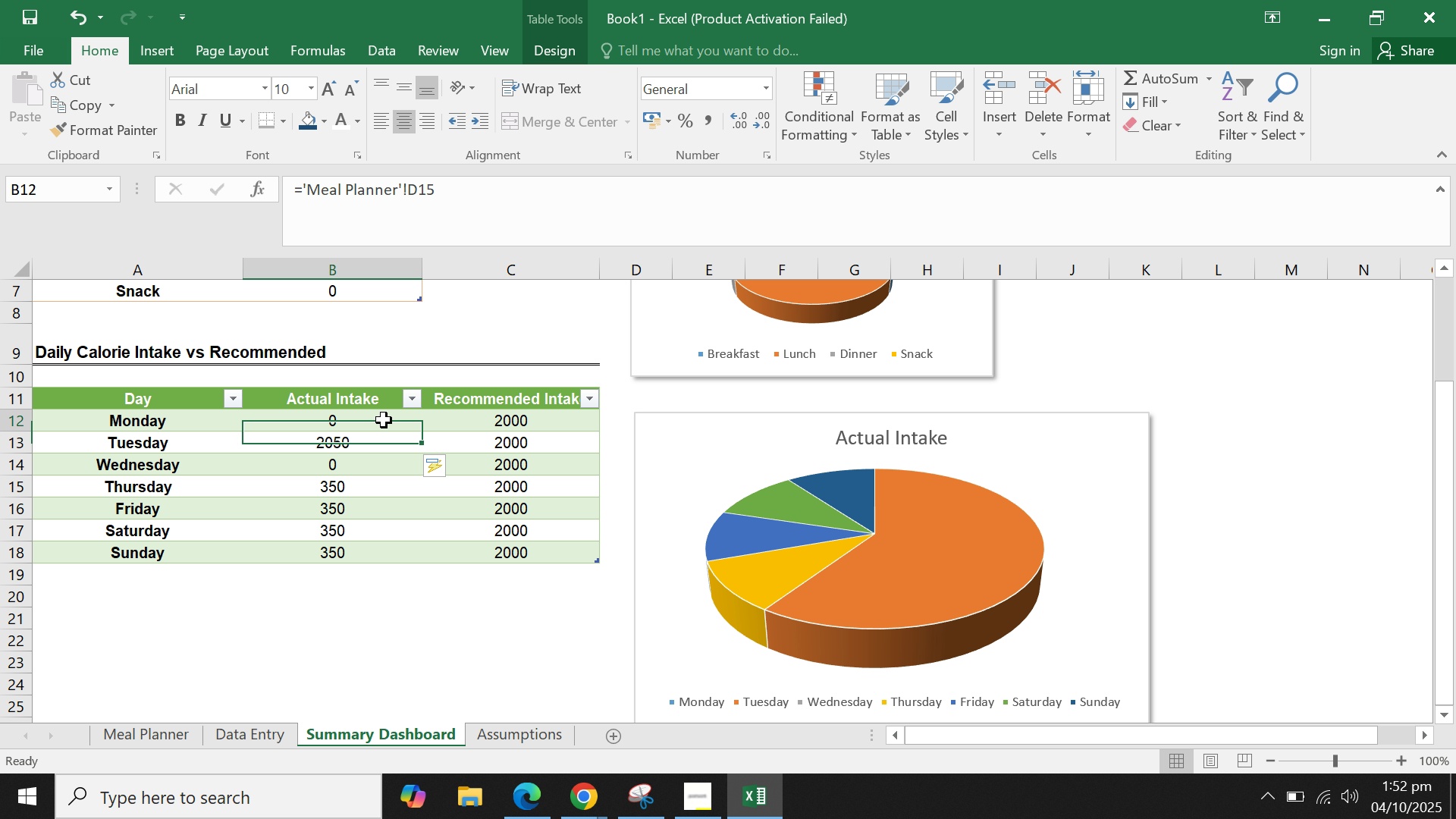 
left_click([384, 420])
 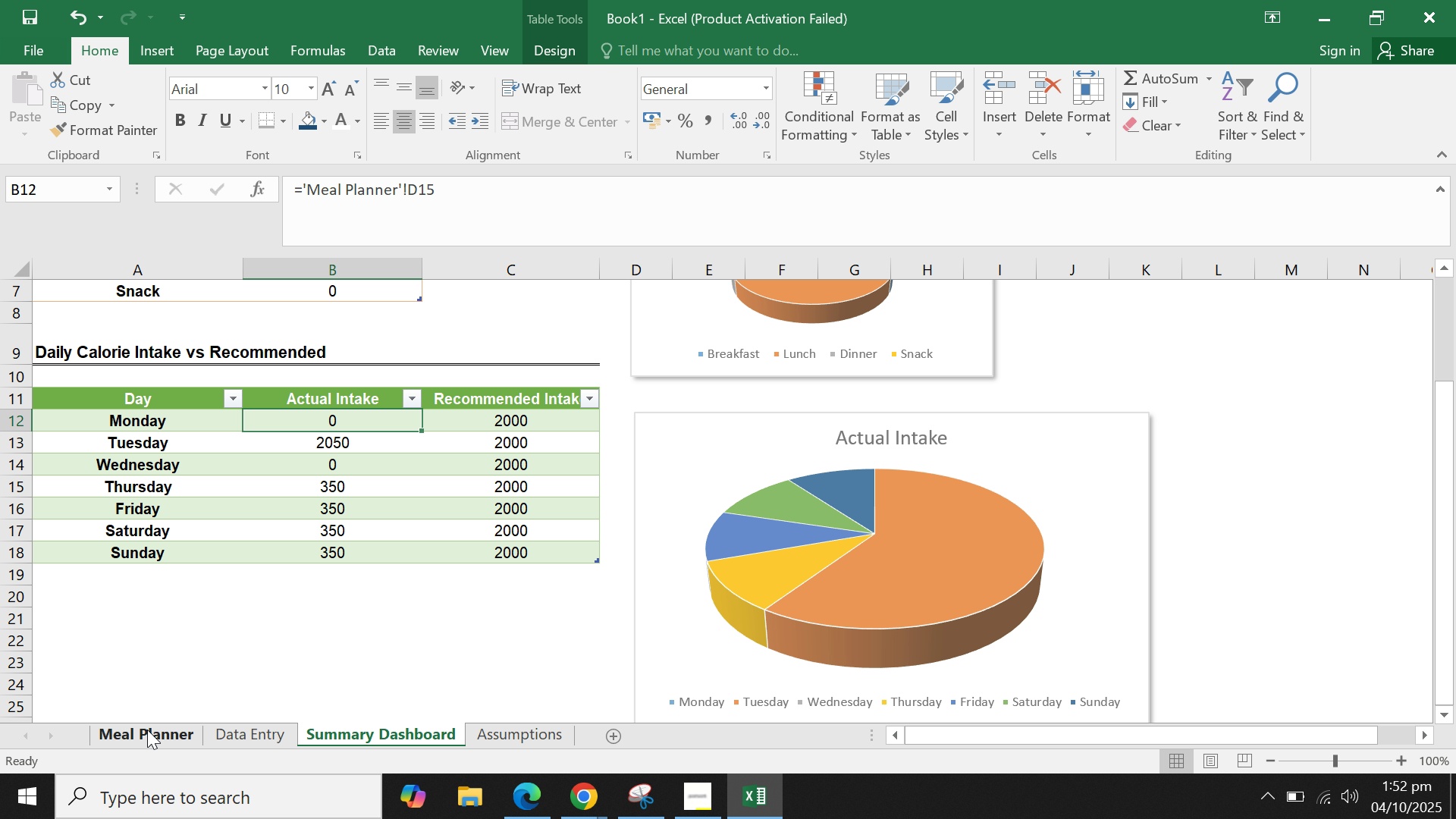 
left_click([147, 730])
 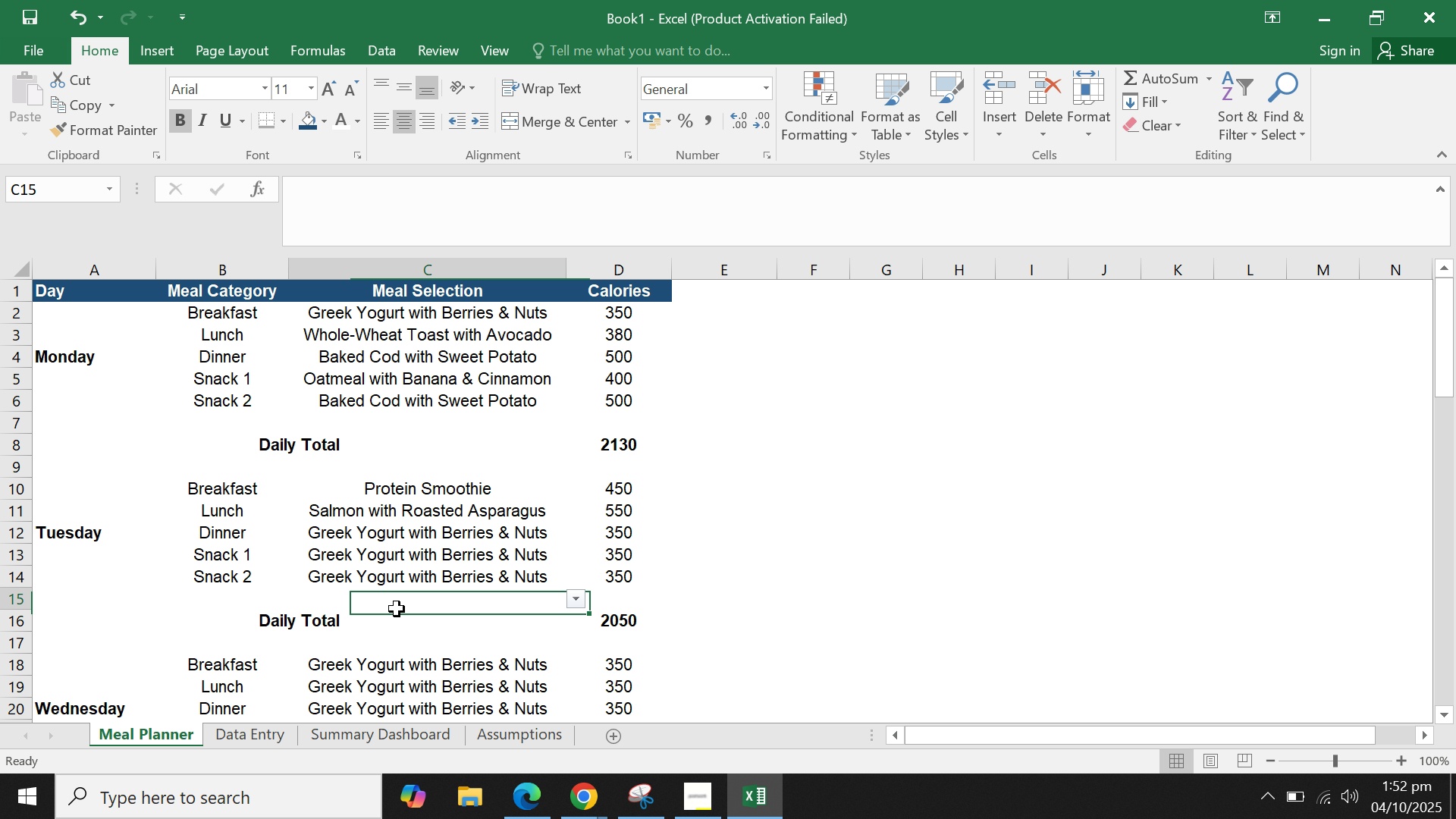 
left_click([397, 609])
 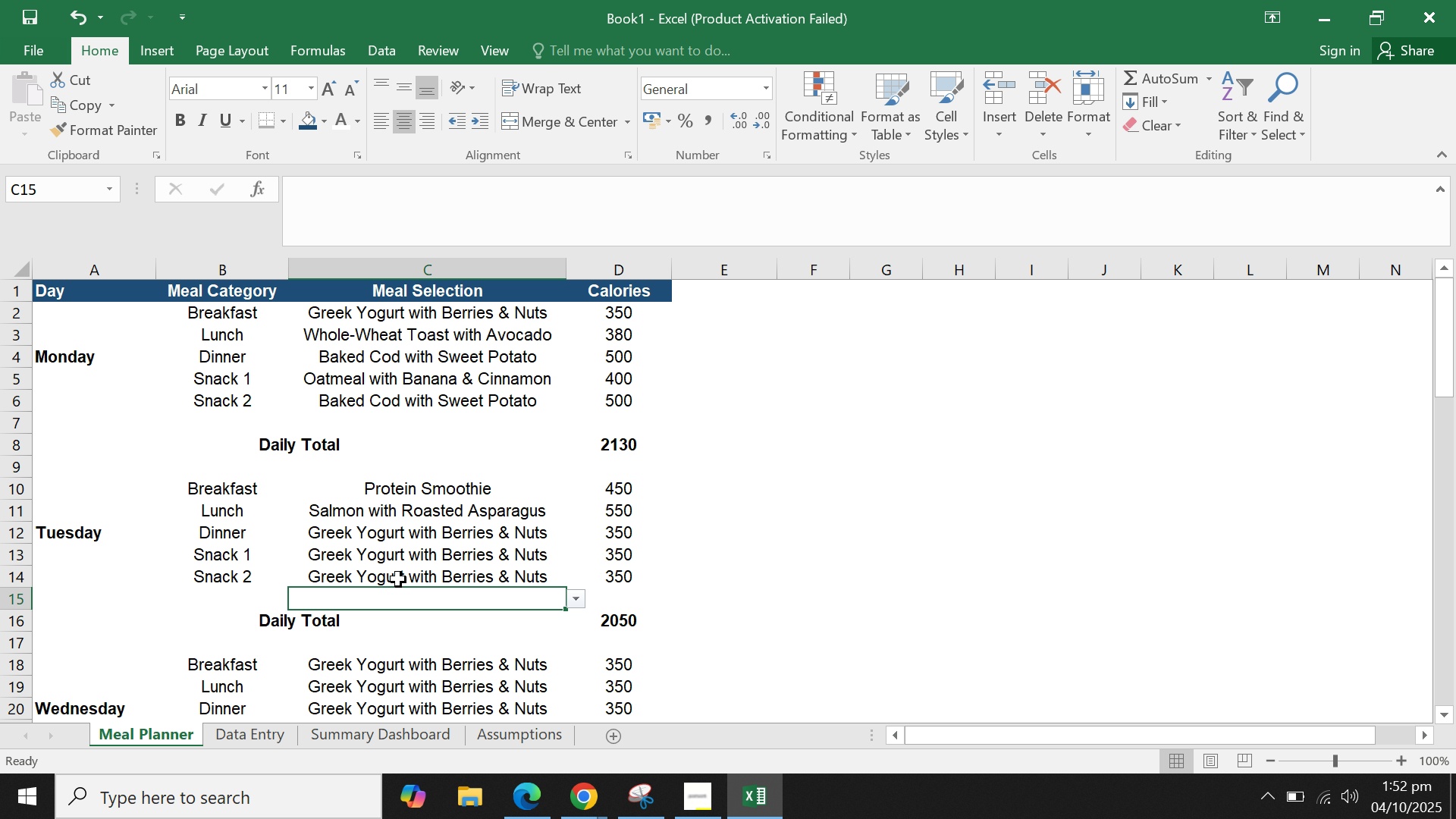 
wait(5.82)
 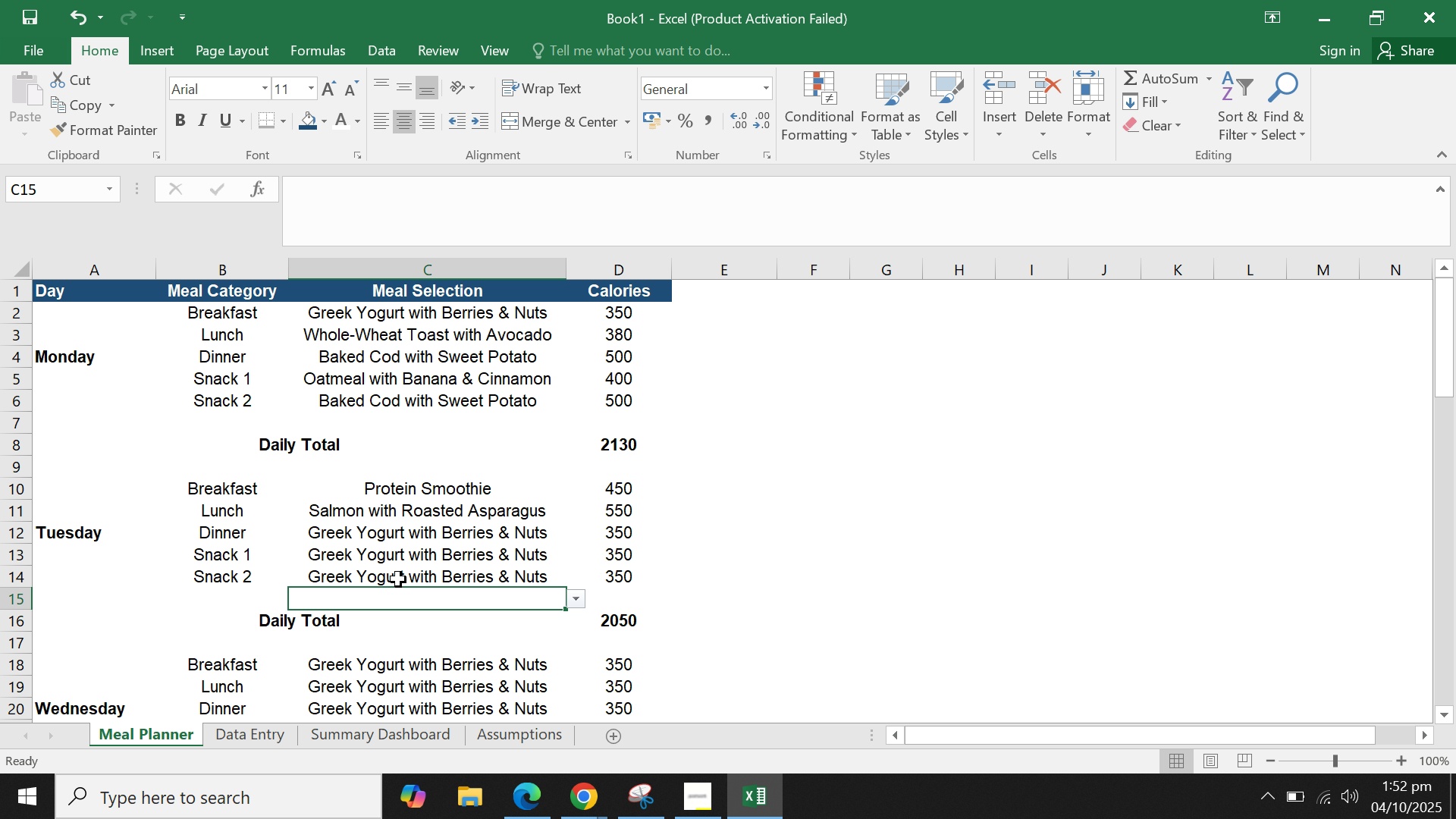 
scroll: coordinate [398, 579], scroll_direction: none, amount: 0.0
 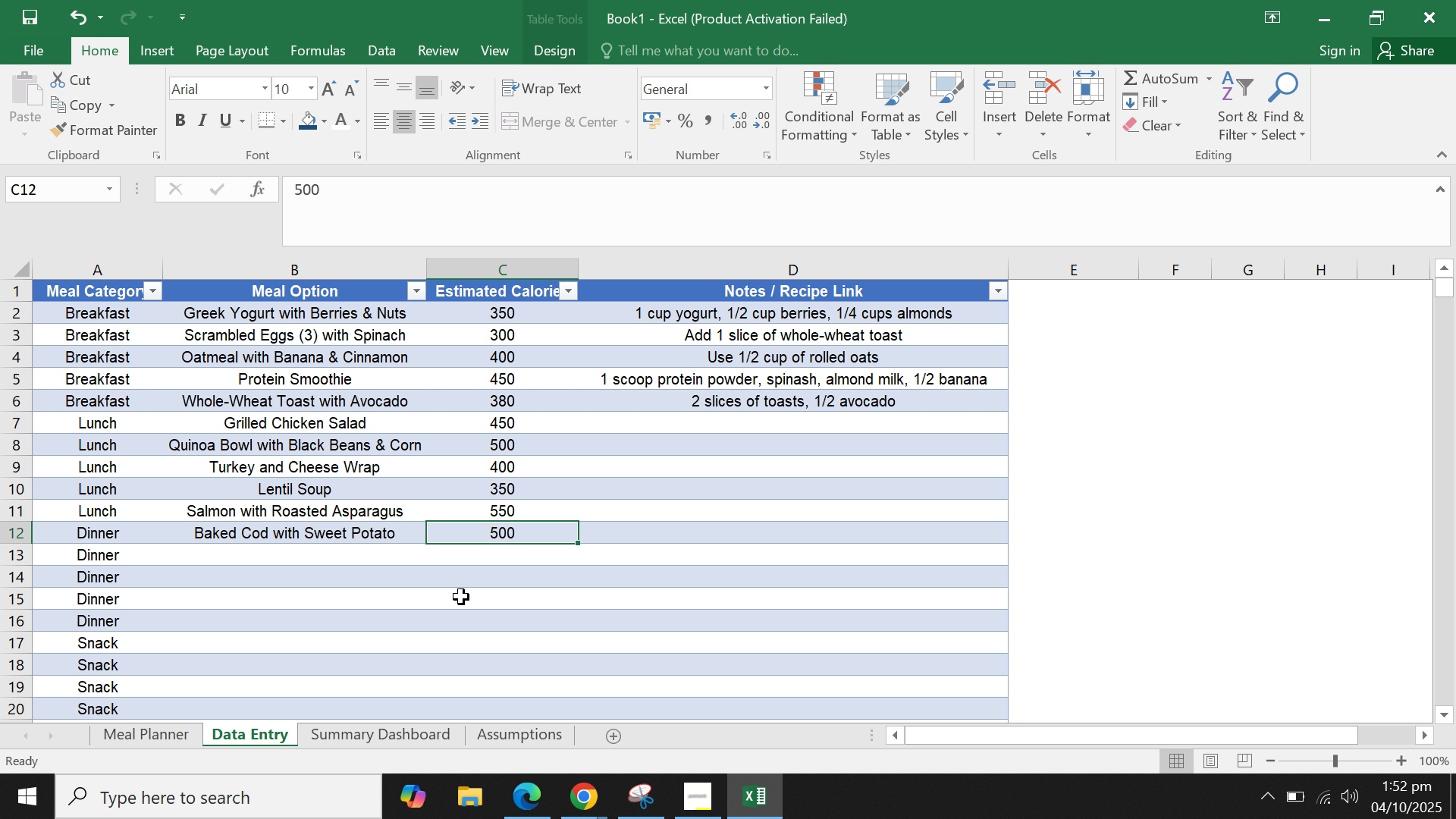 
double_click([481, 554])
 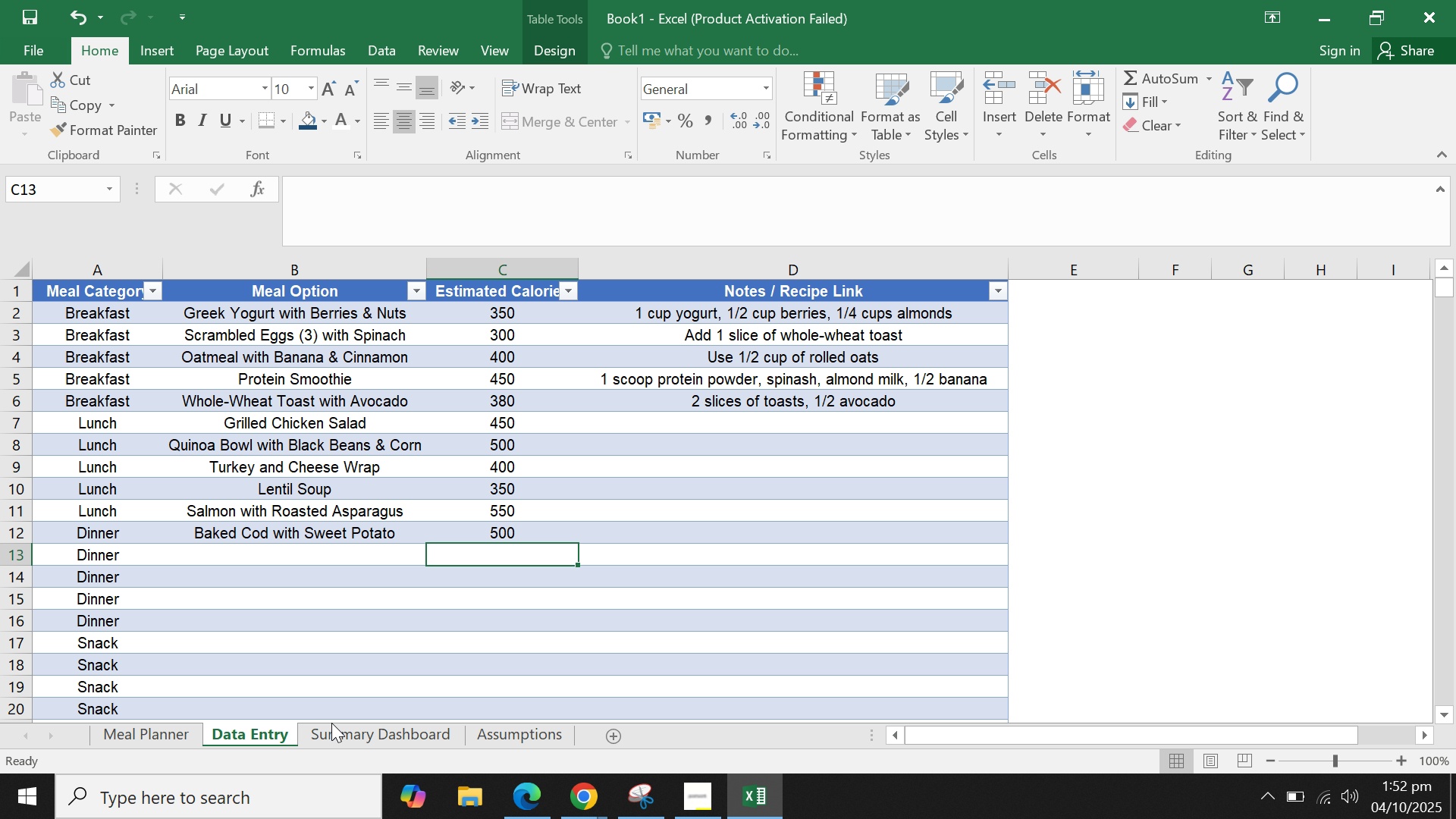 
left_click([331, 723])
 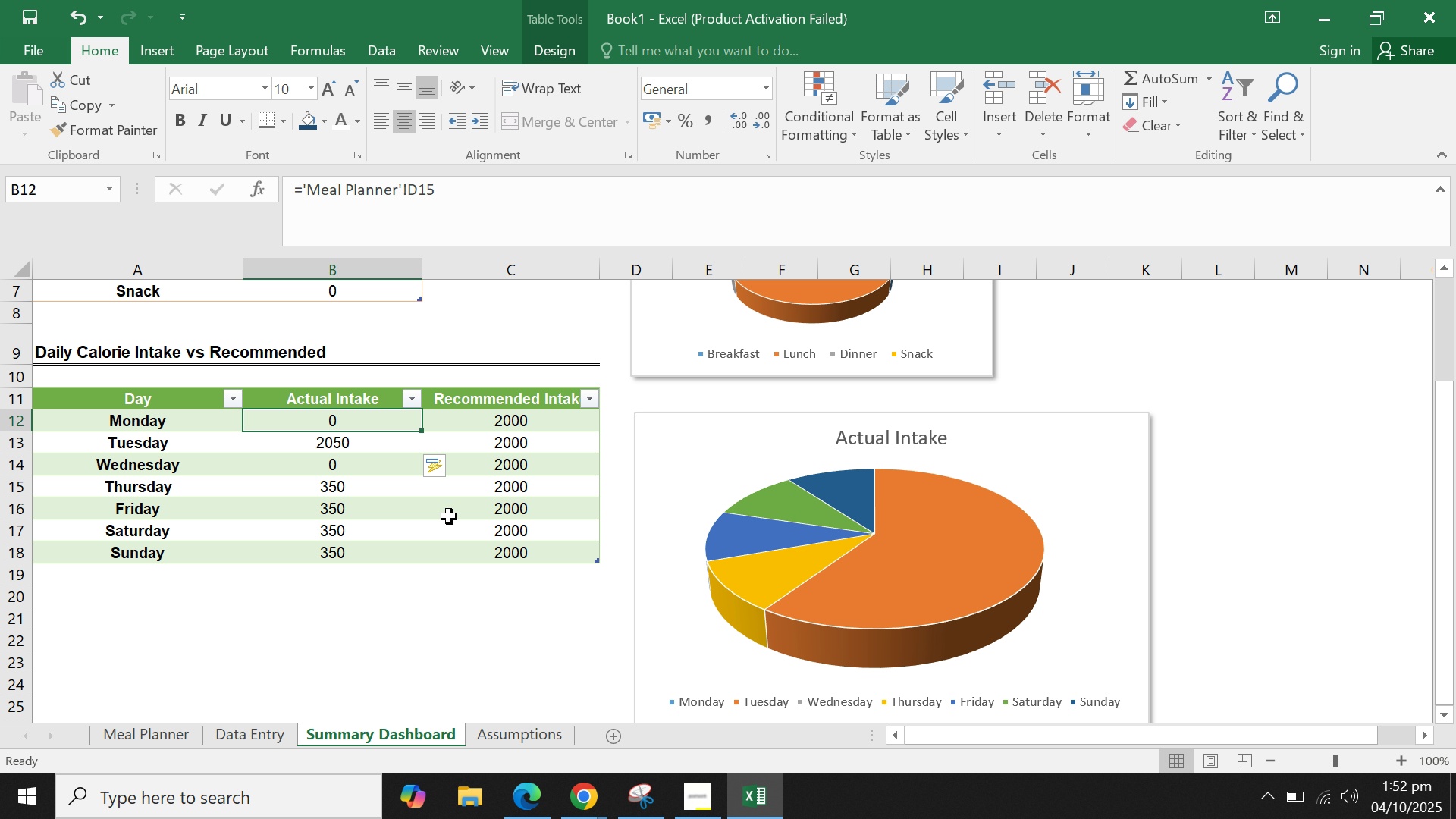 
left_click([449, 516])
 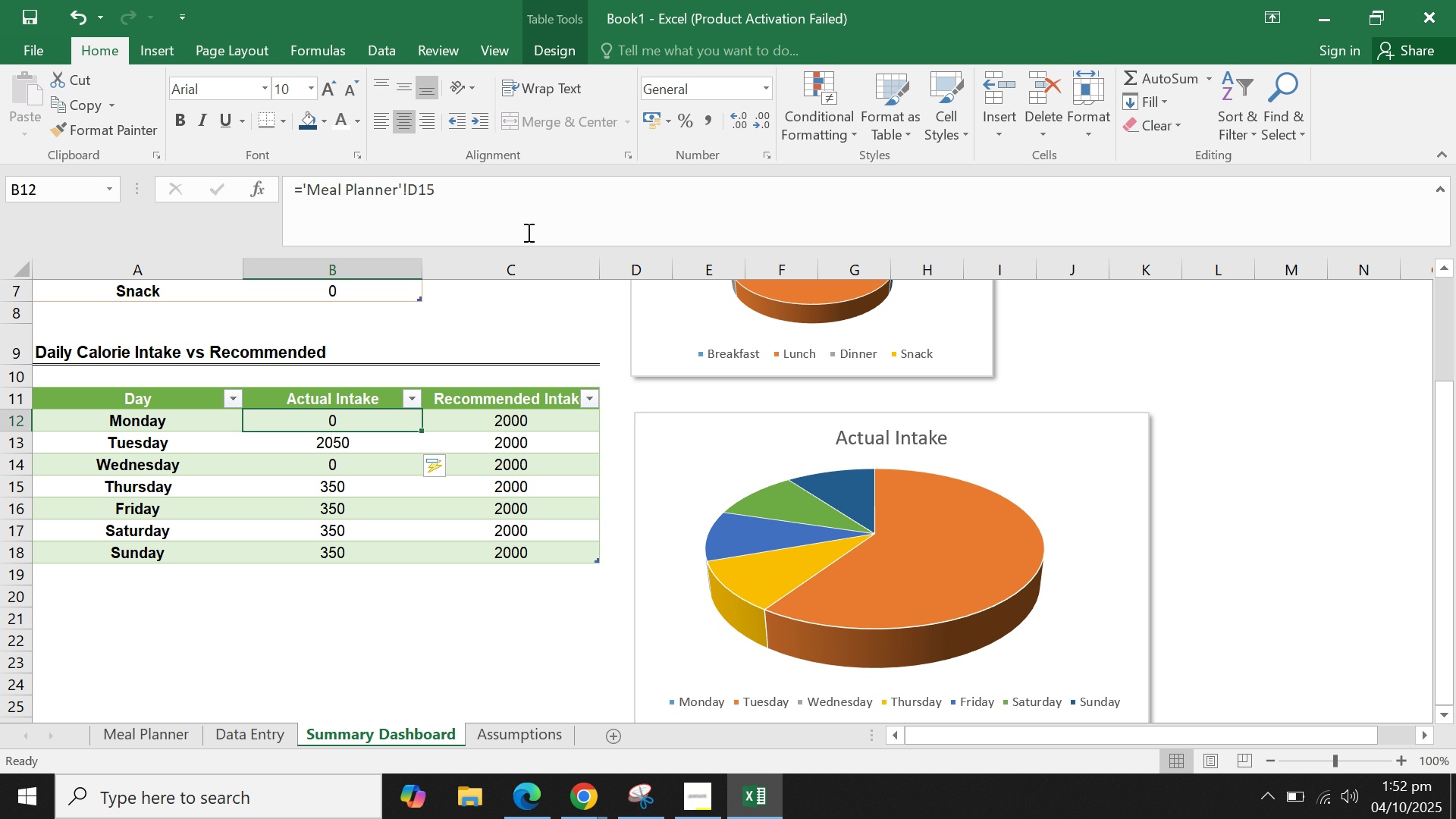 
left_click([544, 190])
 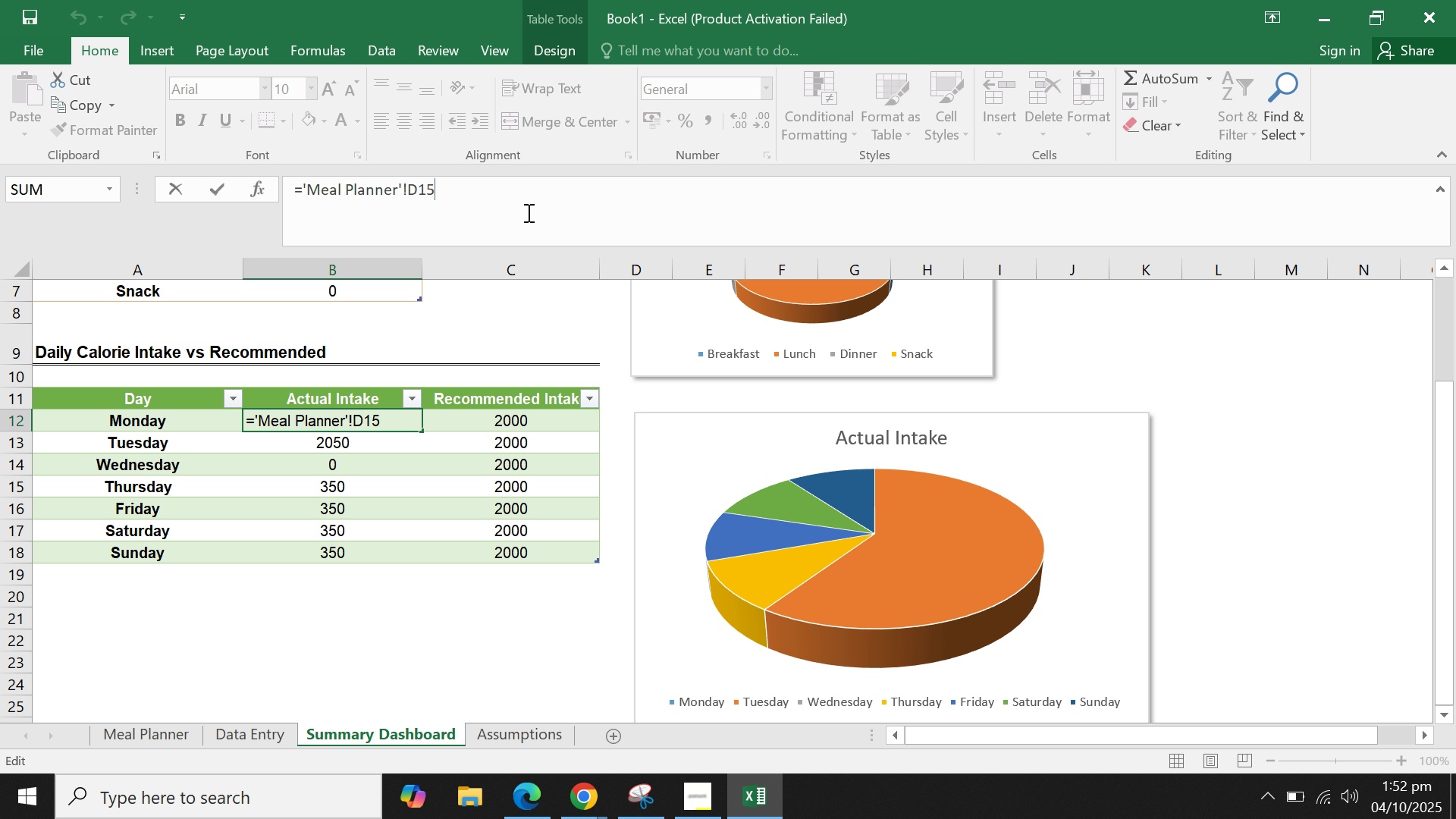 
wait(5.54)
 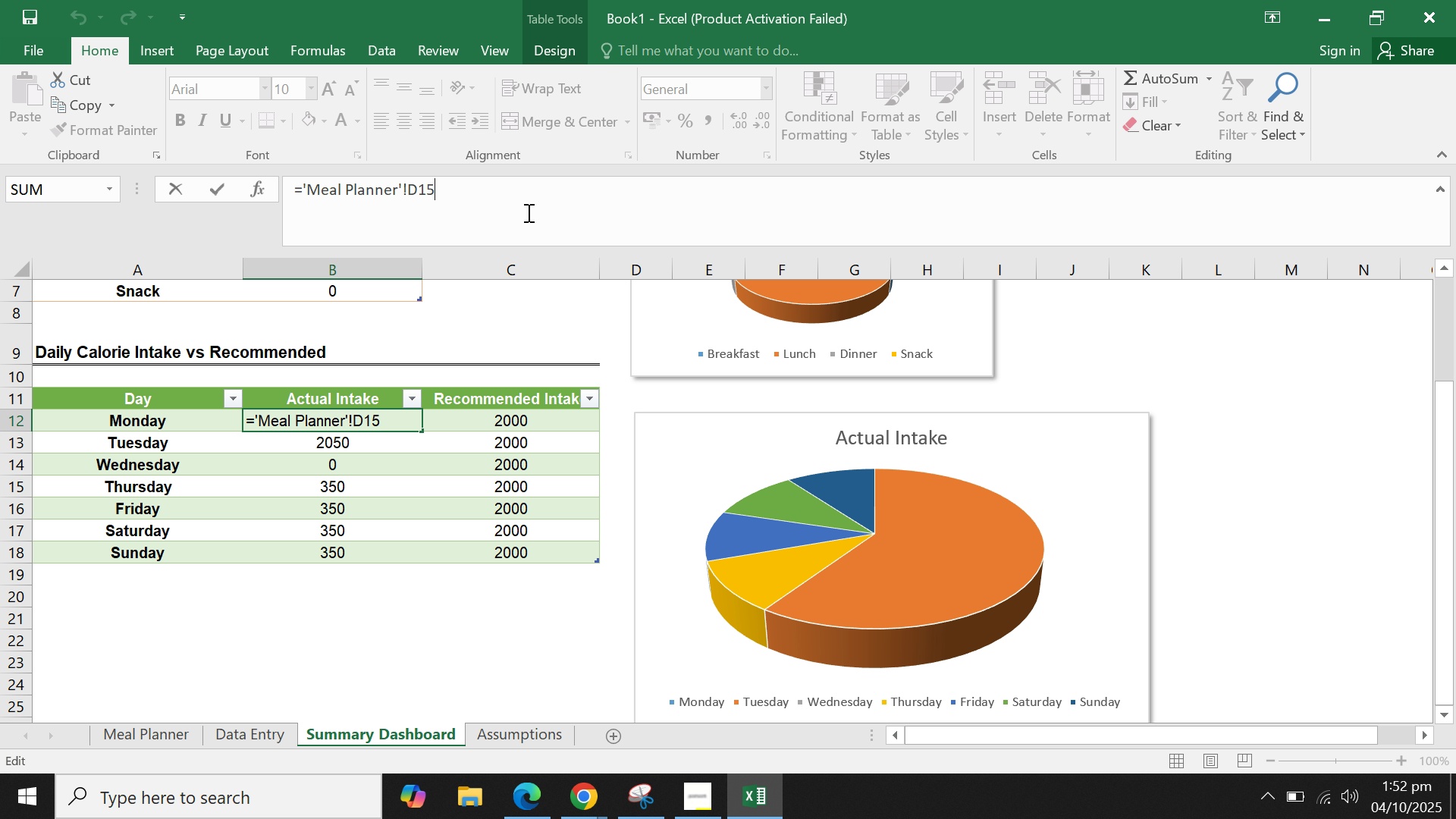 
left_click([399, 450])
 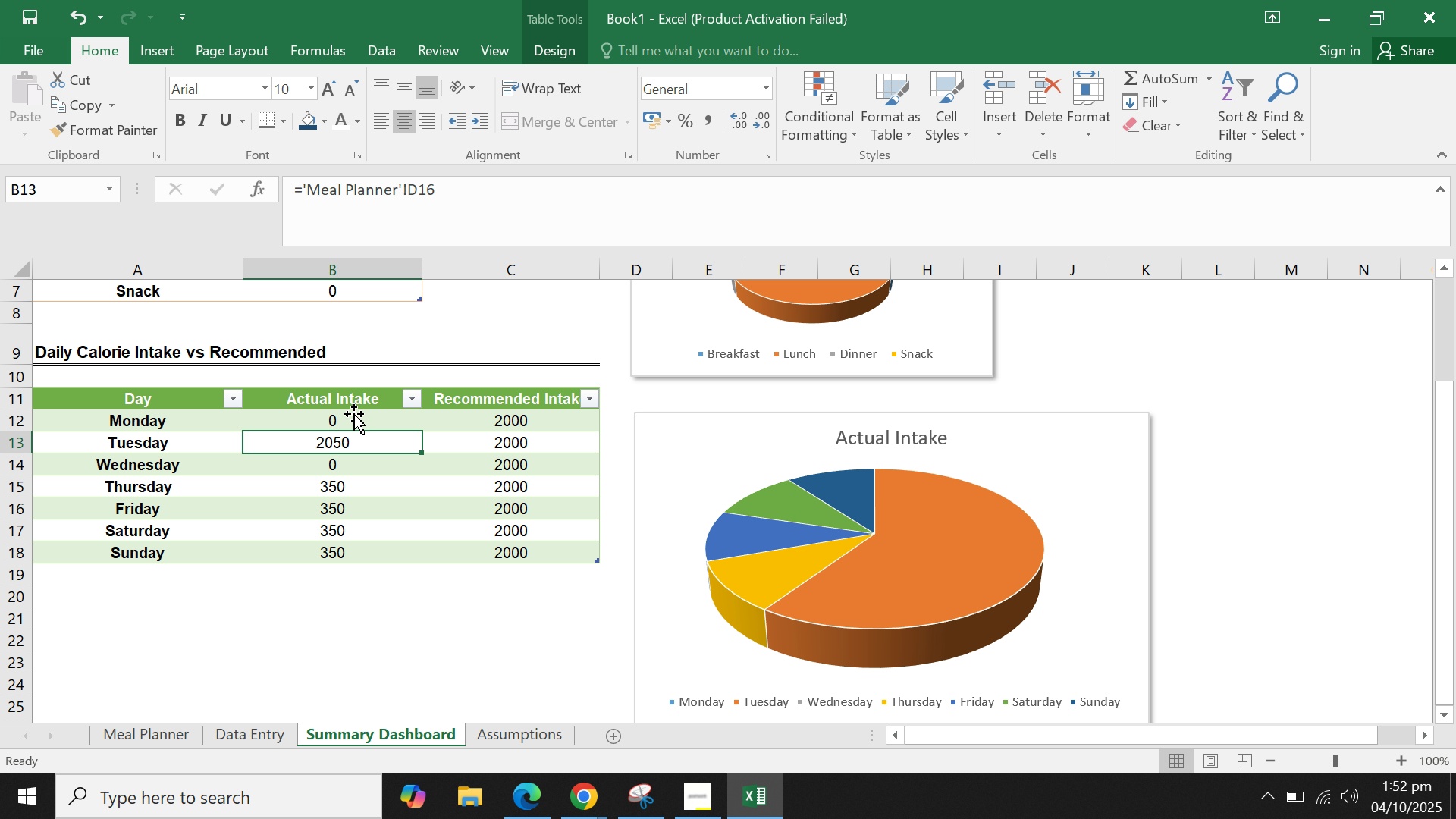 
left_click_drag(start_coordinate=[354, 414], to_coordinate=[363, 571])
 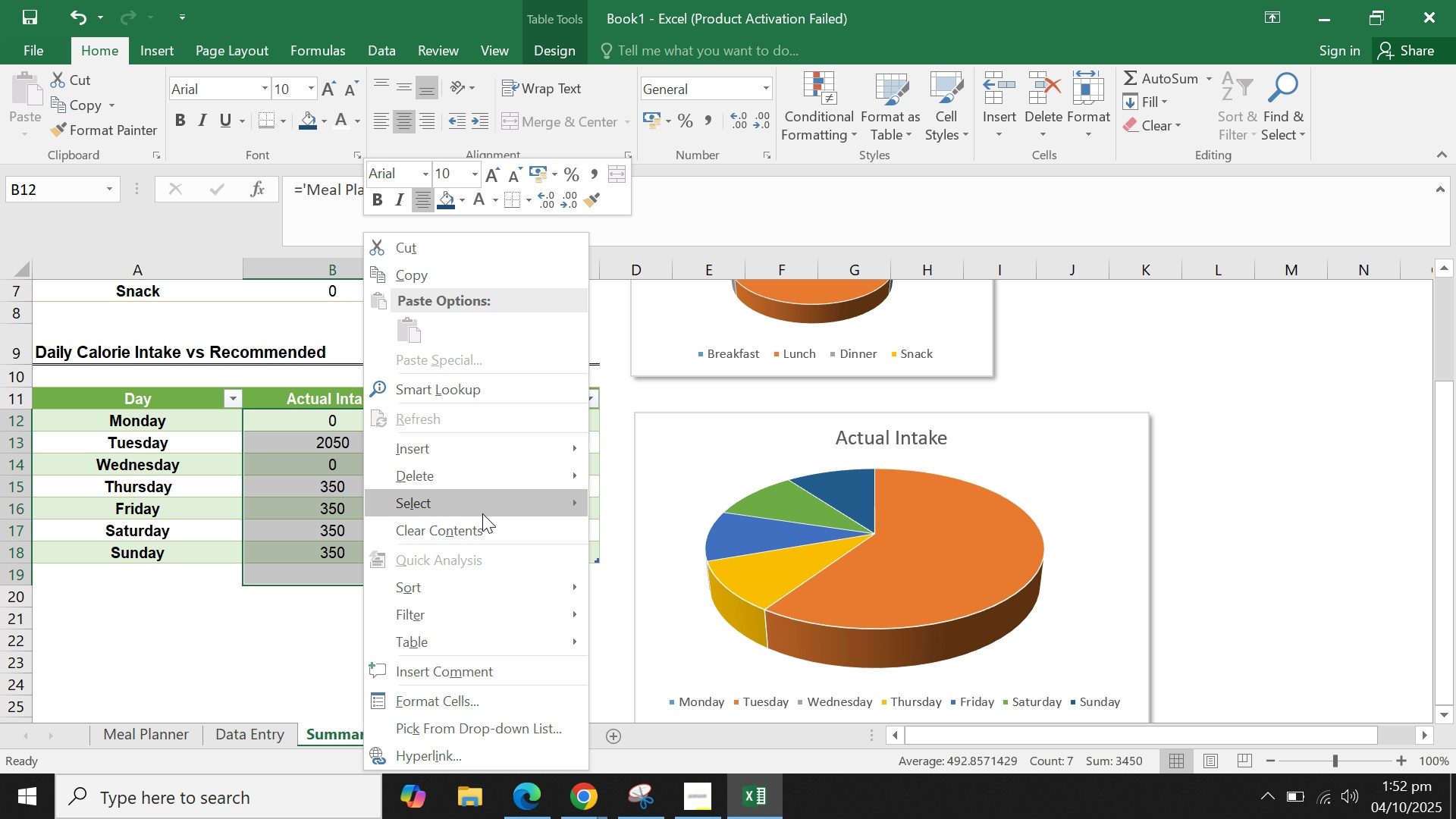 
double_click([414, 538])
 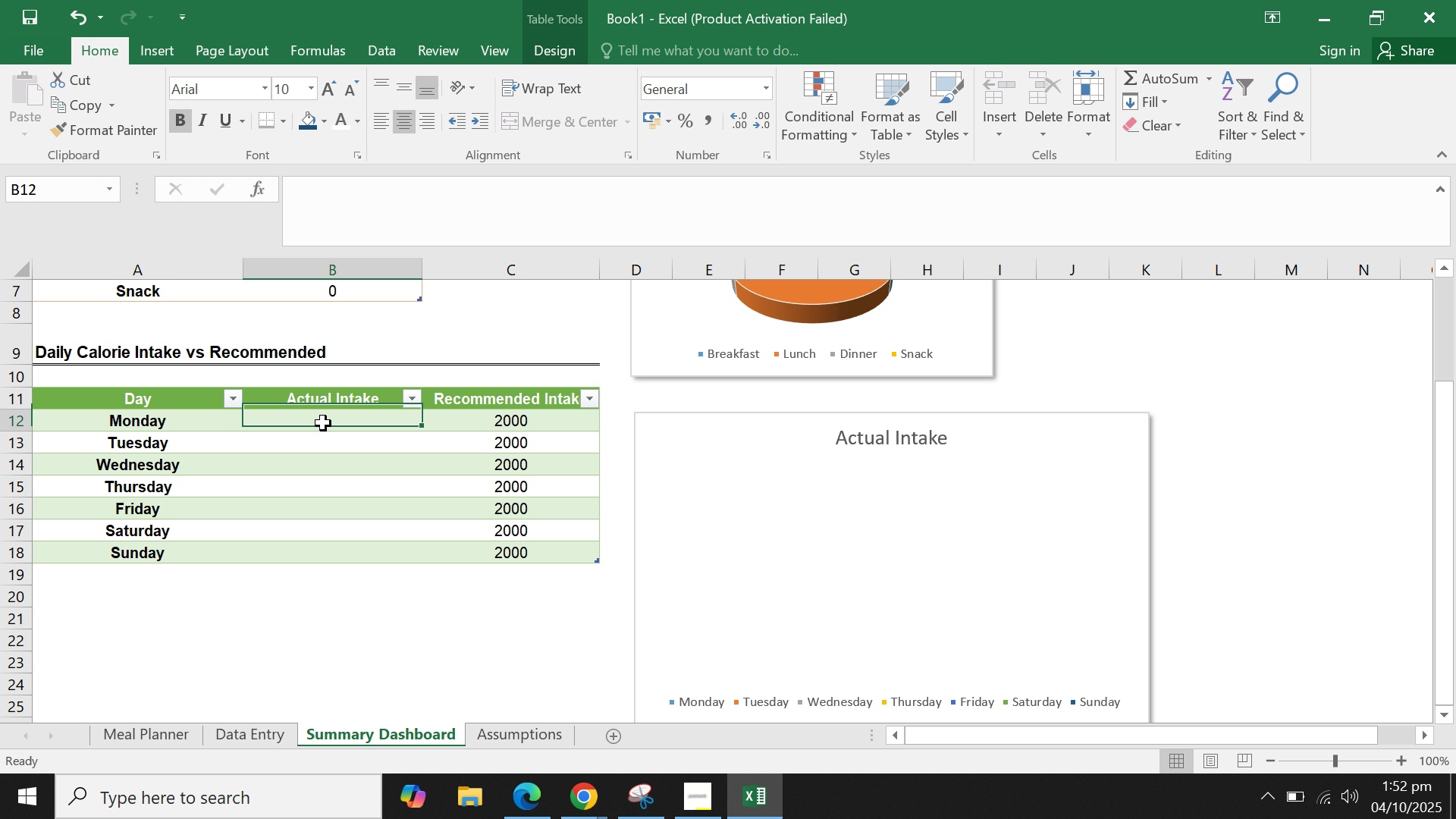 
double_click([323, 423])
 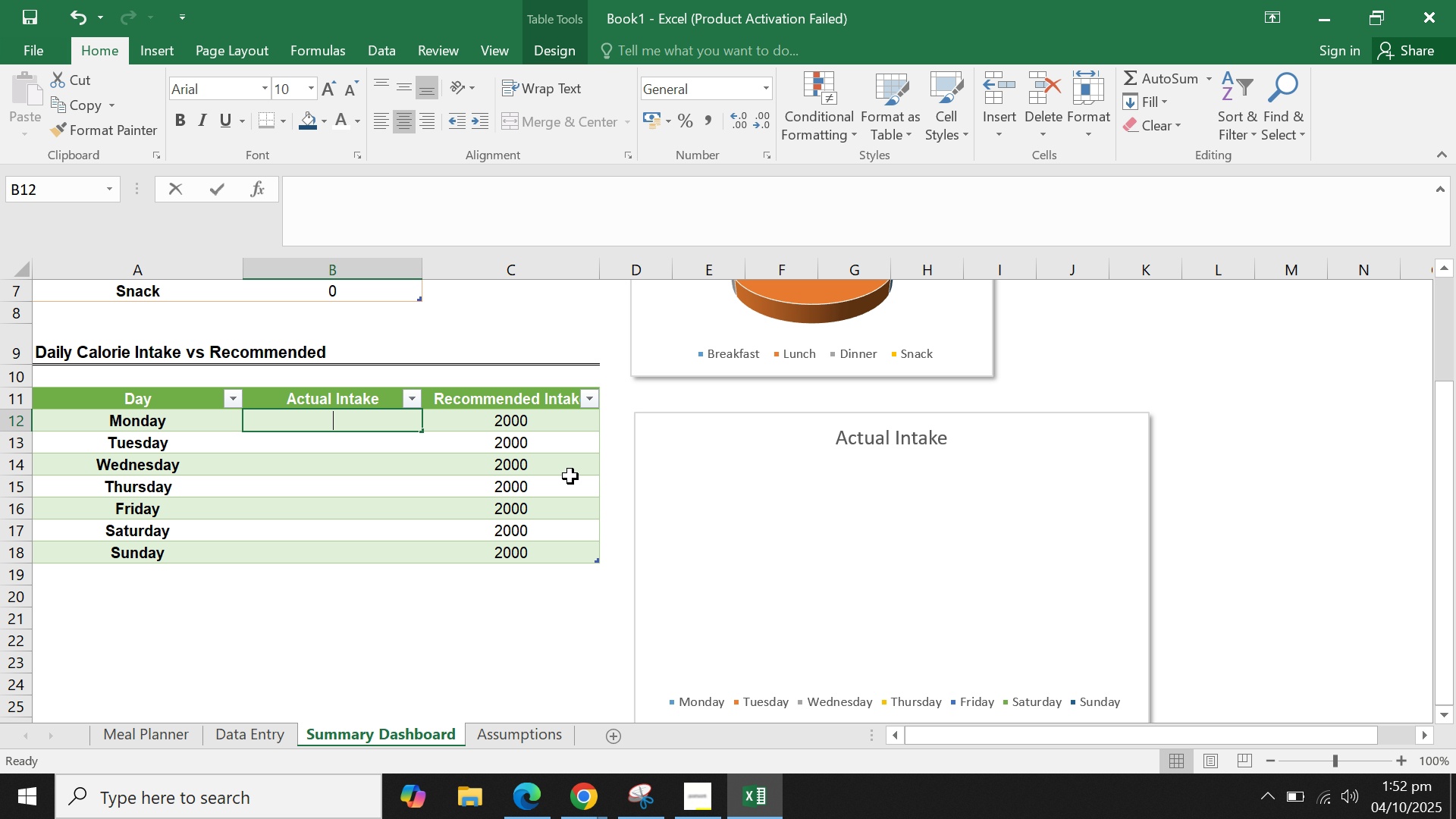 
key(Equal)
 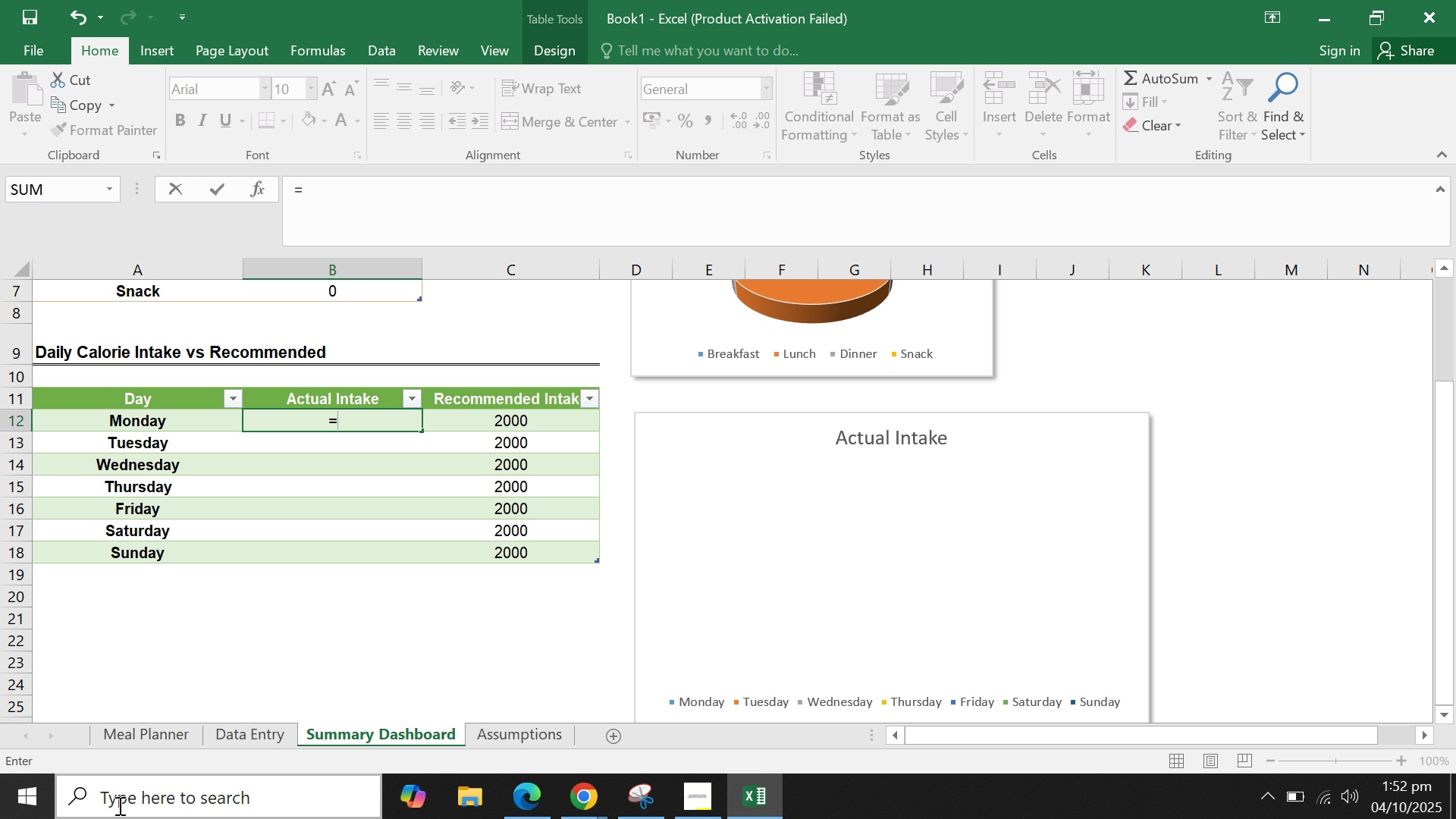 
left_click([170, 734])
 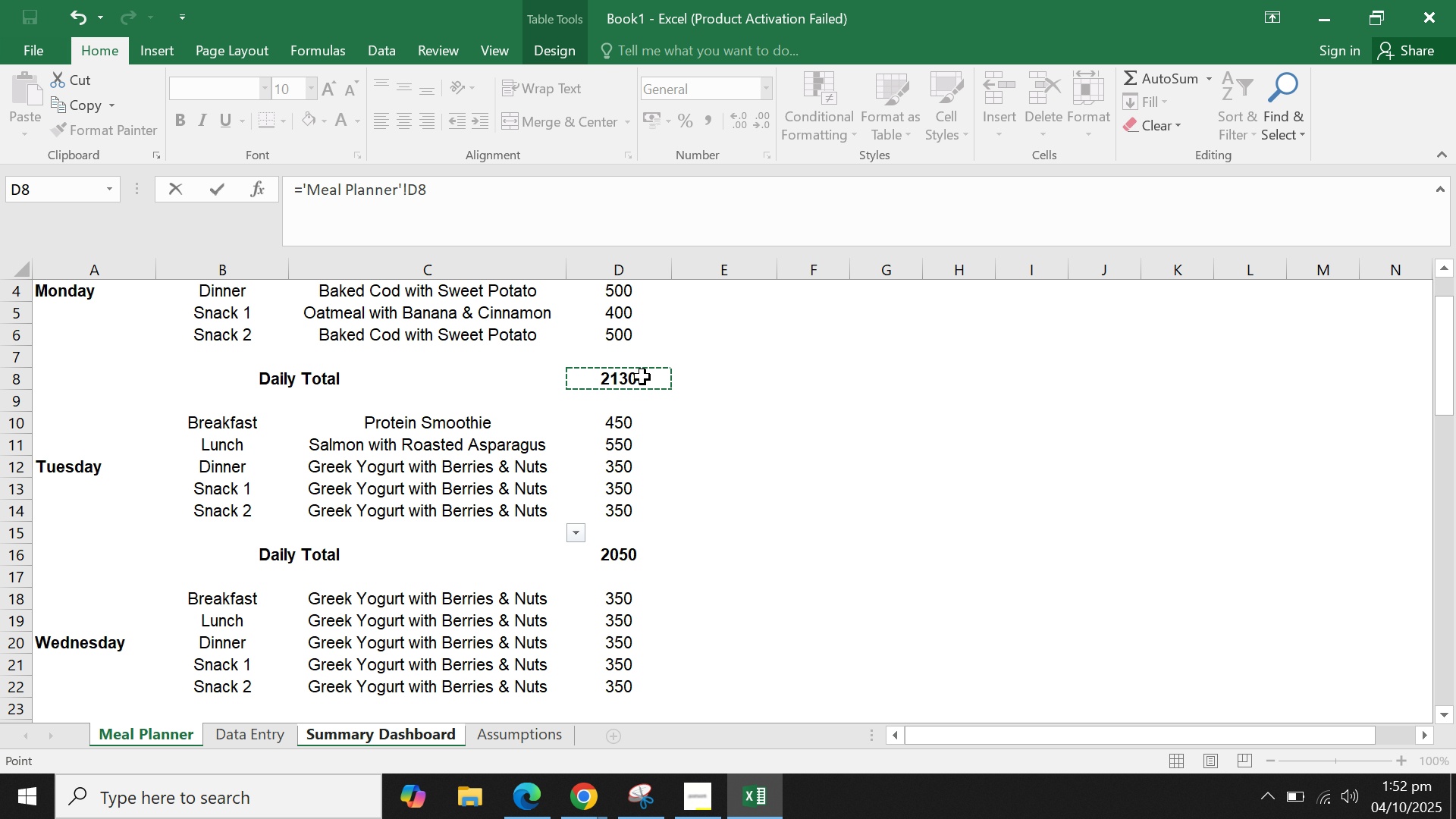 
left_click([642, 377])
 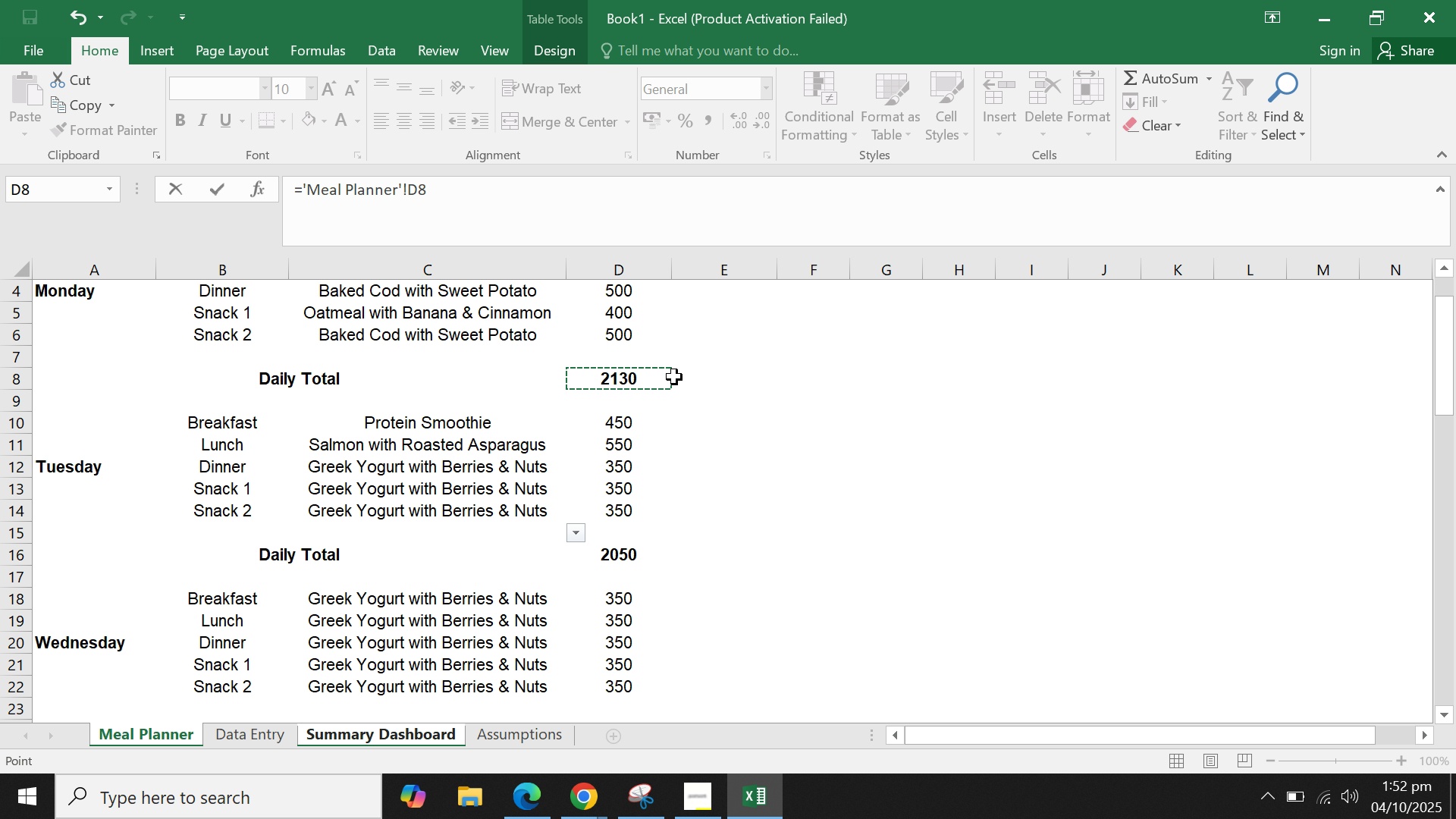 
key(Enter)
 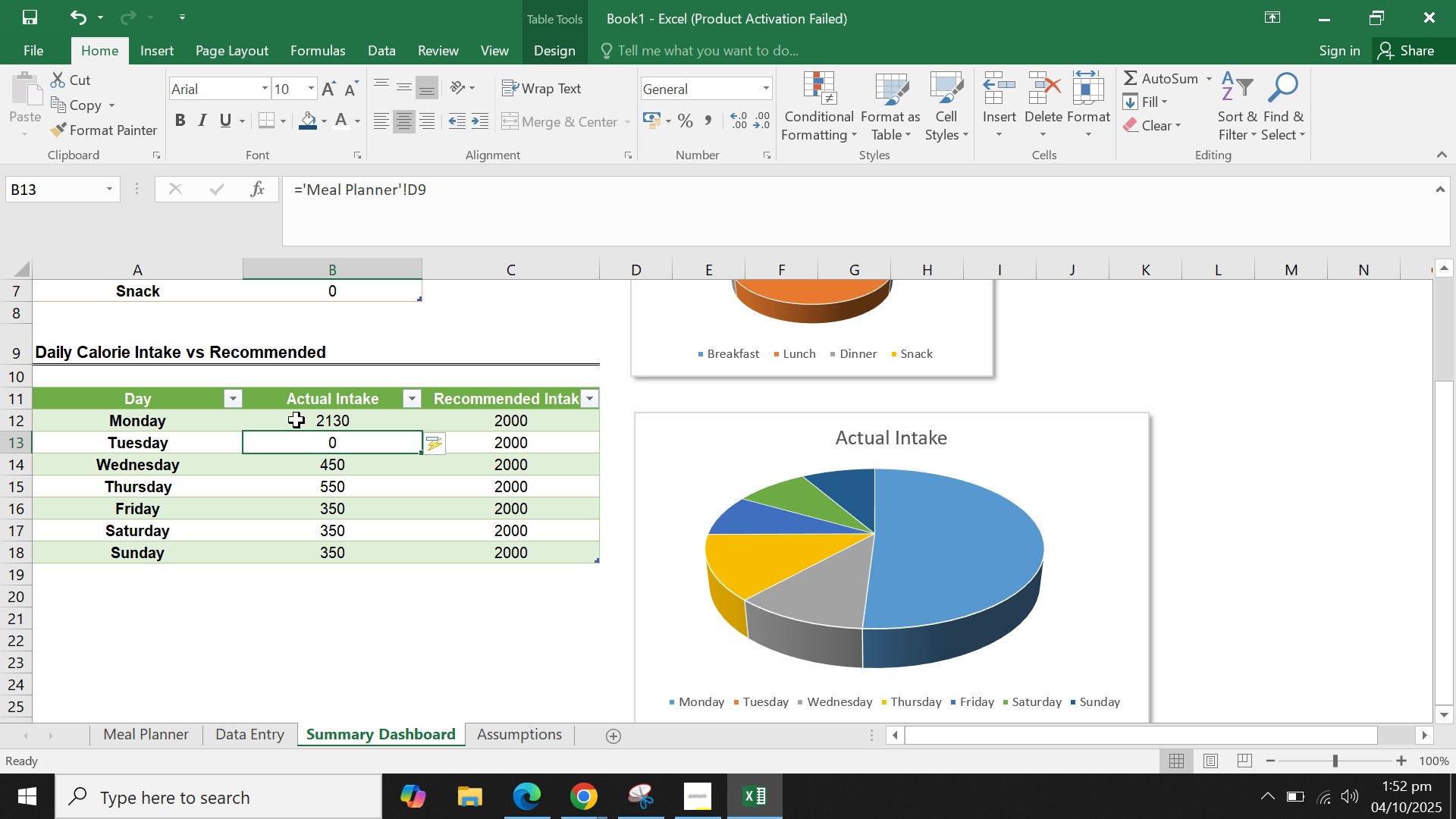 
mouse_move([362, 435])
 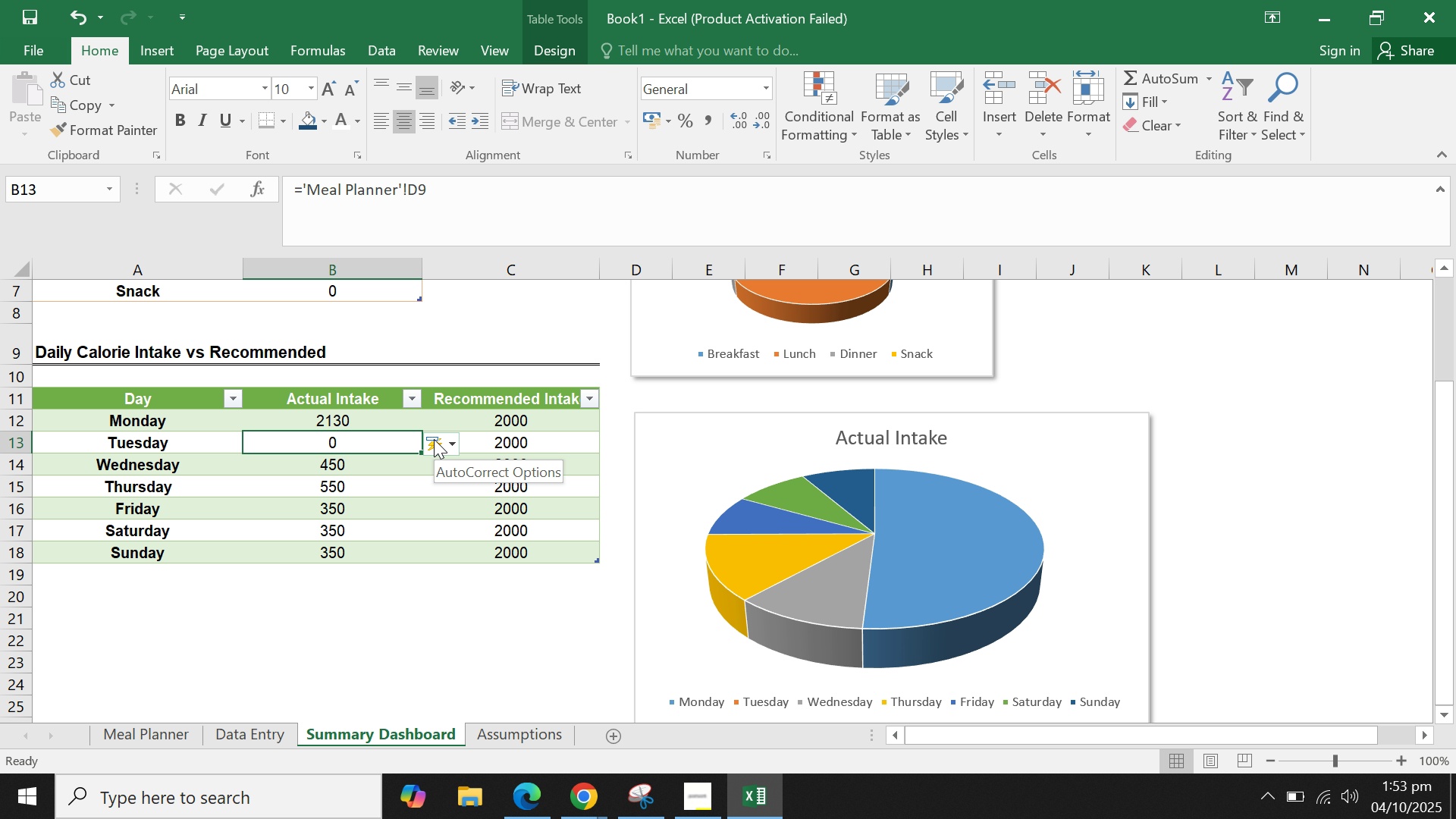 
left_click([434, 439])
 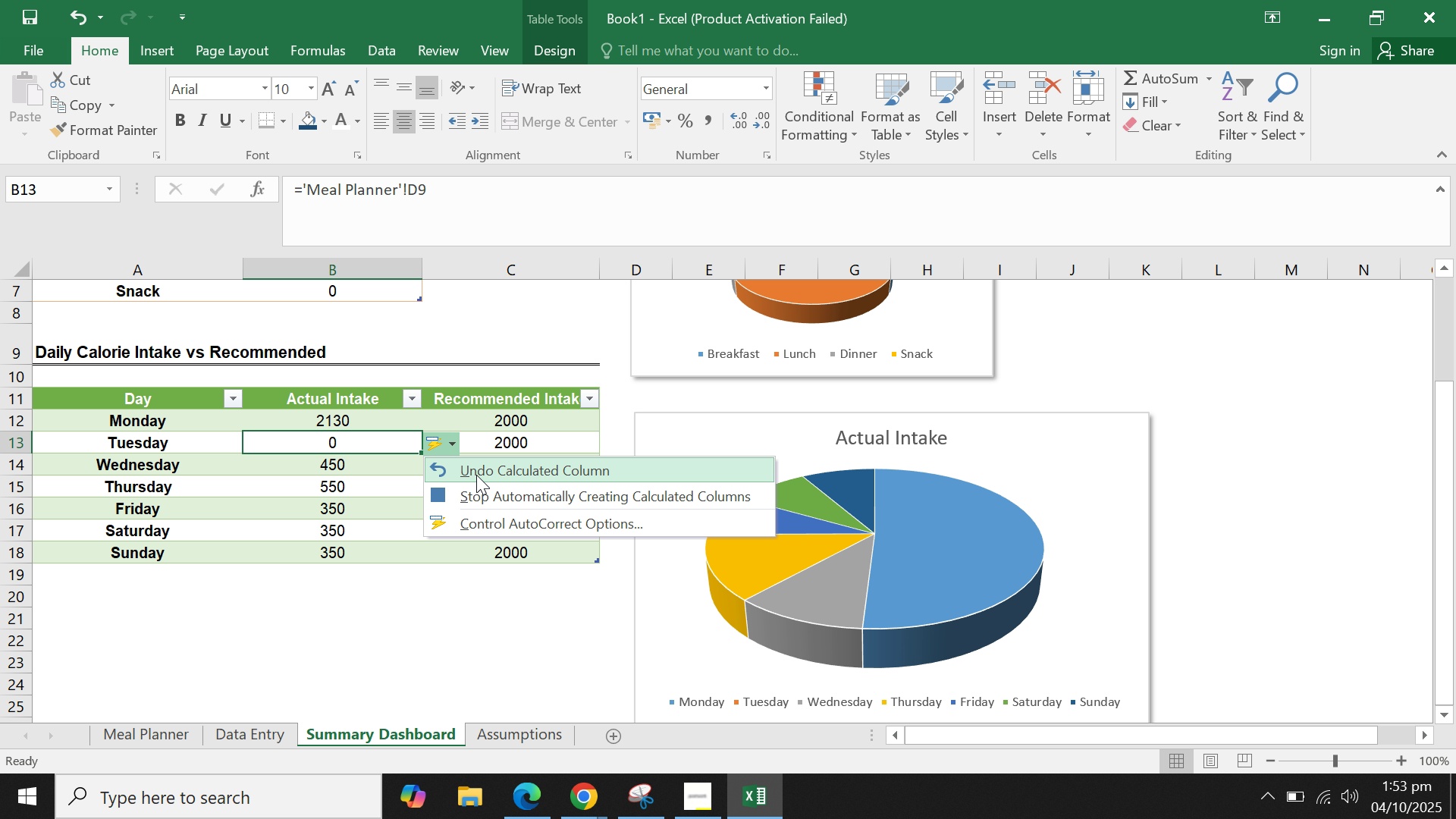 
left_click([478, 491])
 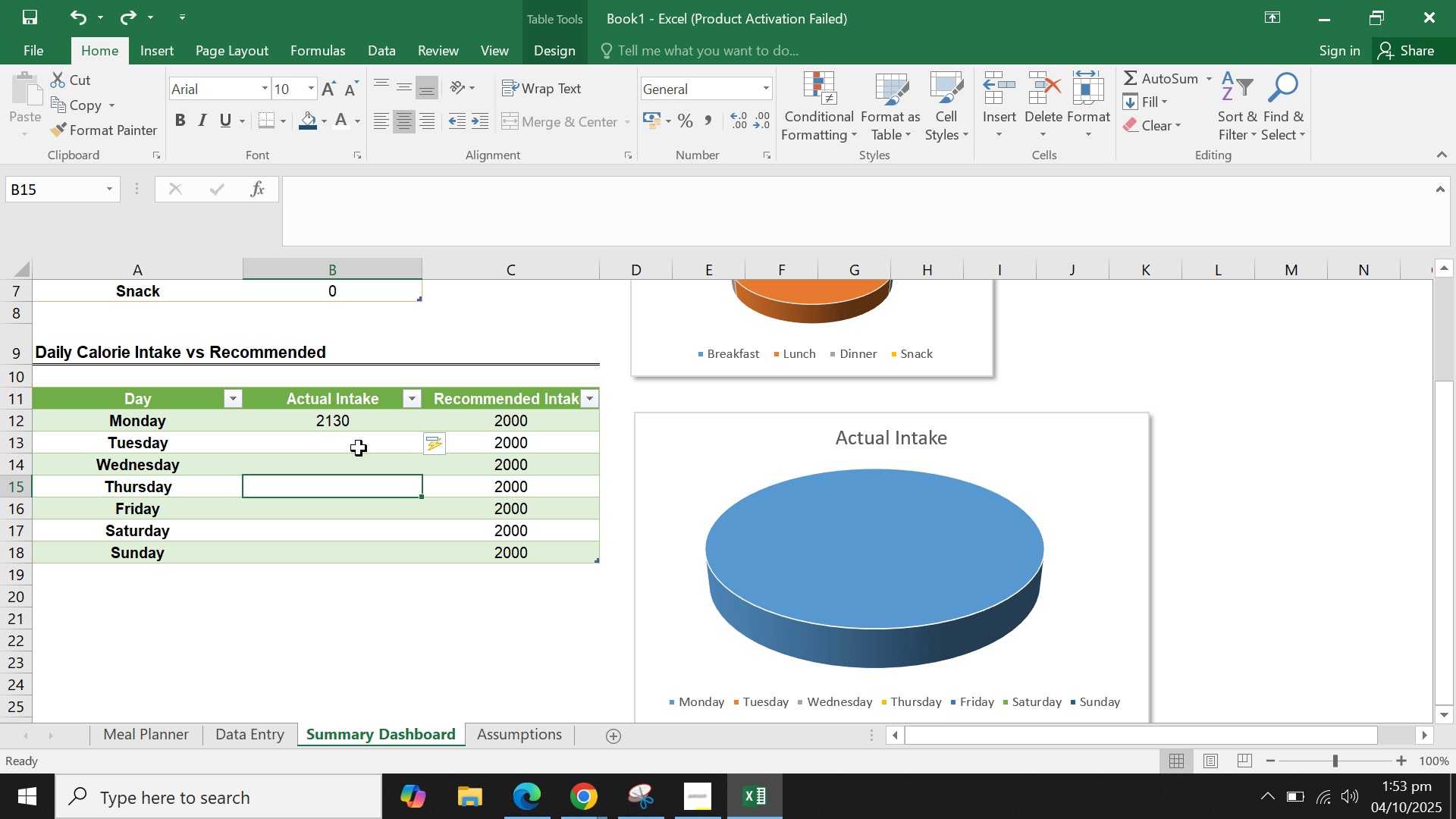 
double_click([359, 439])
 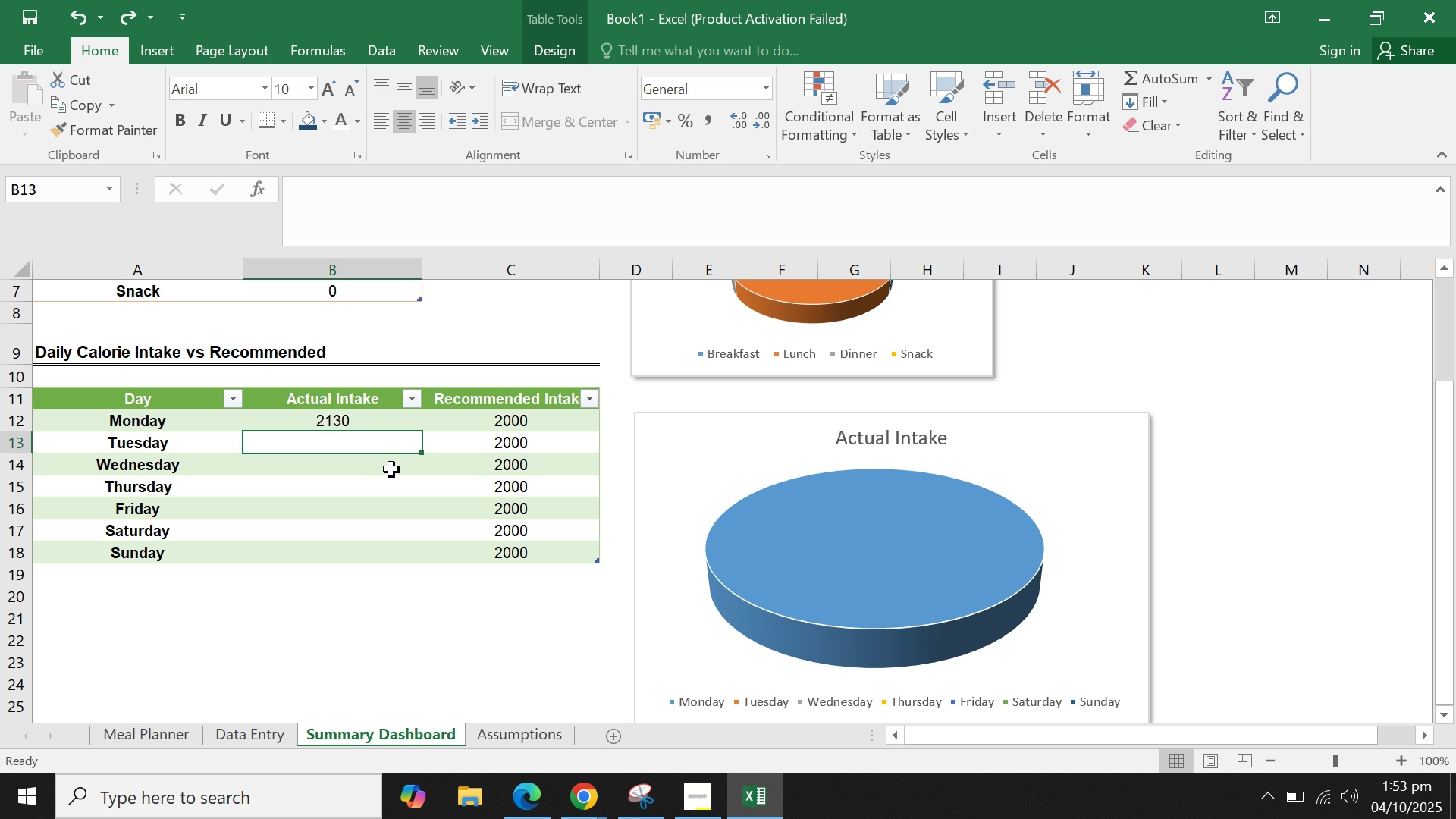 
key(Equal)
 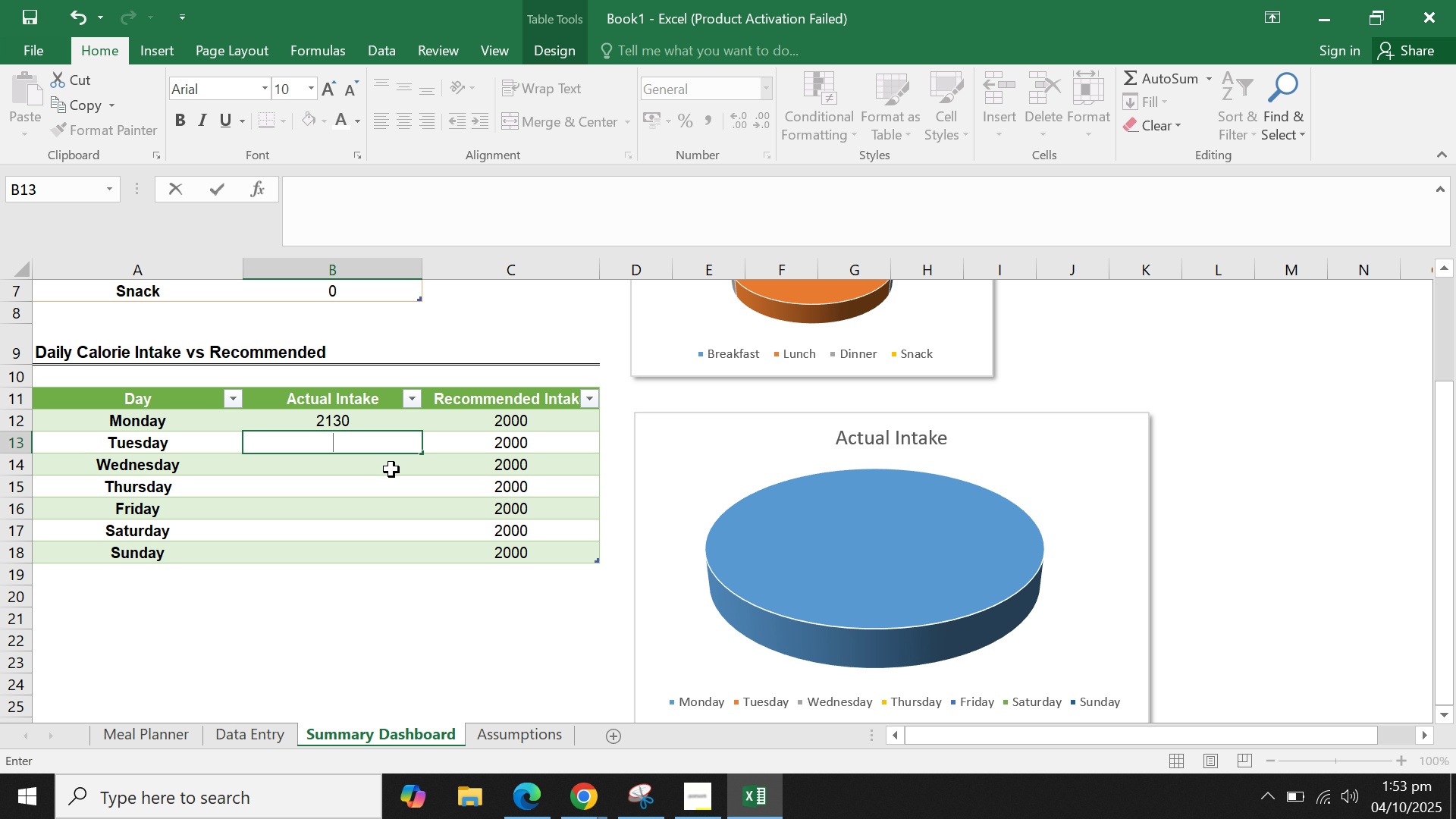 
key(Backspace)
 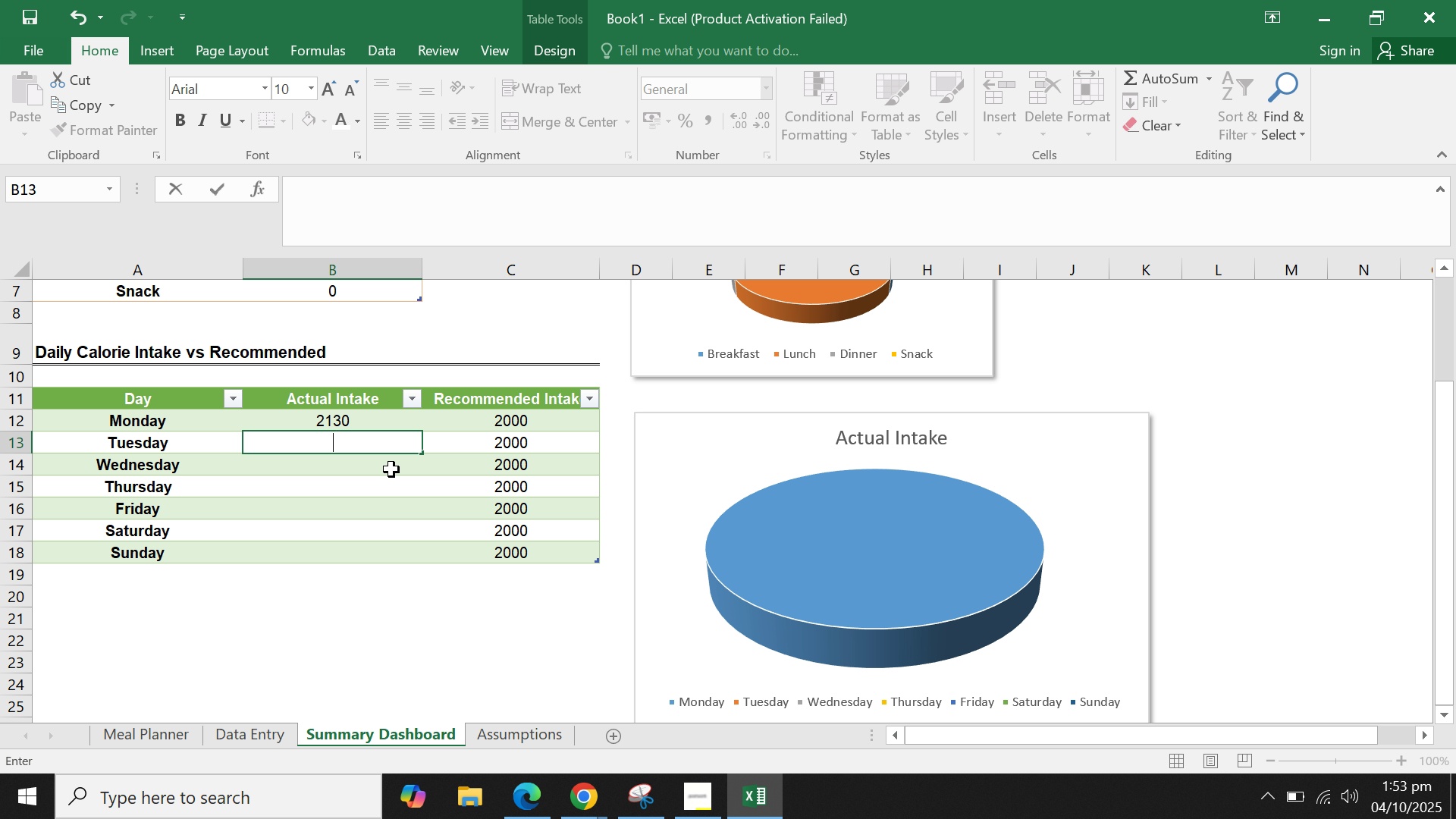 
key(Equal)
 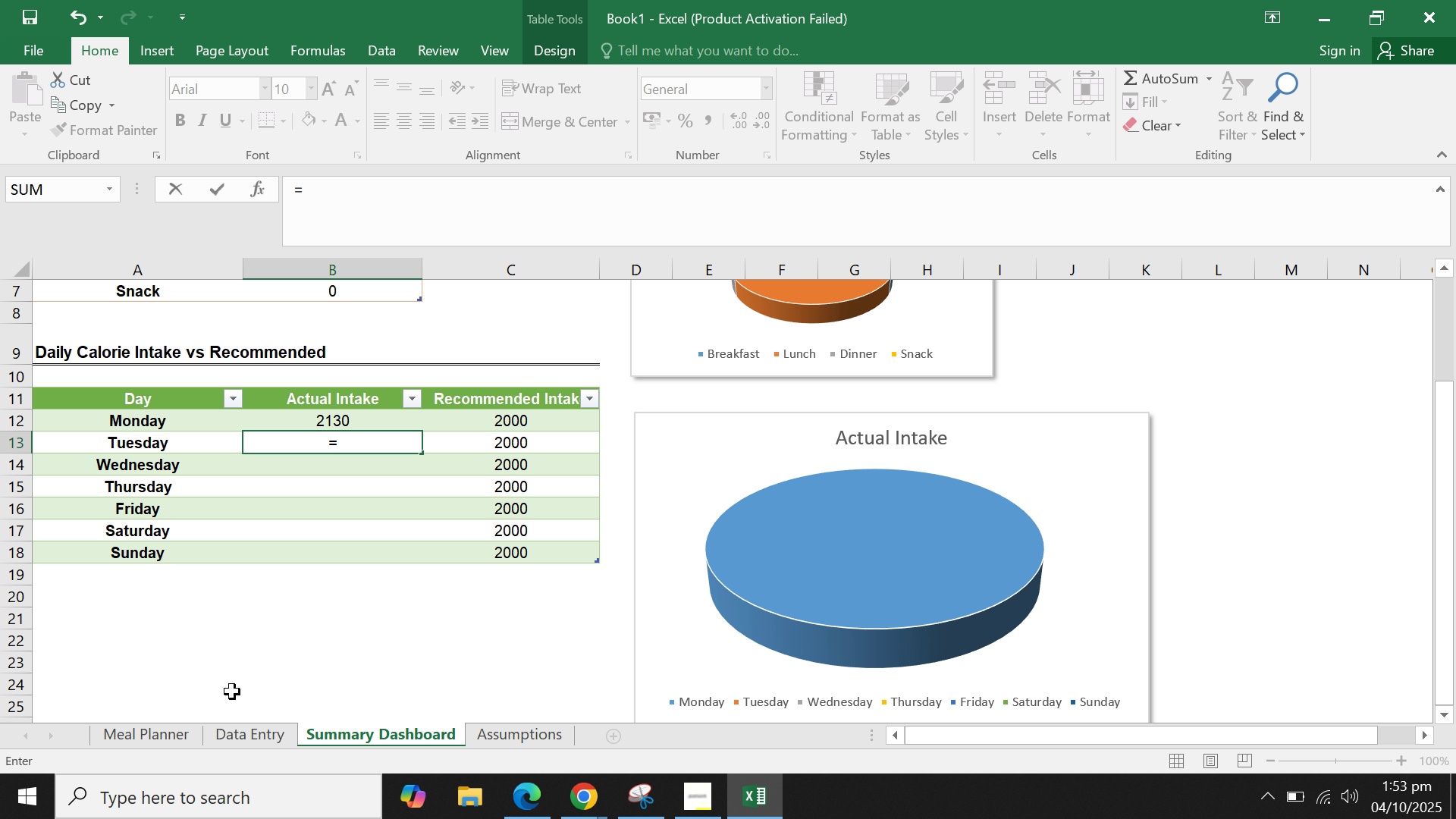 
left_click_drag(start_coordinate=[162, 733], to_coordinate=[162, 739])
 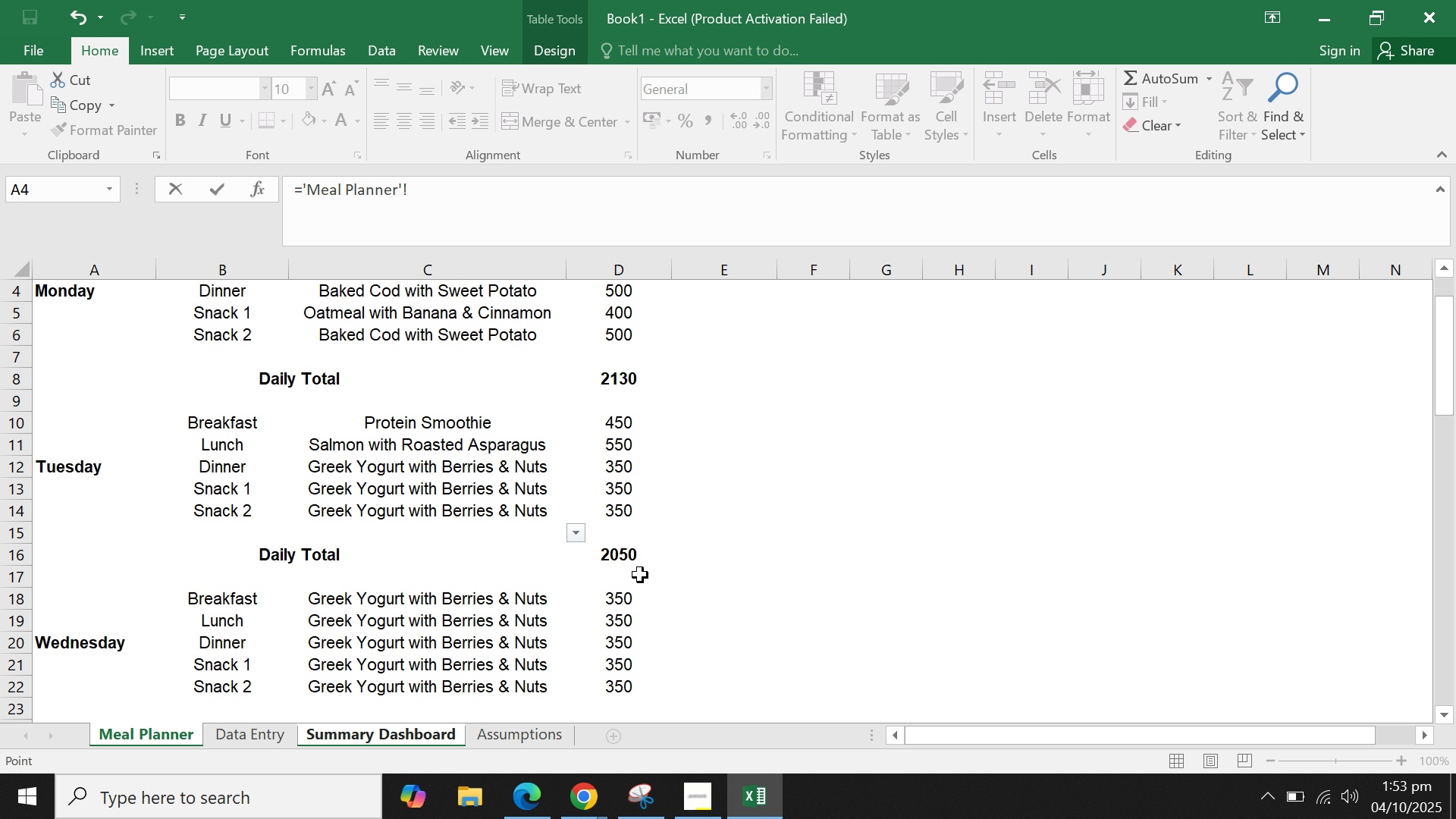 
left_click([610, 563])
 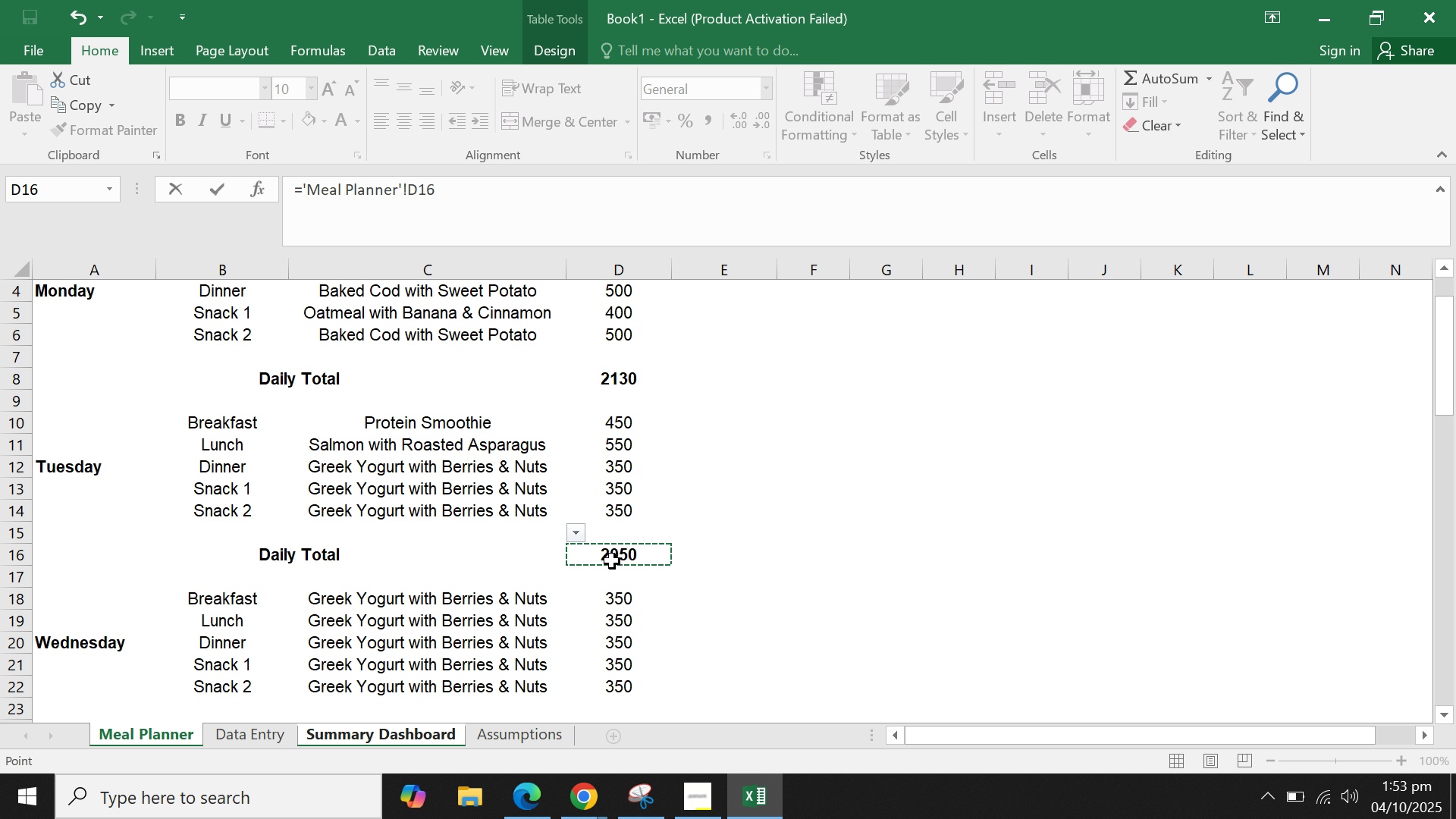 
key(Enter)
 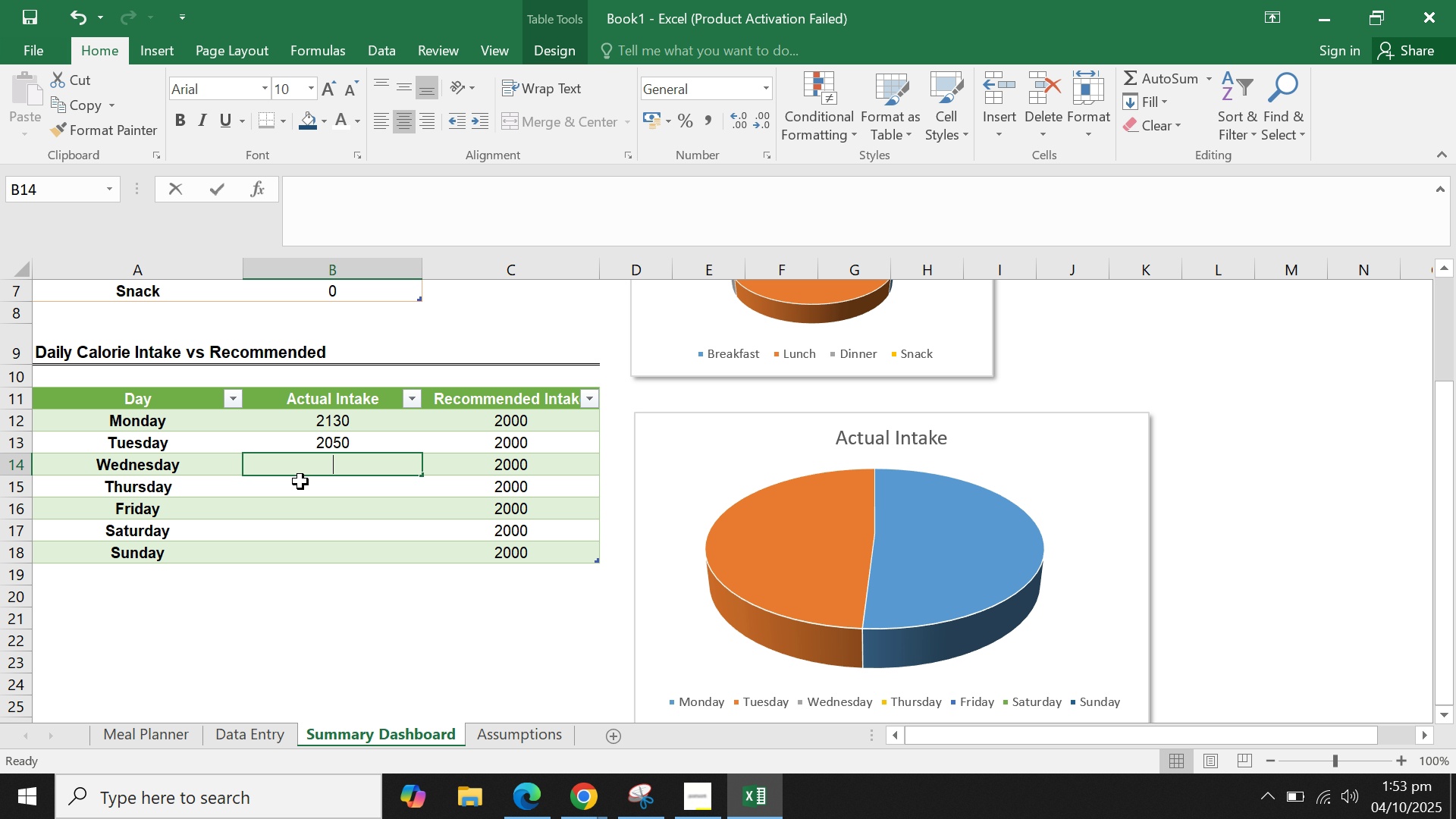 
key(Equal)
 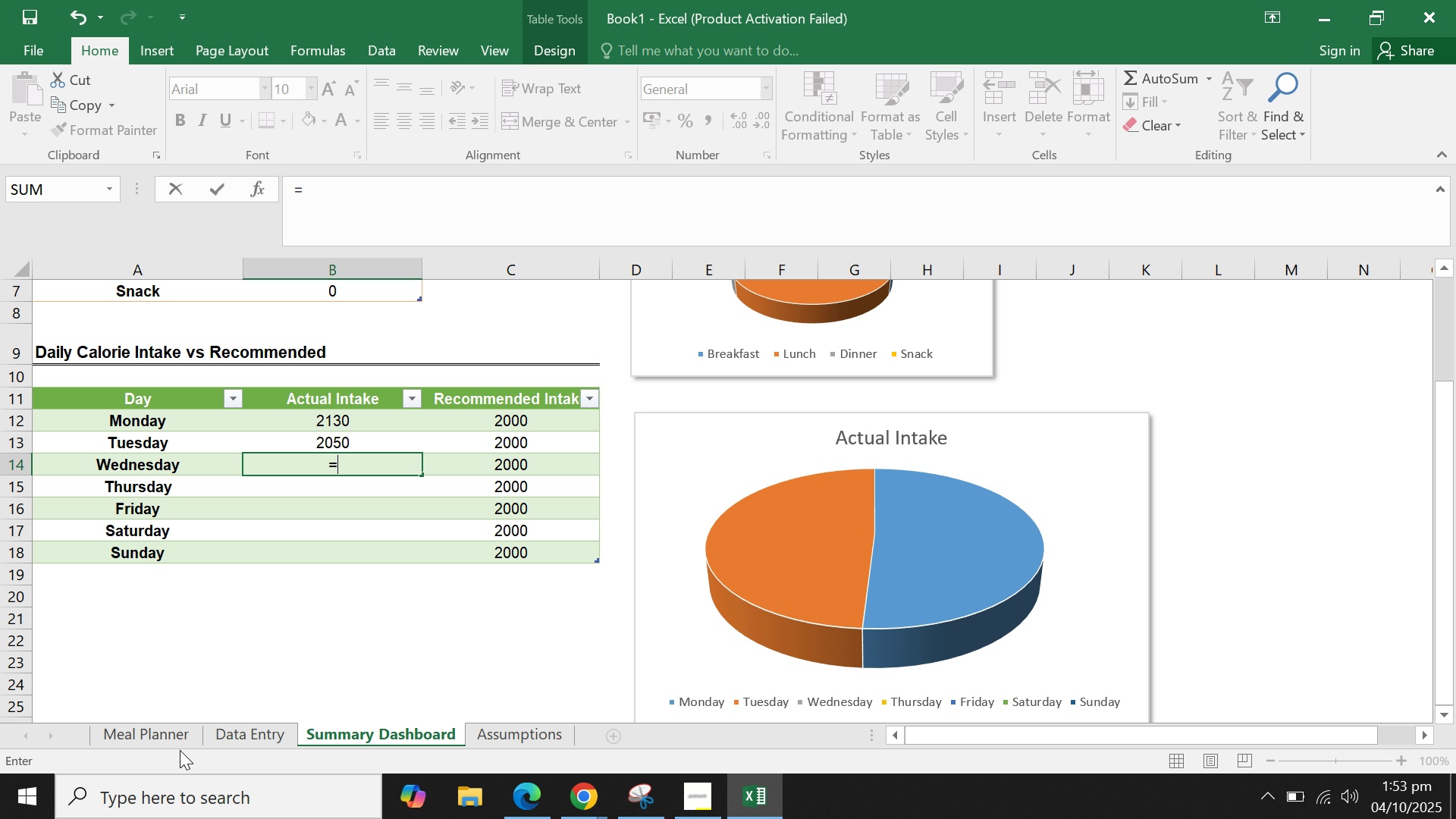 
double_click([176, 734])
 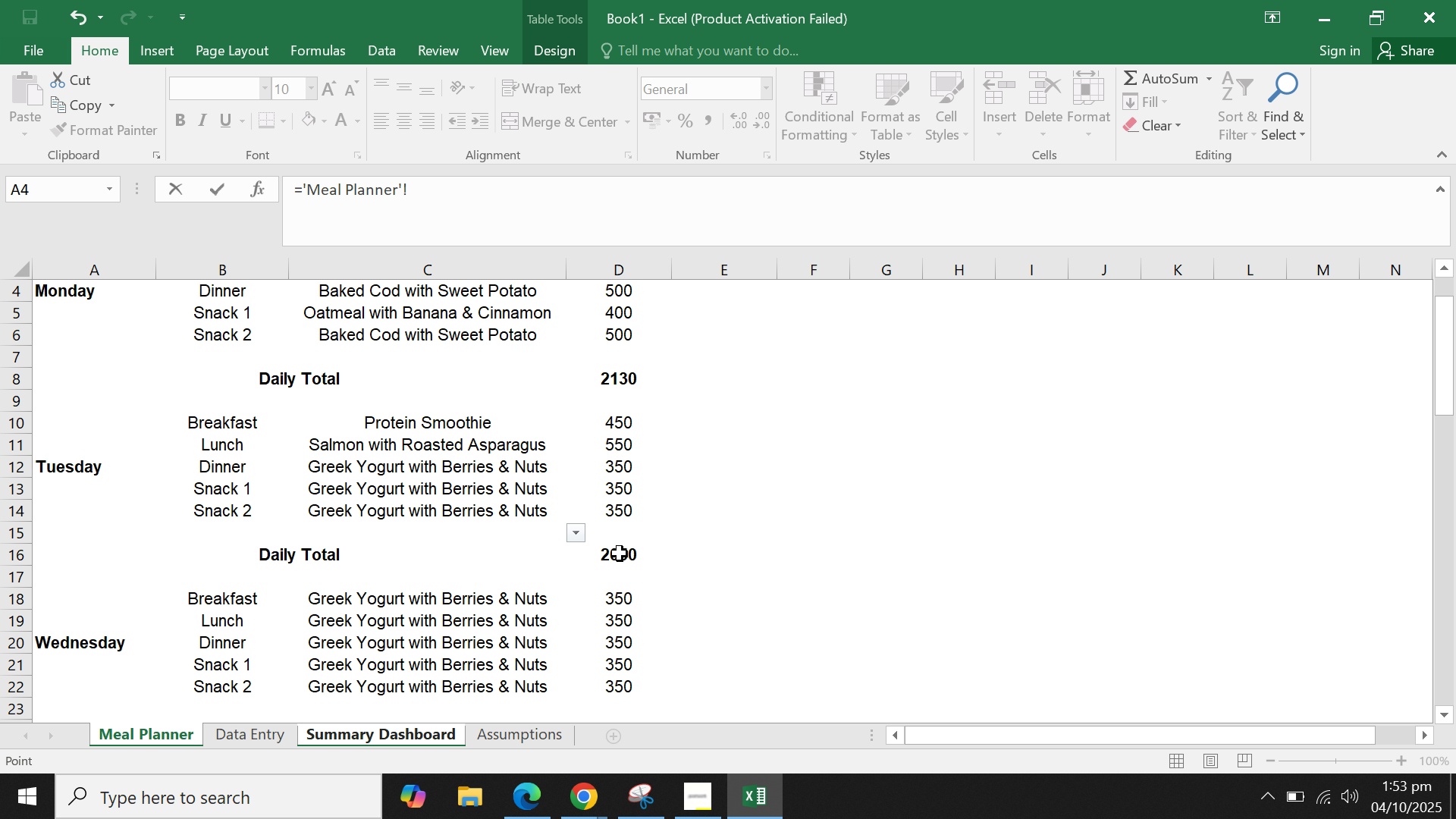 
left_click([620, 554])
 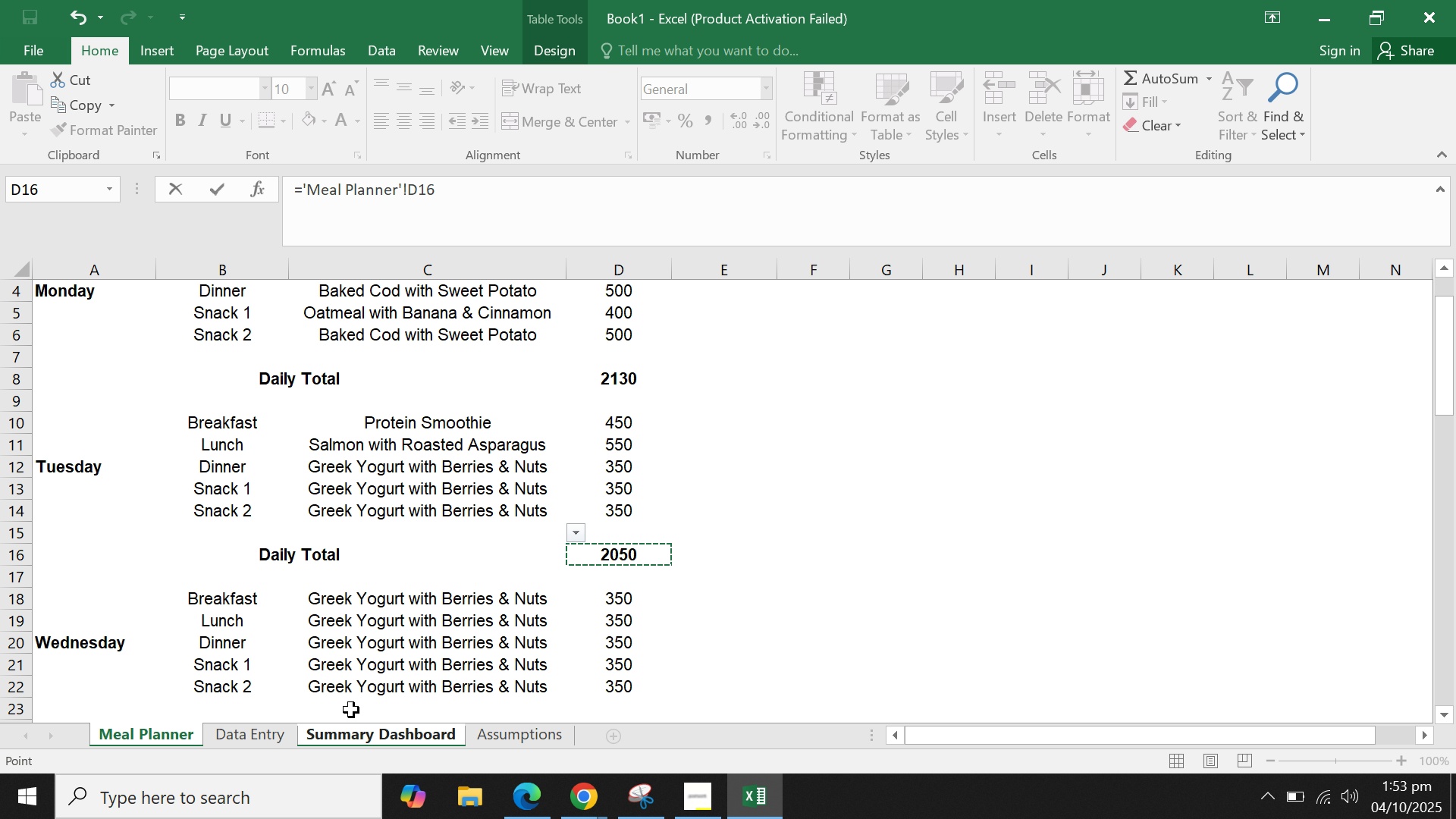 
scroll: coordinate [552, 685], scroll_direction: down, amount: 1.0
 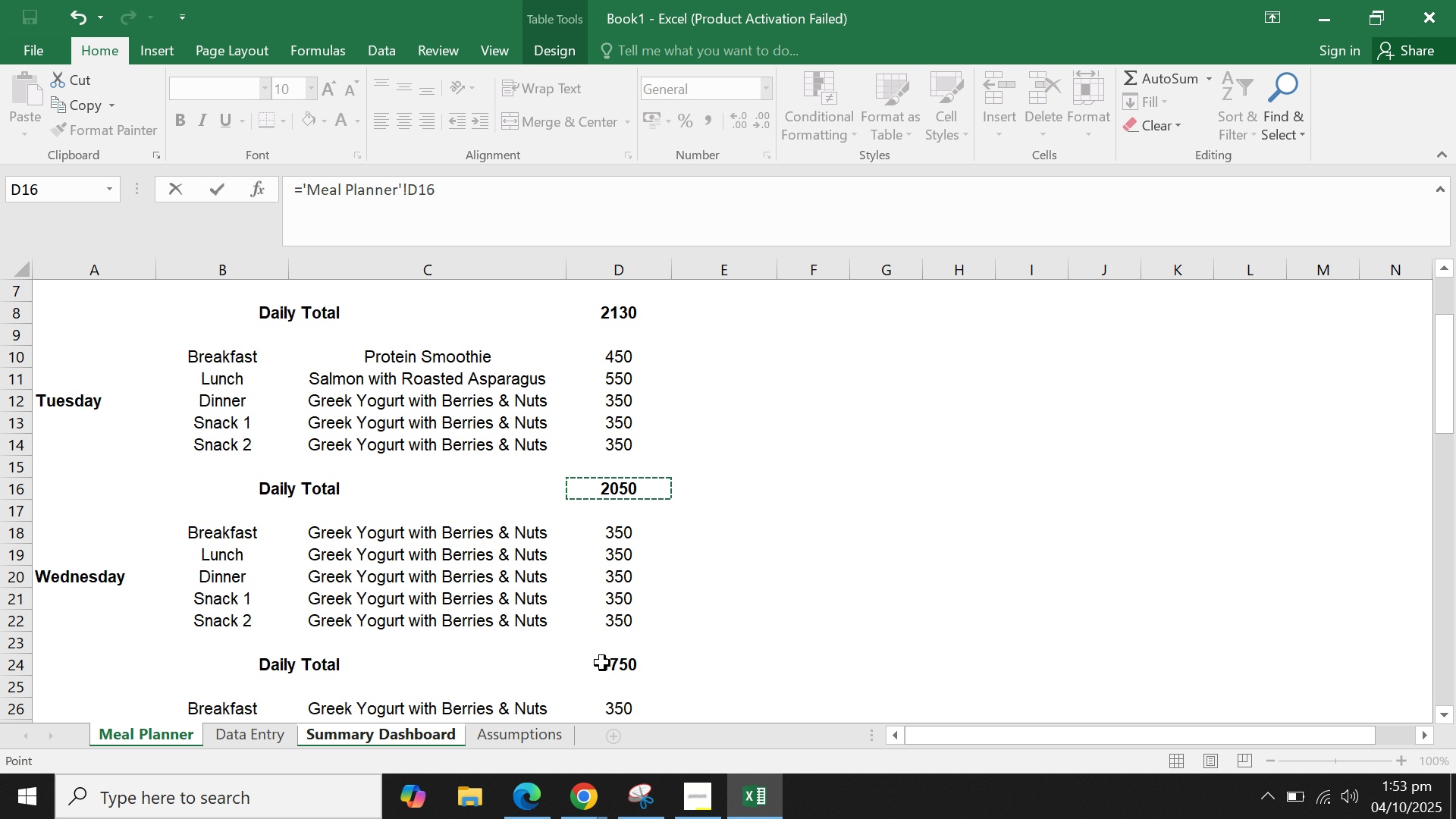 
left_click([602, 663])
 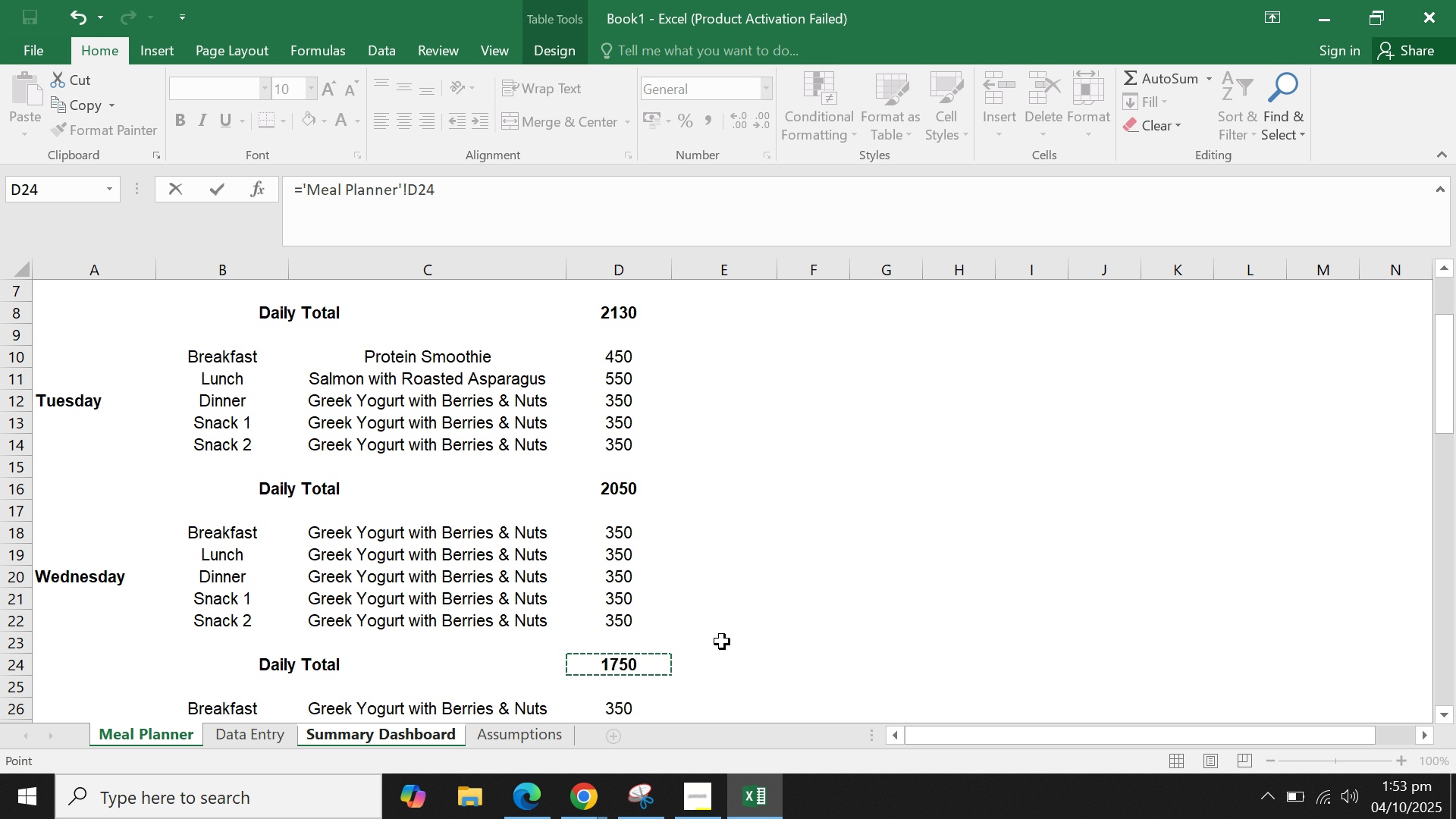 
key(Enter)
 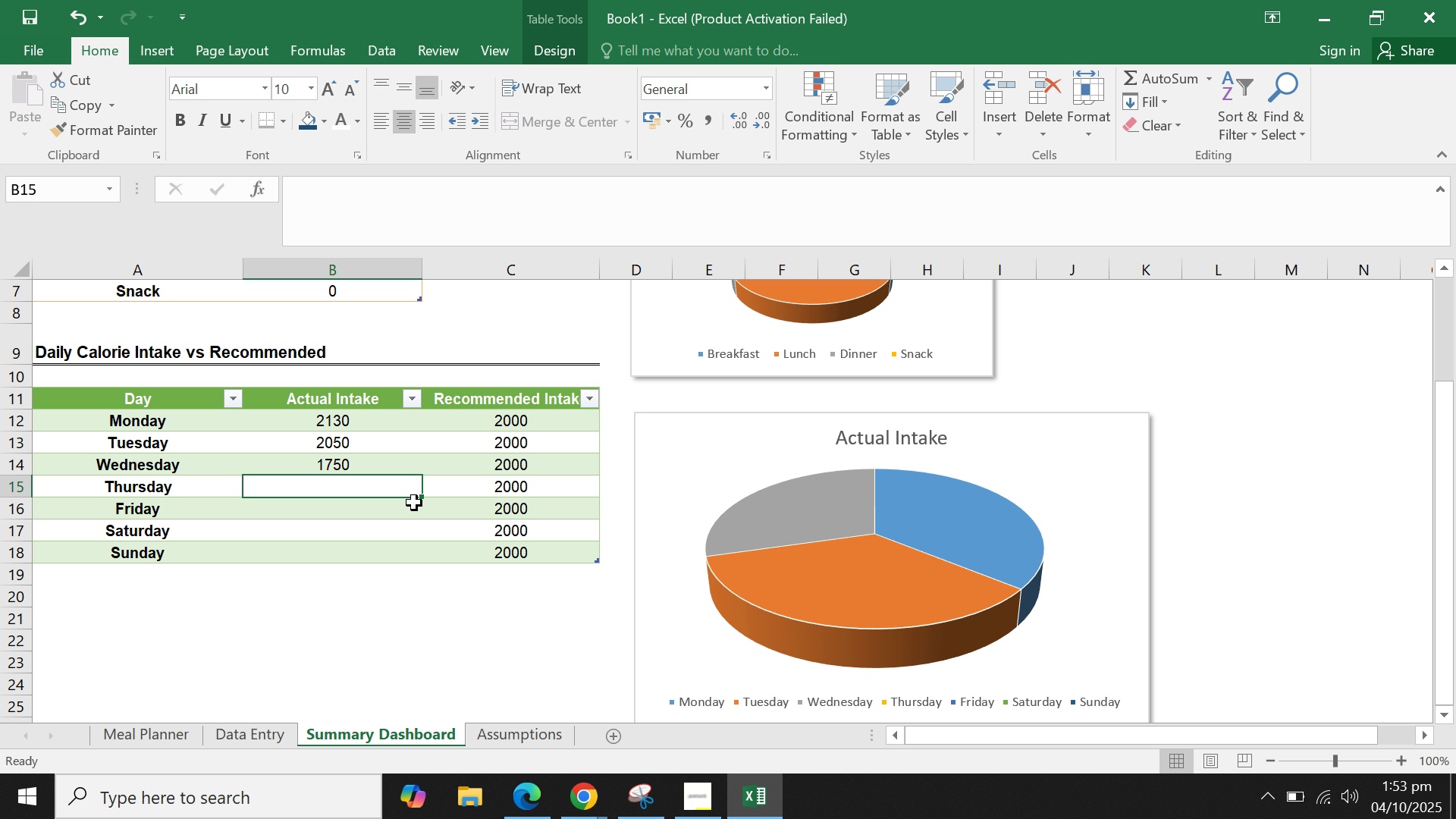 
key(Equal)
 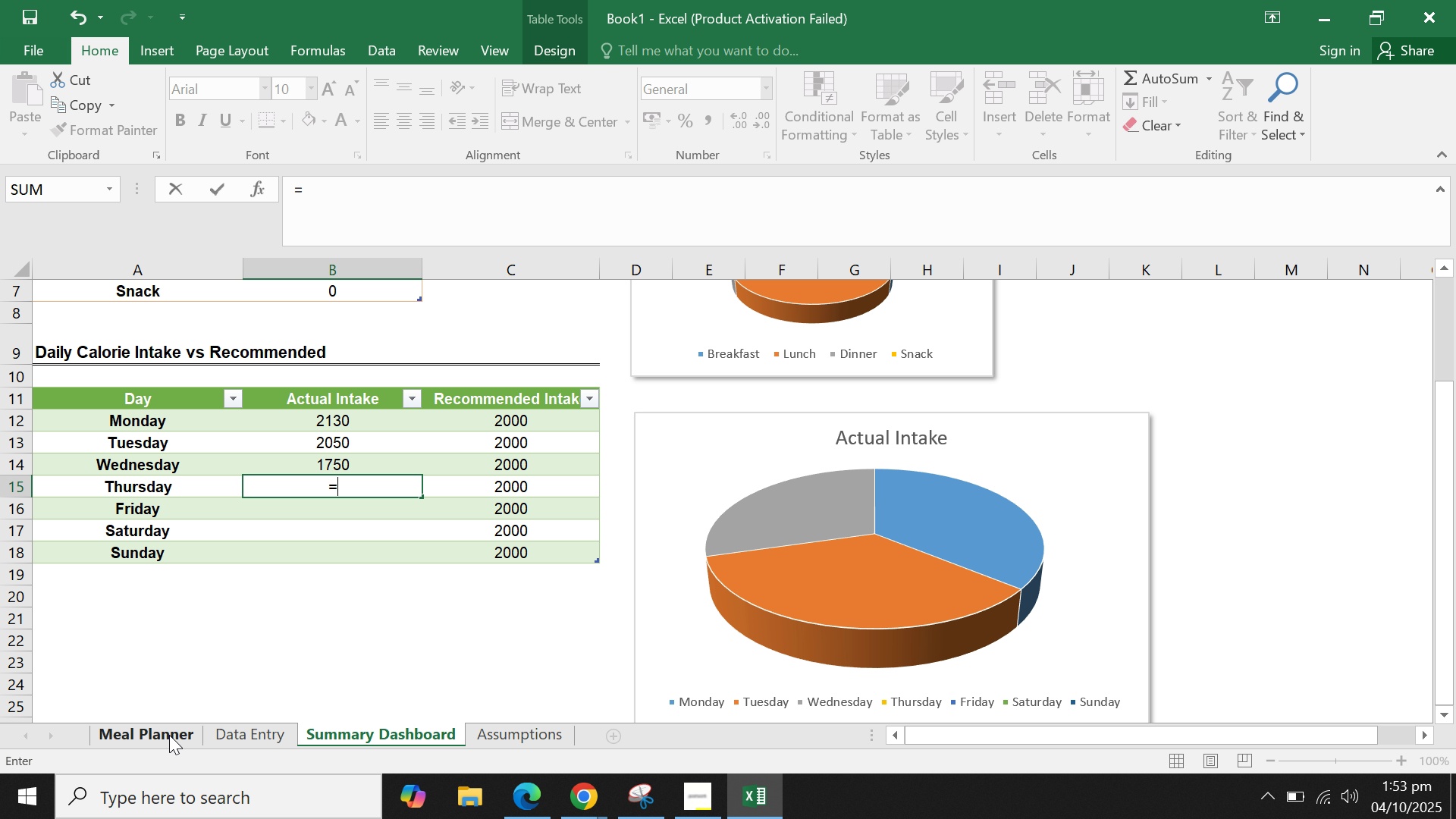 
left_click([166, 735])
 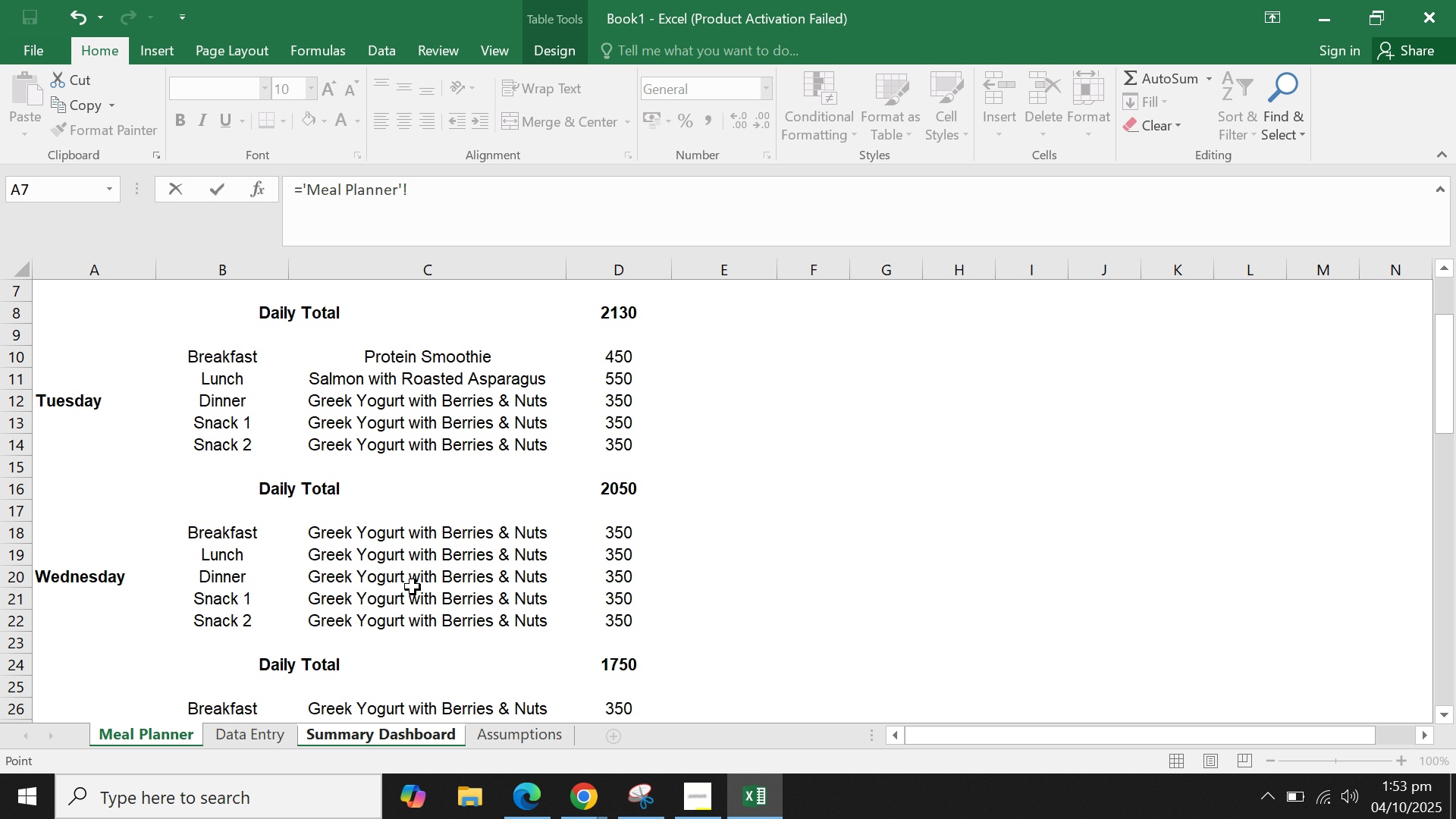 
scroll: coordinate [435, 583], scroll_direction: down, amount: 4.0
 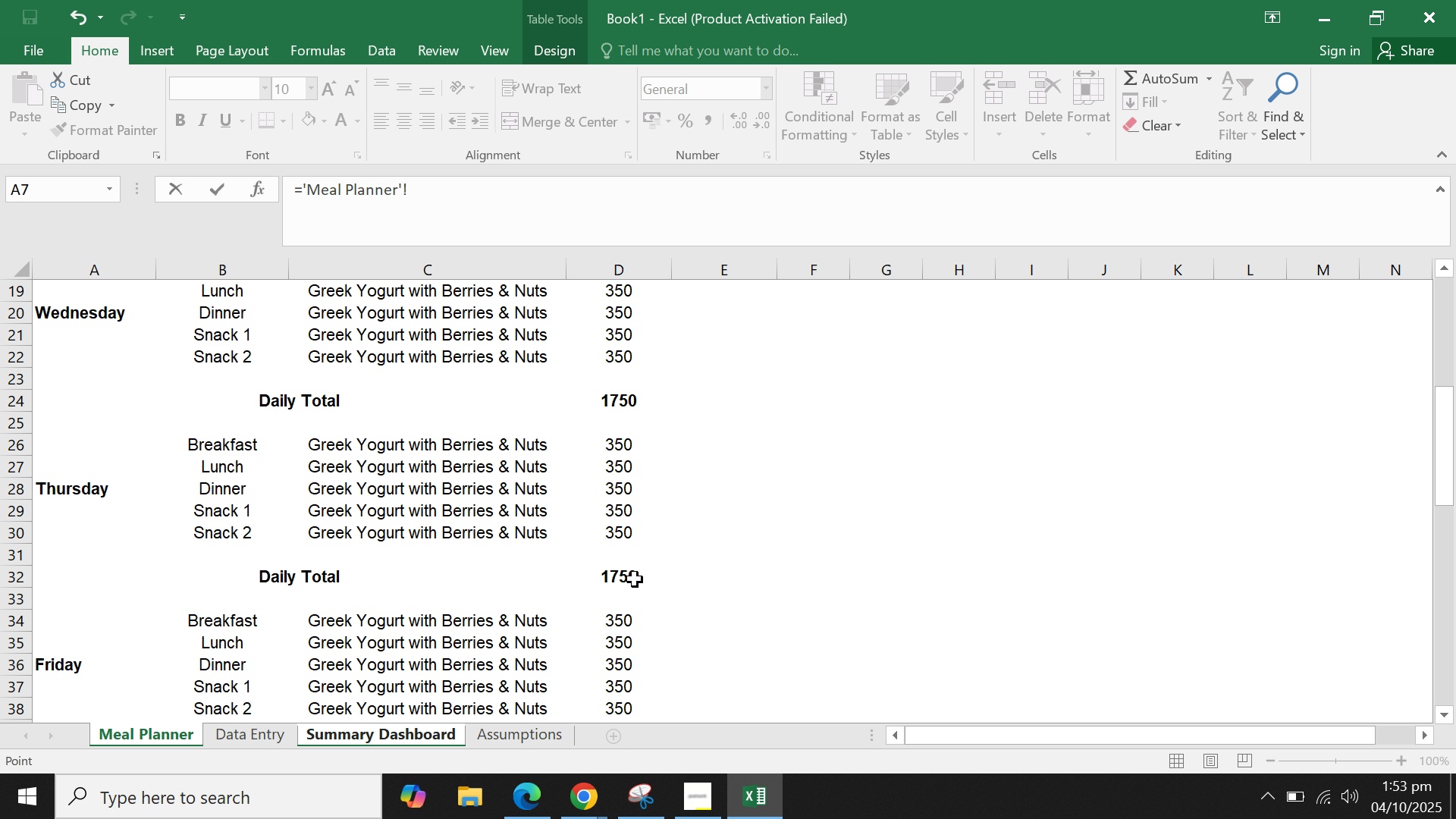 
left_click([631, 579])
 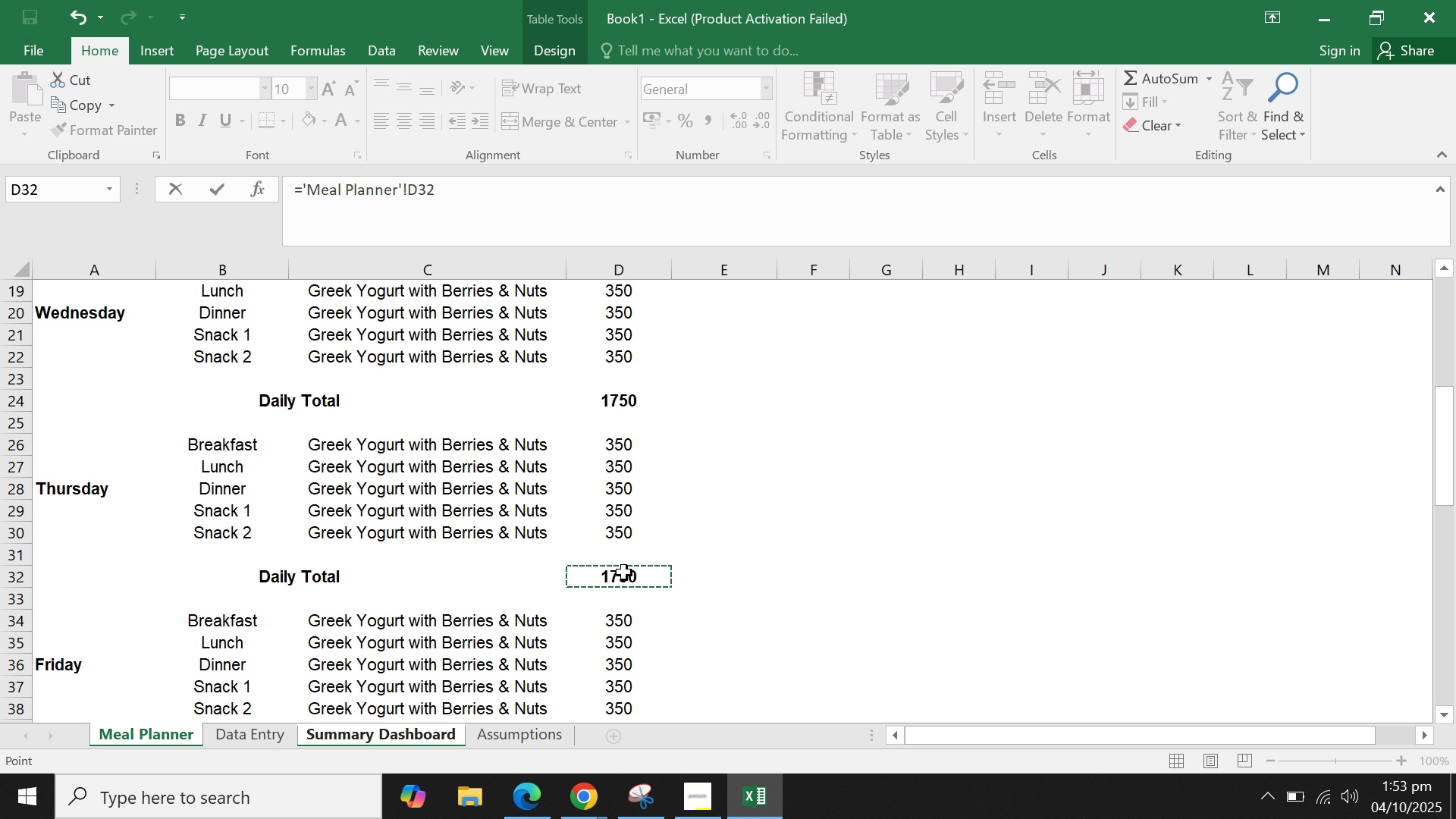 
key(Enter)
 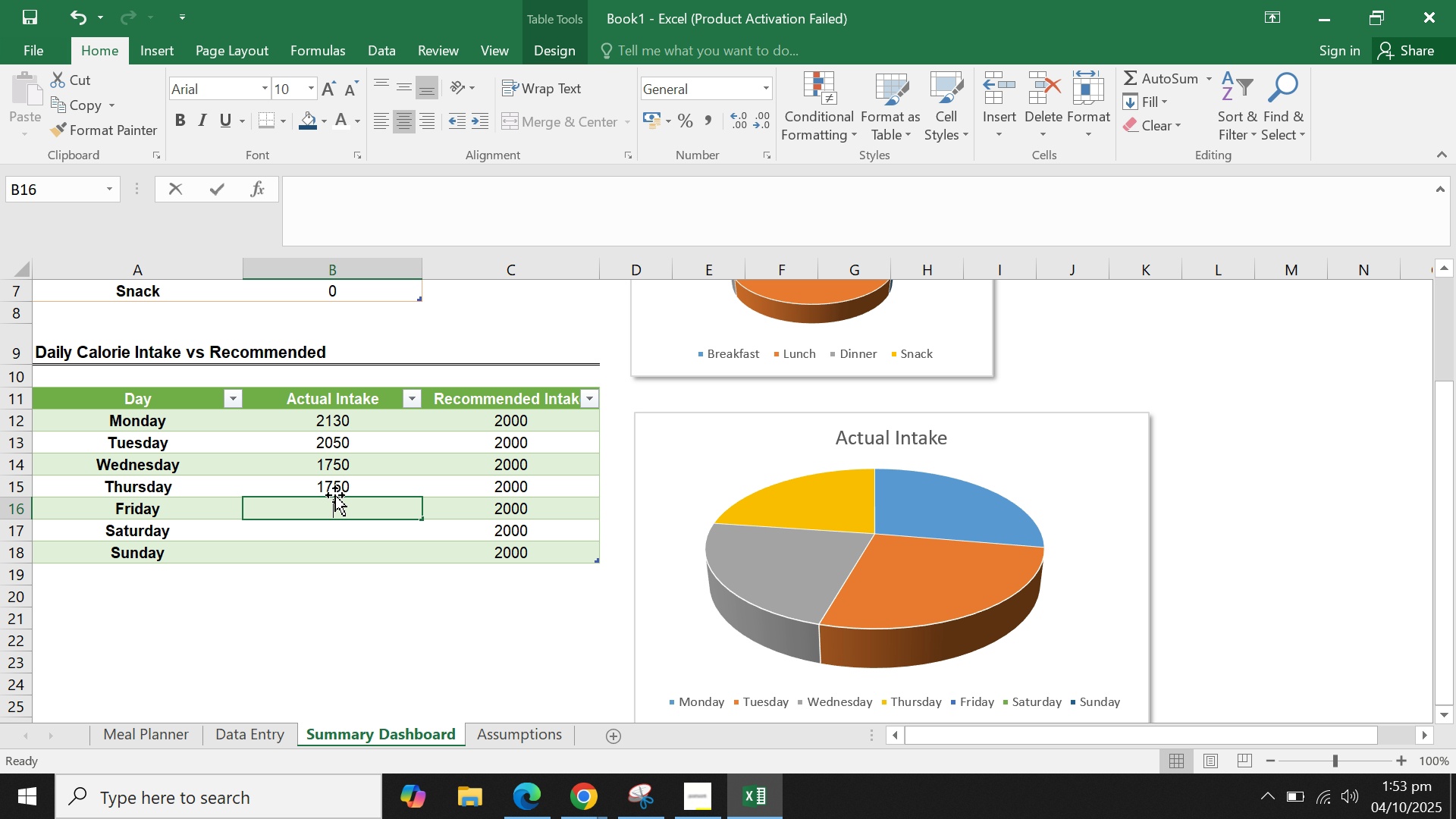 
key(Equal)
 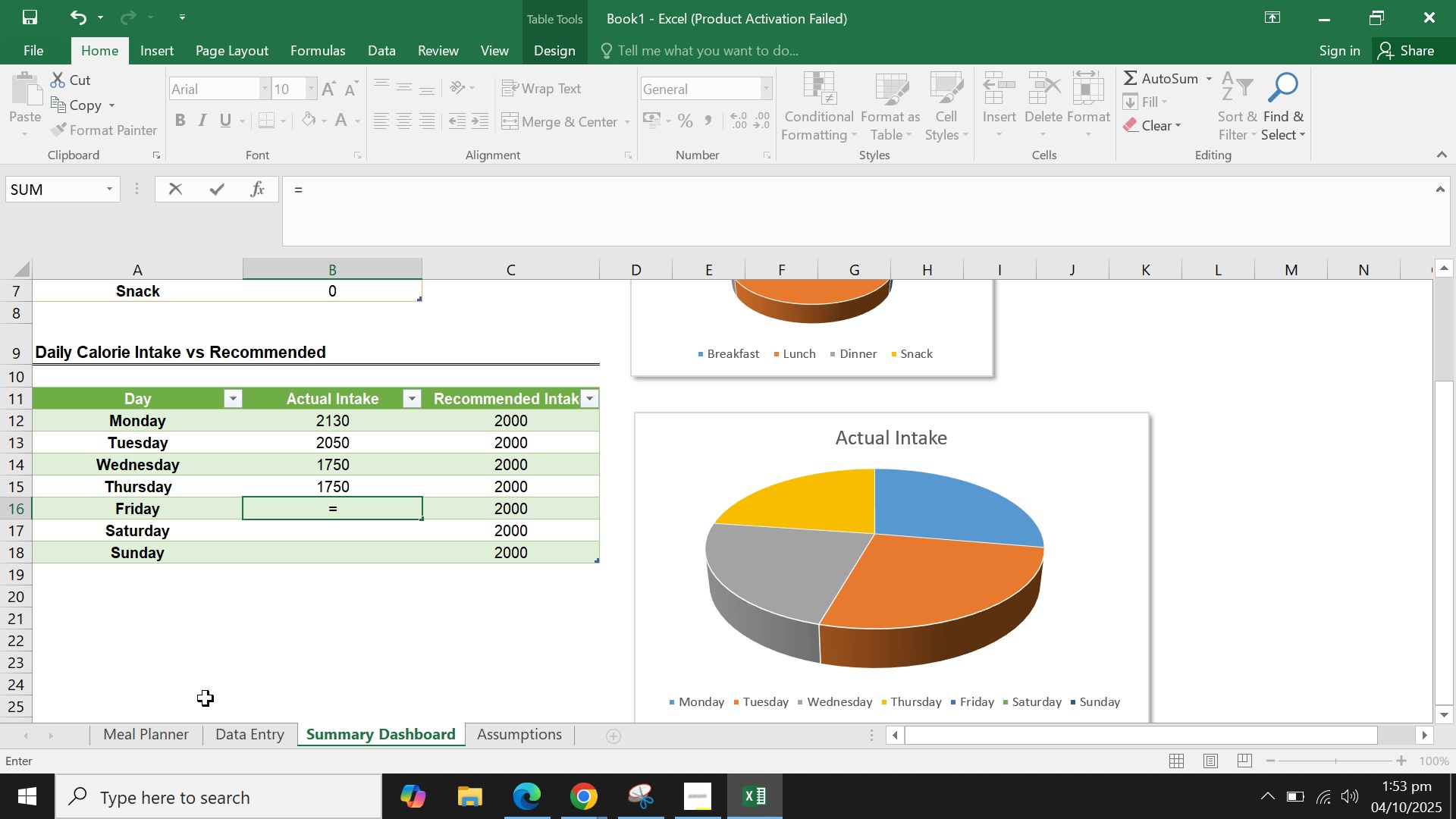 
left_click([149, 743])
 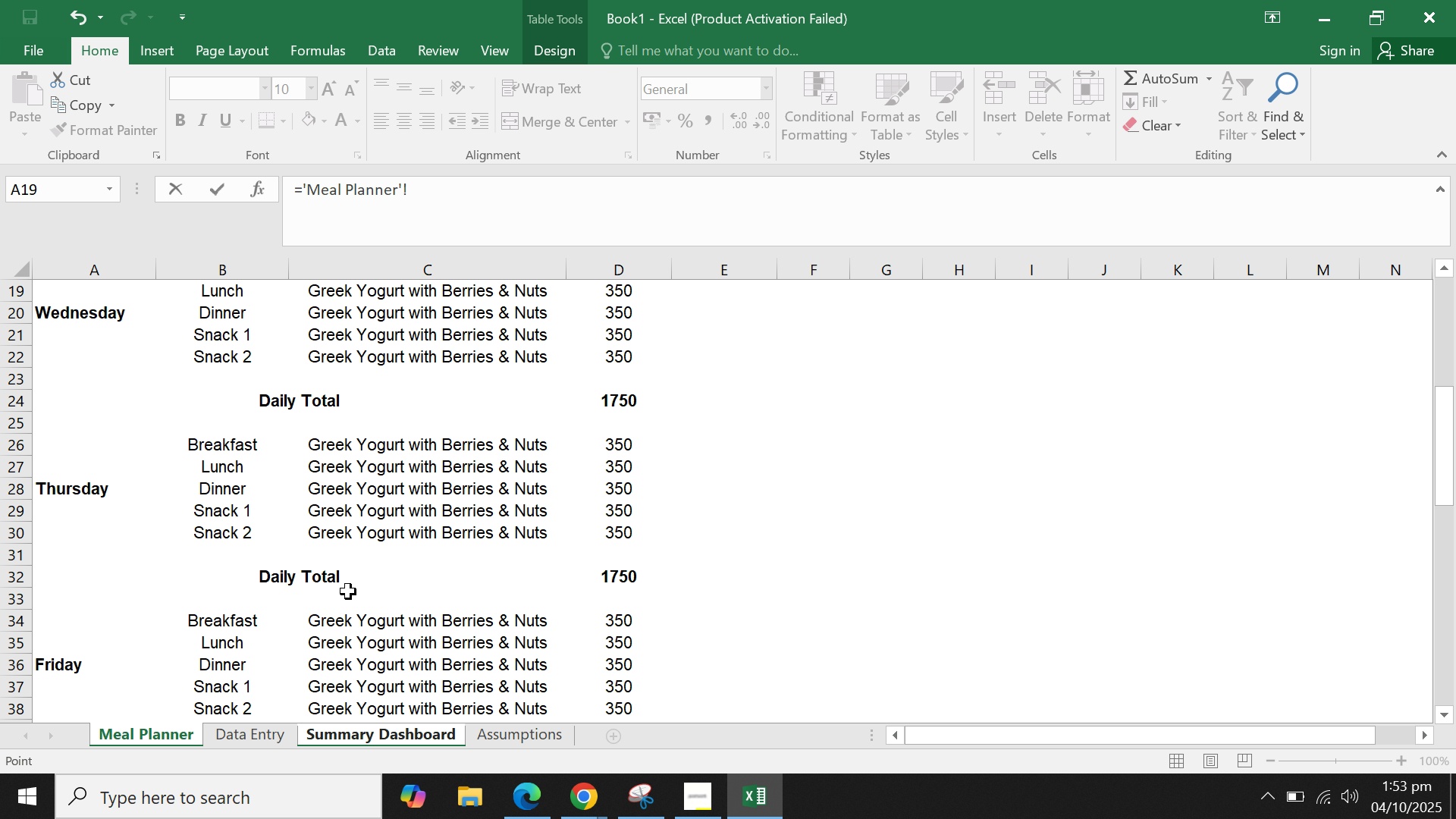 
scroll: coordinate [348, 592], scroll_direction: down, amount: 3.0
 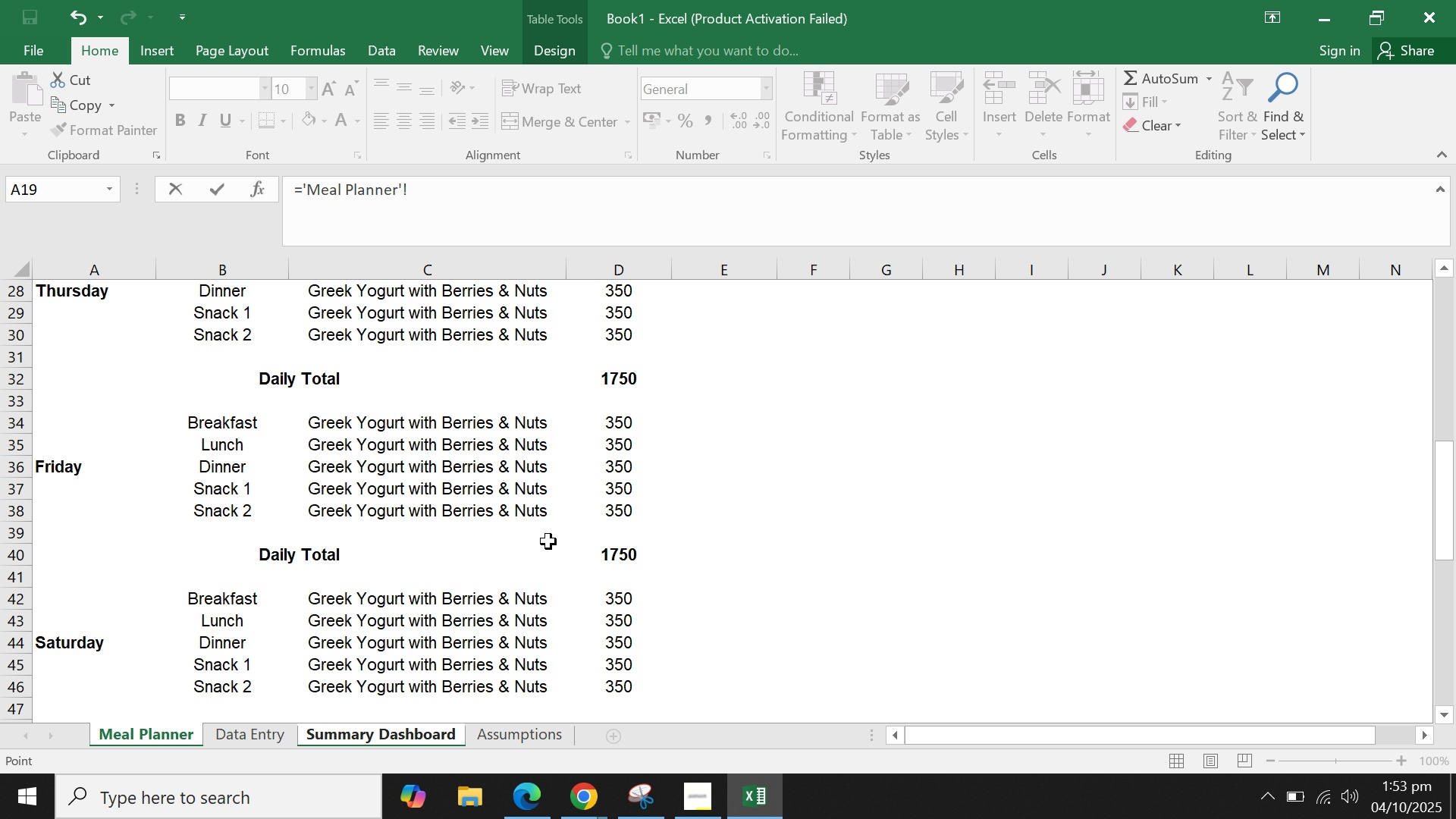 
left_click([601, 552])
 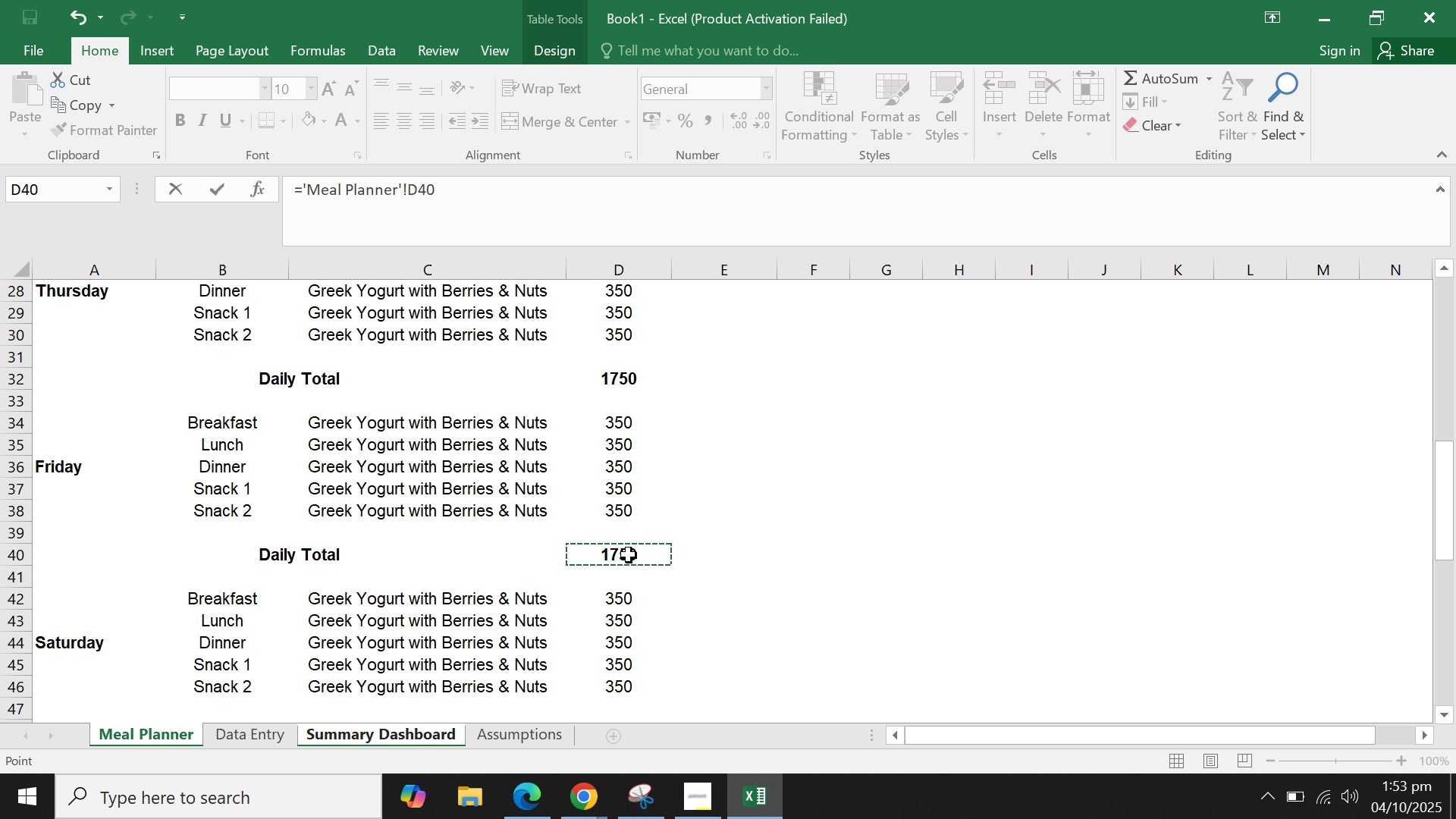 
key(Enter)
 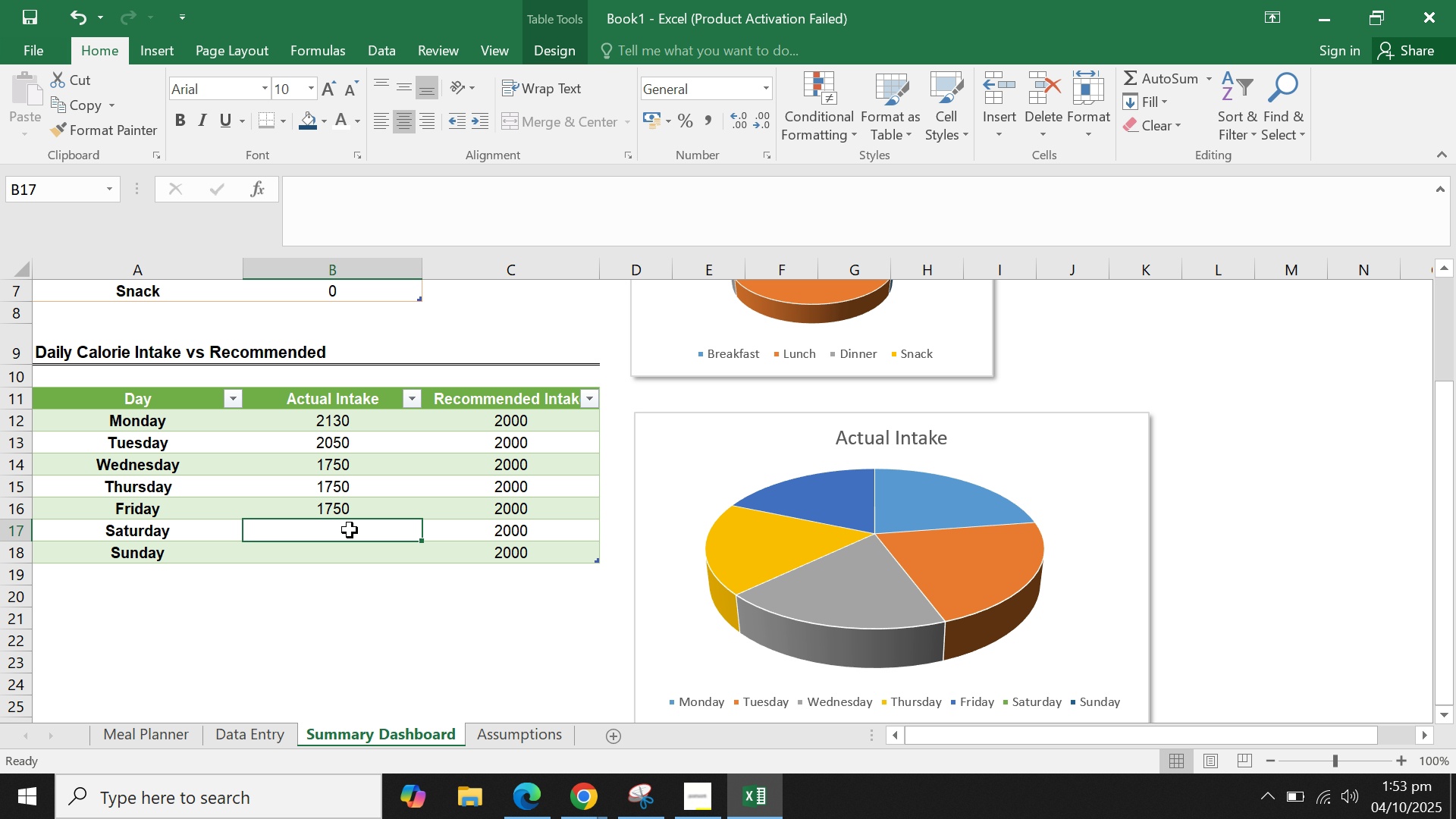 
key(Equal)
 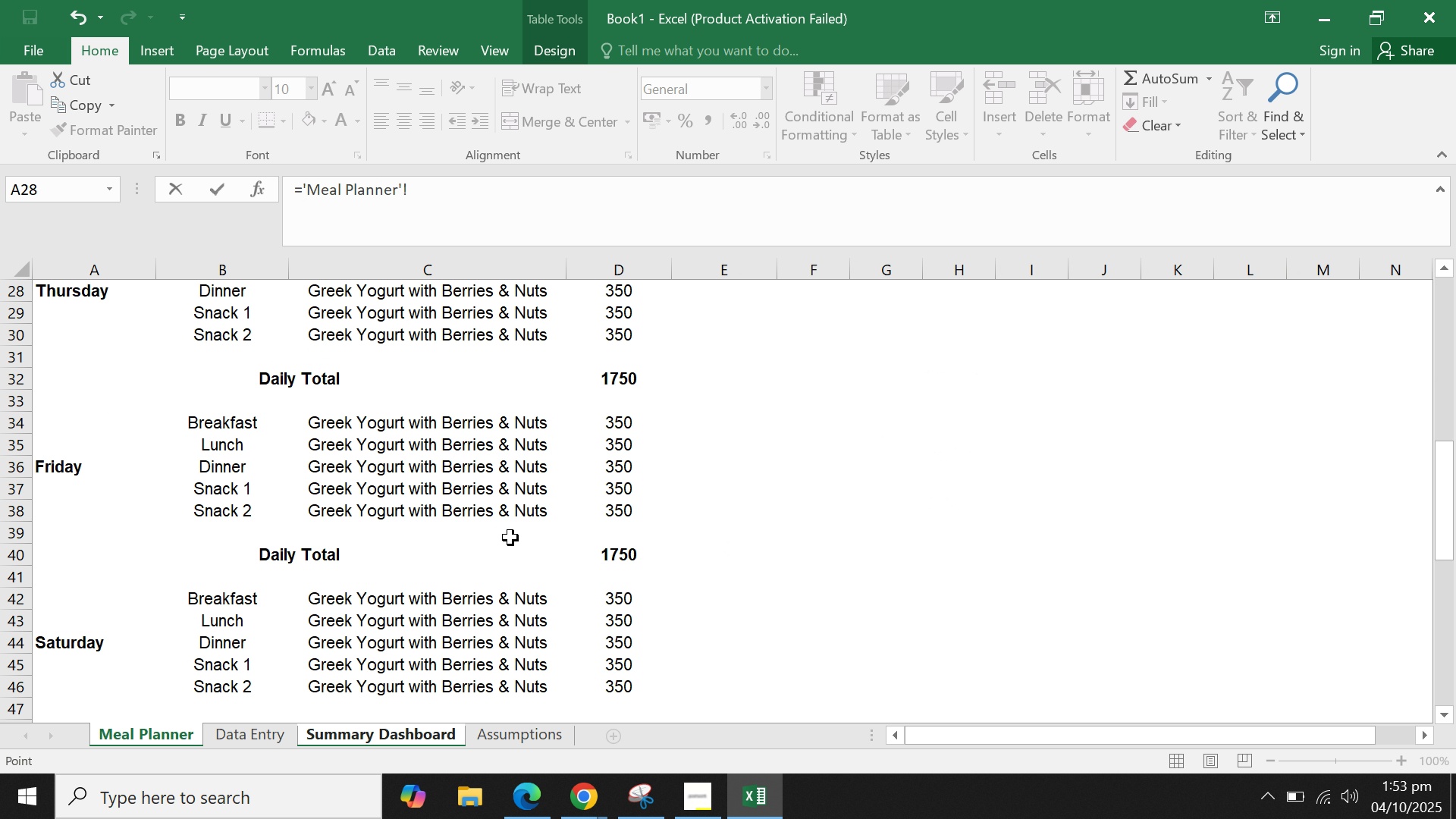 
scroll: coordinate [547, 538], scroll_direction: down, amount: 1.0
 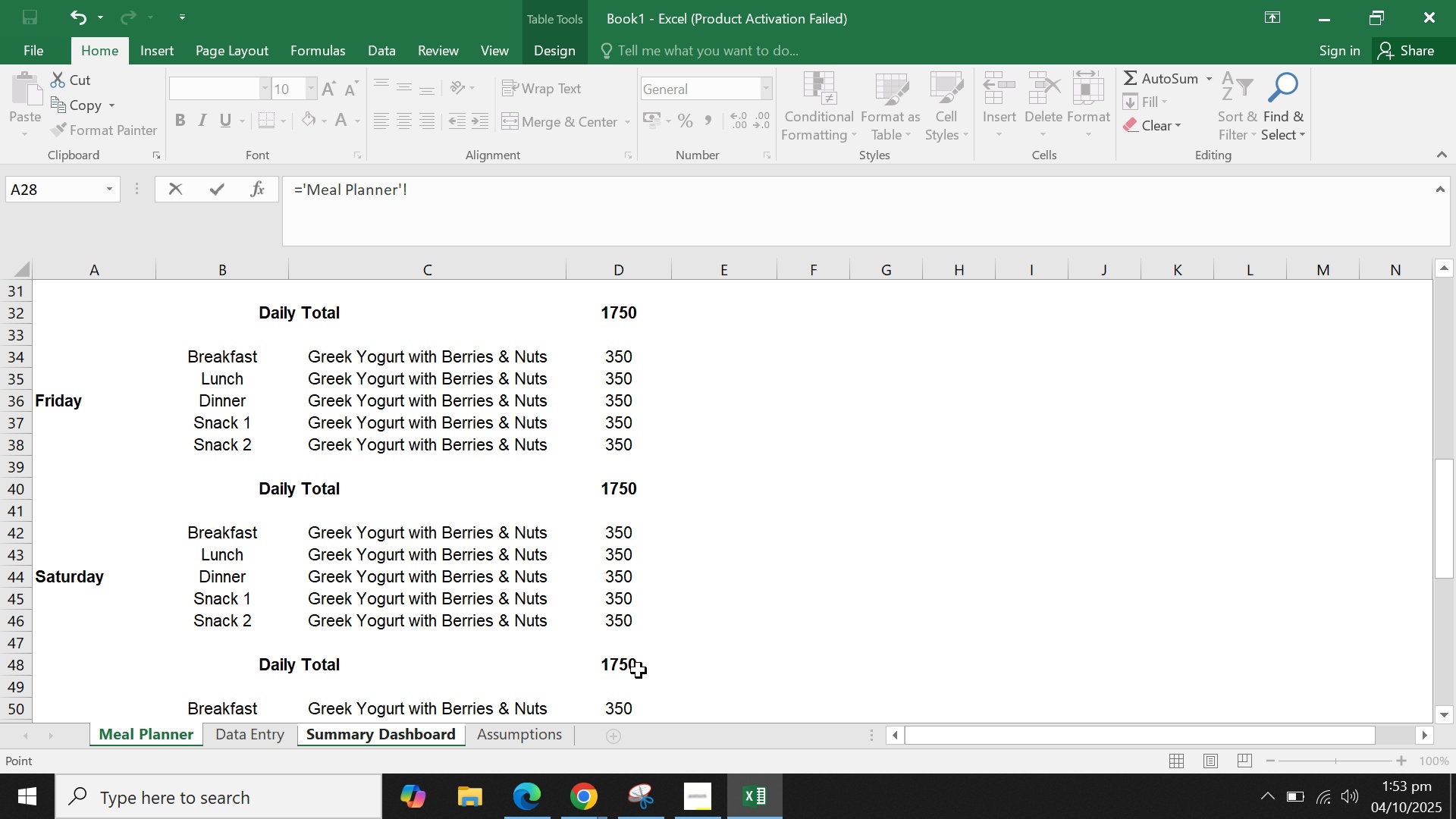 
left_click([632, 670])
 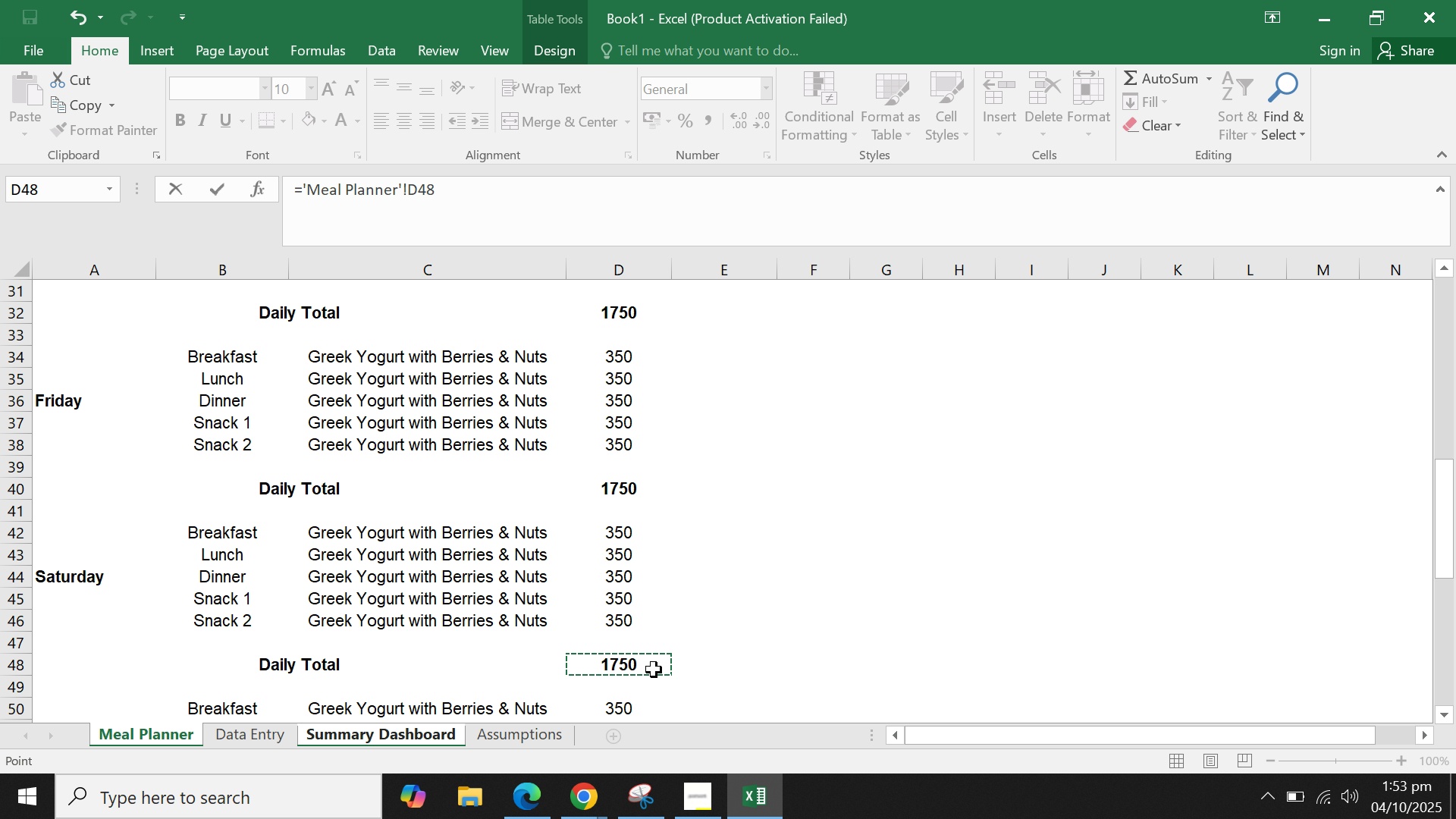 
key(Enter)
 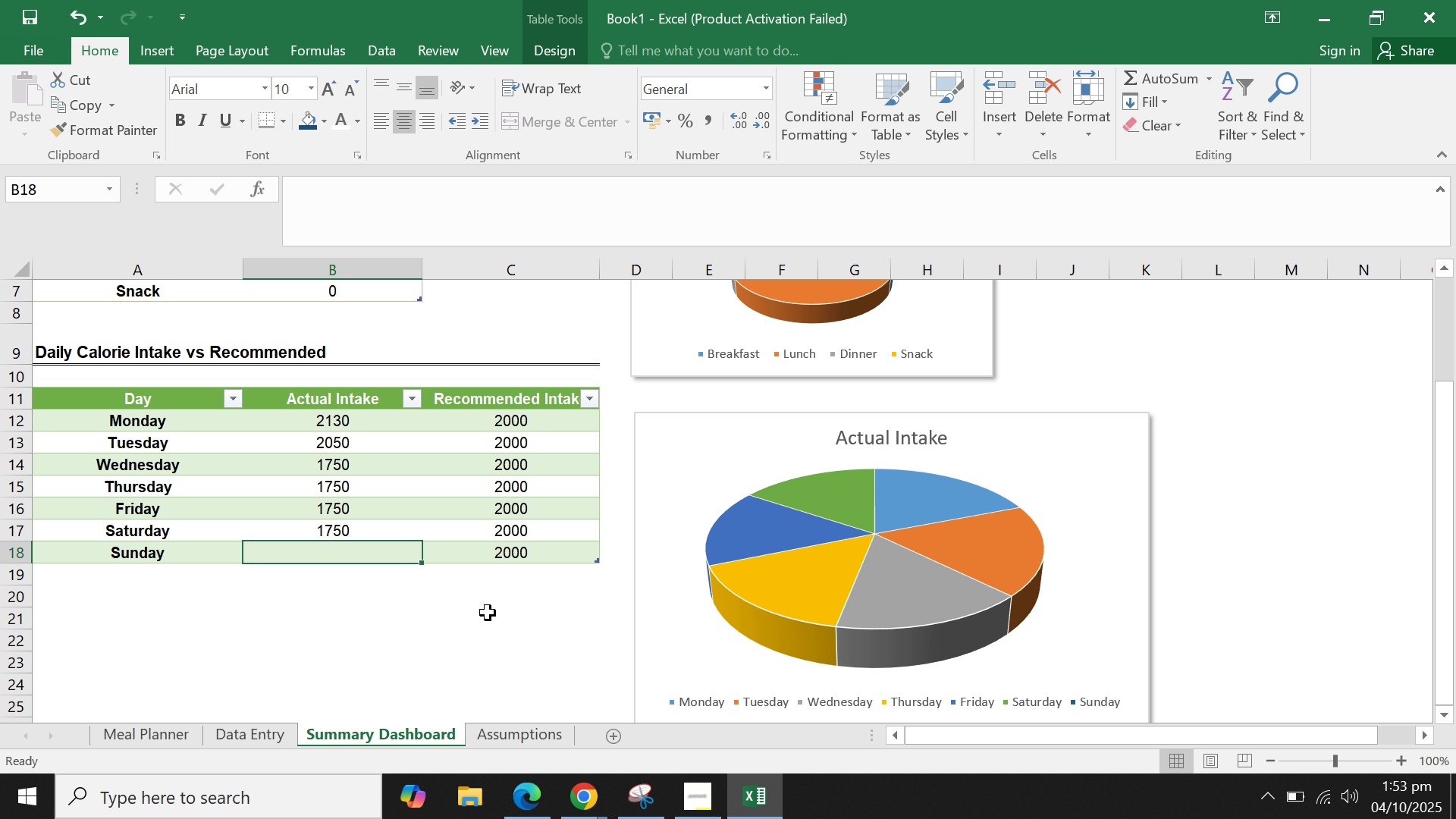 
key(Equal)
 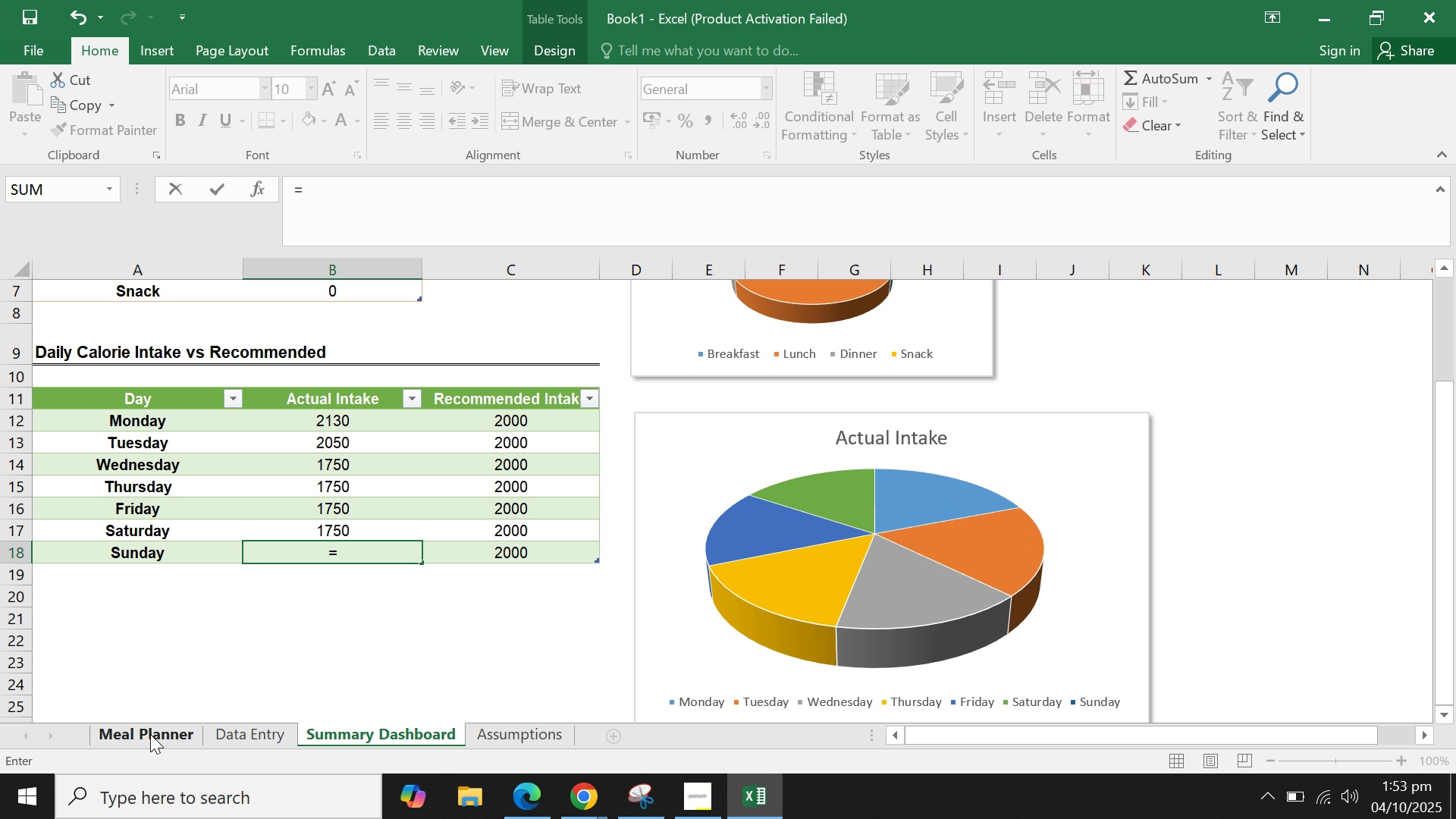 
left_click([147, 724])
 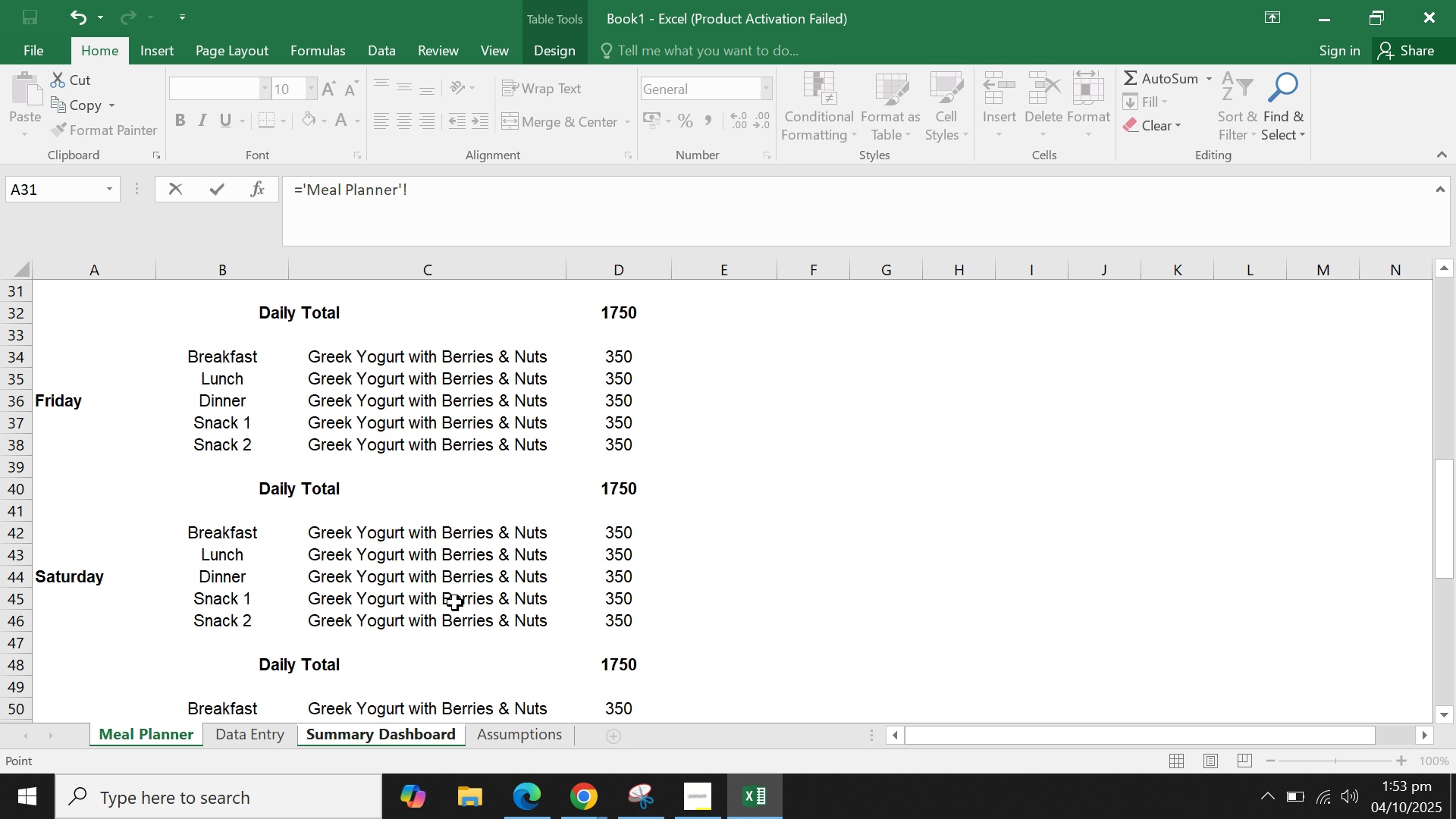 
scroll: coordinate [509, 598], scroll_direction: down, amount: 4.0
 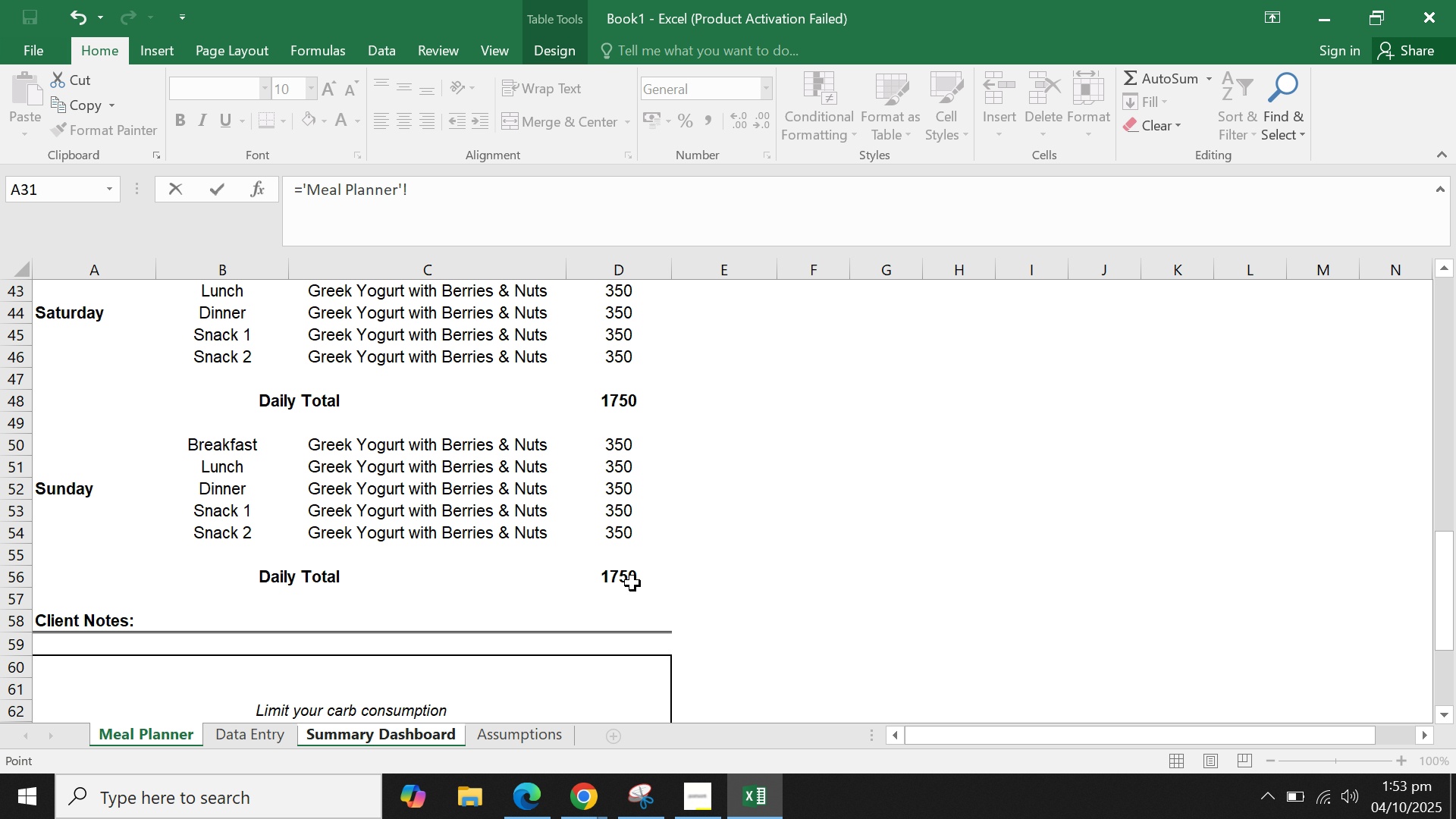 
left_click([632, 583])
 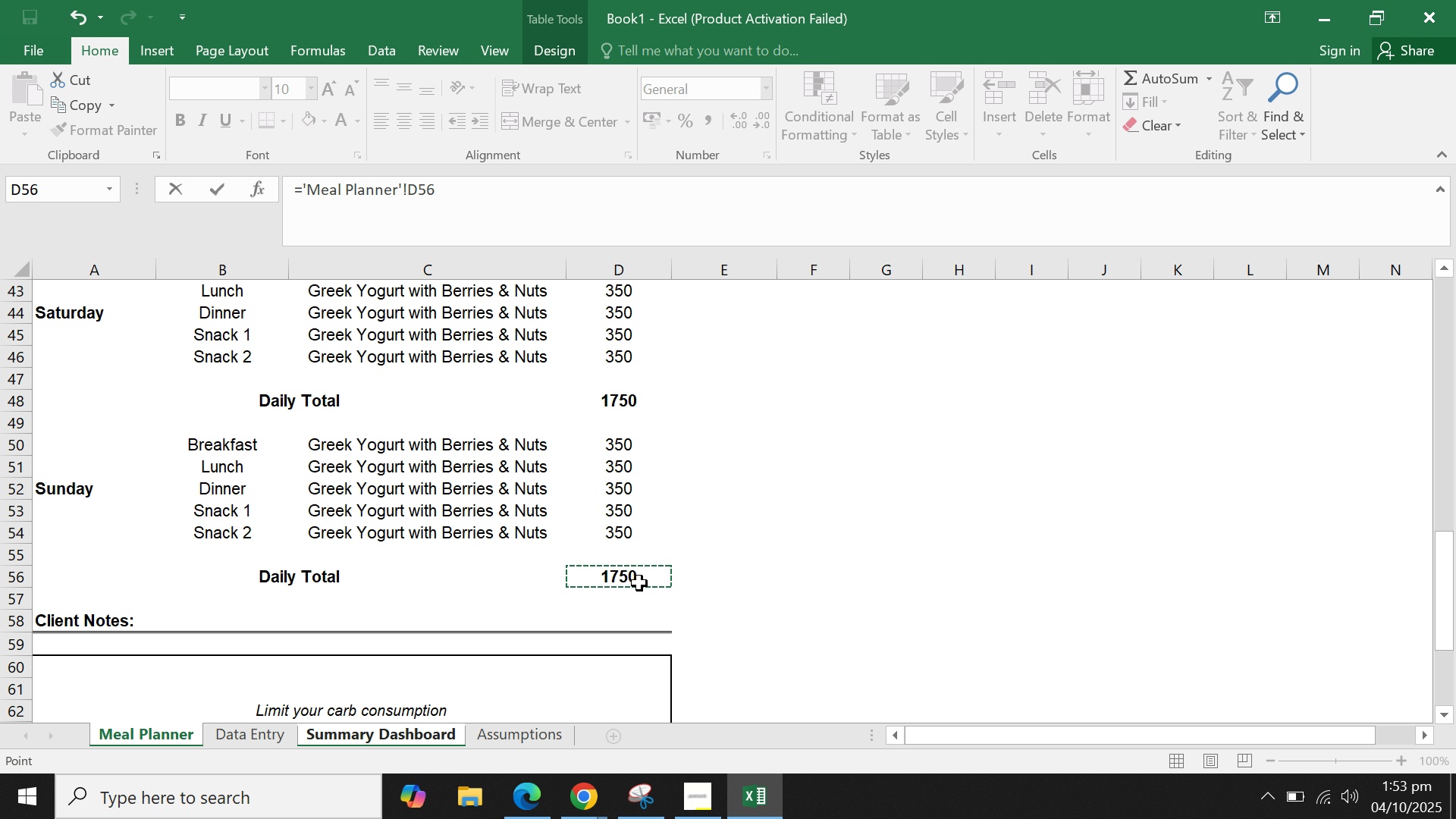 
left_click([546, 488])
 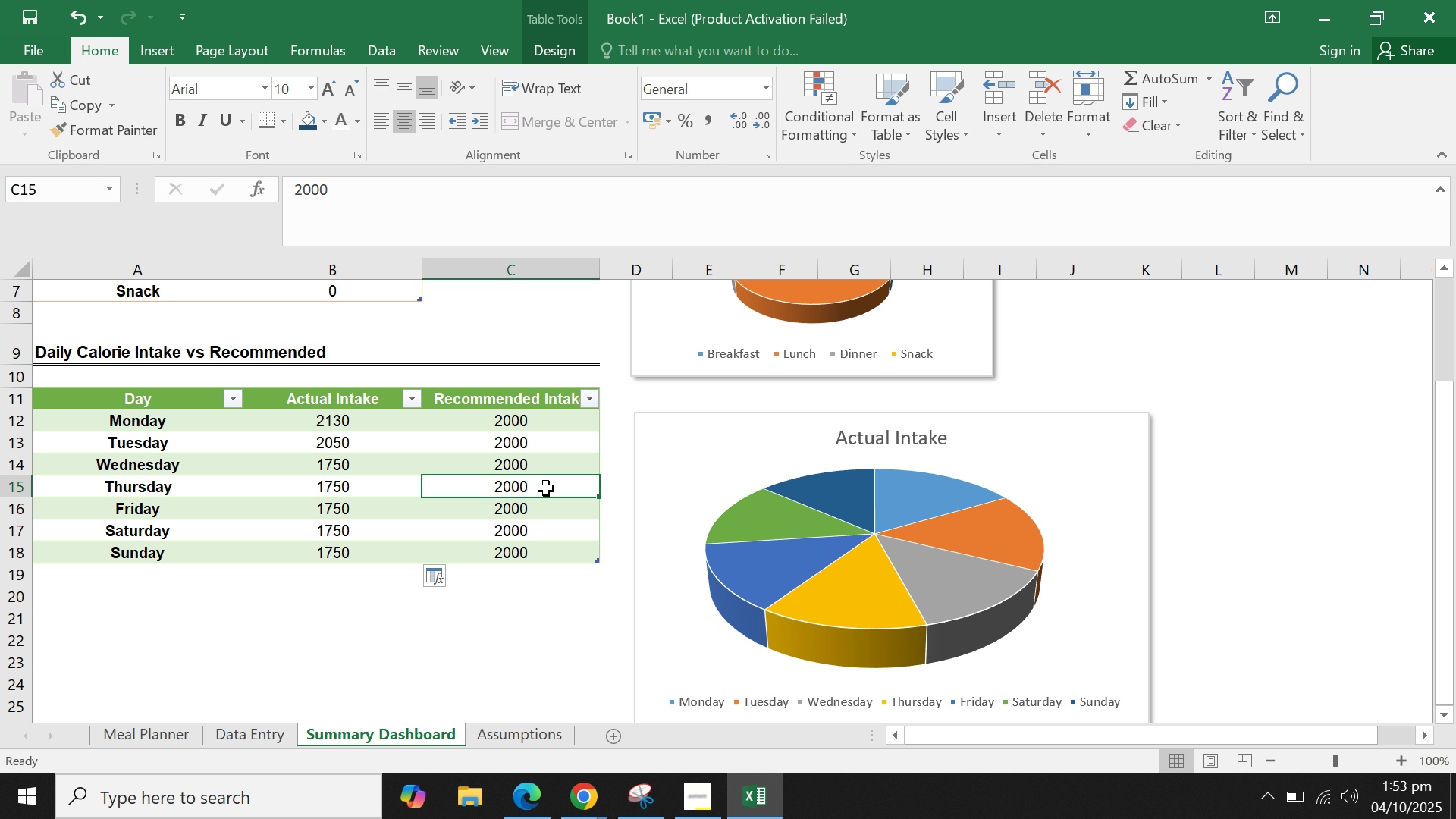 
scroll: coordinate [550, 488], scroll_direction: up, amount: 1.0
 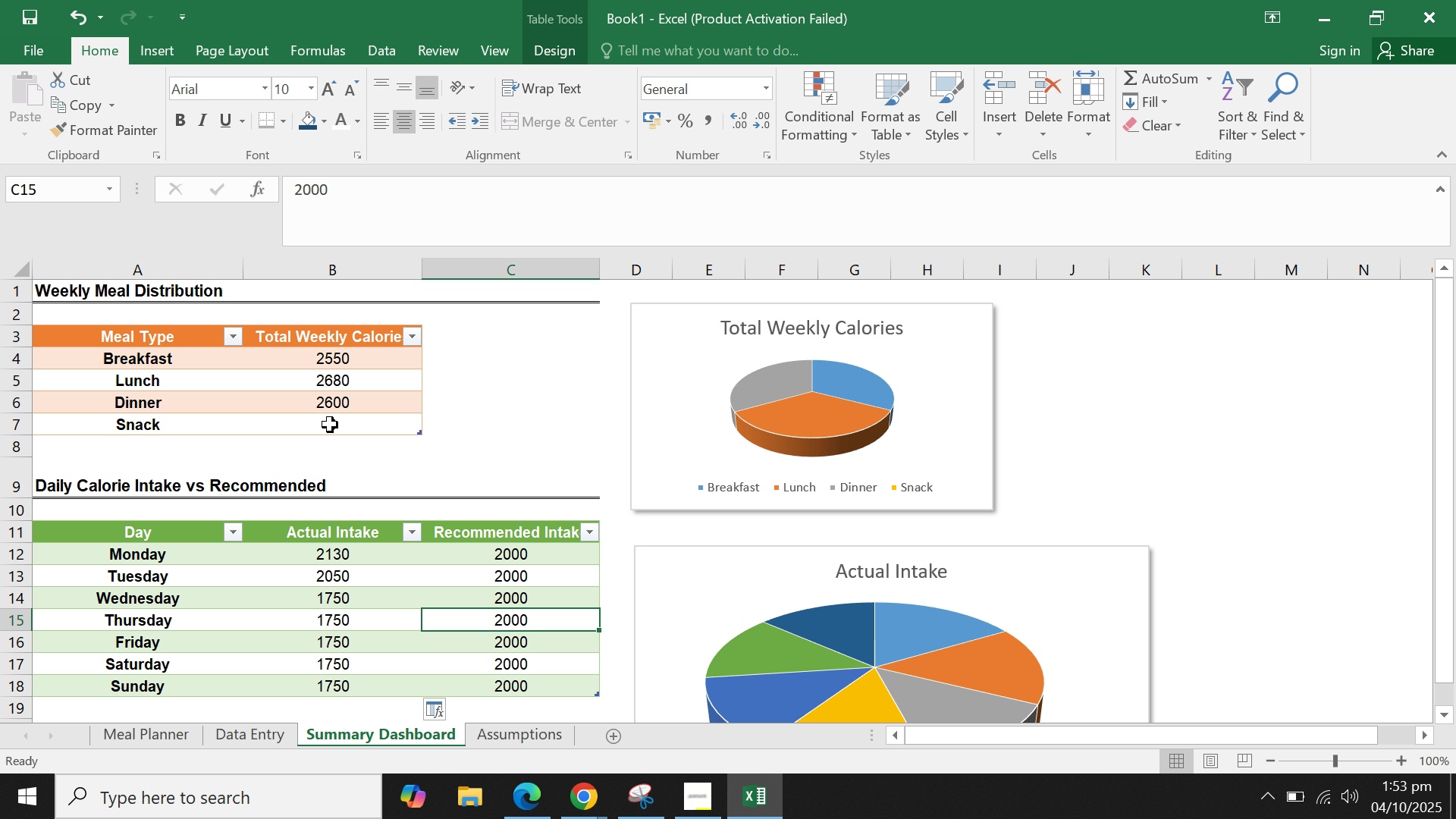 
left_click([343, 402])
 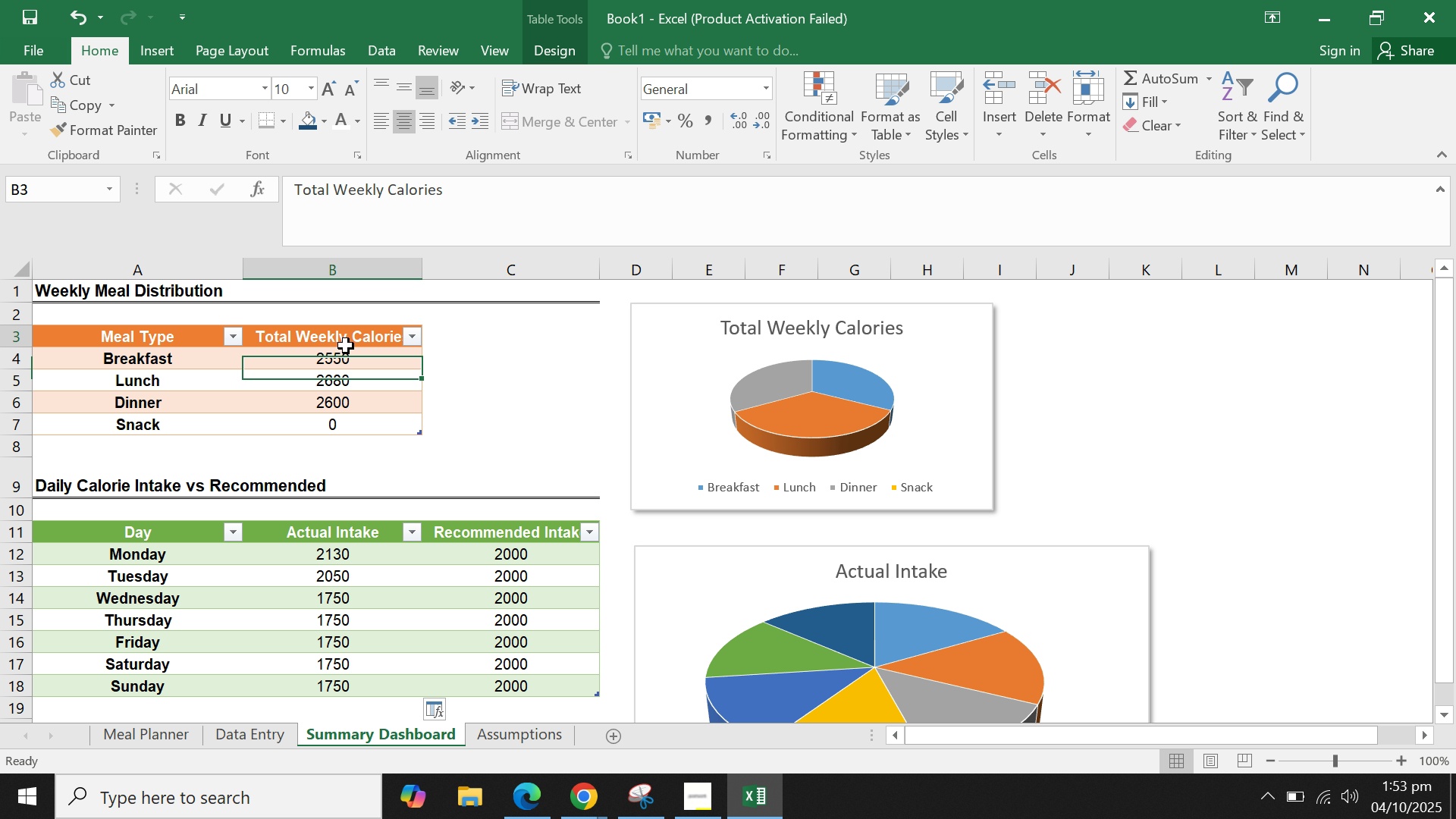 
left_click([346, 346])
 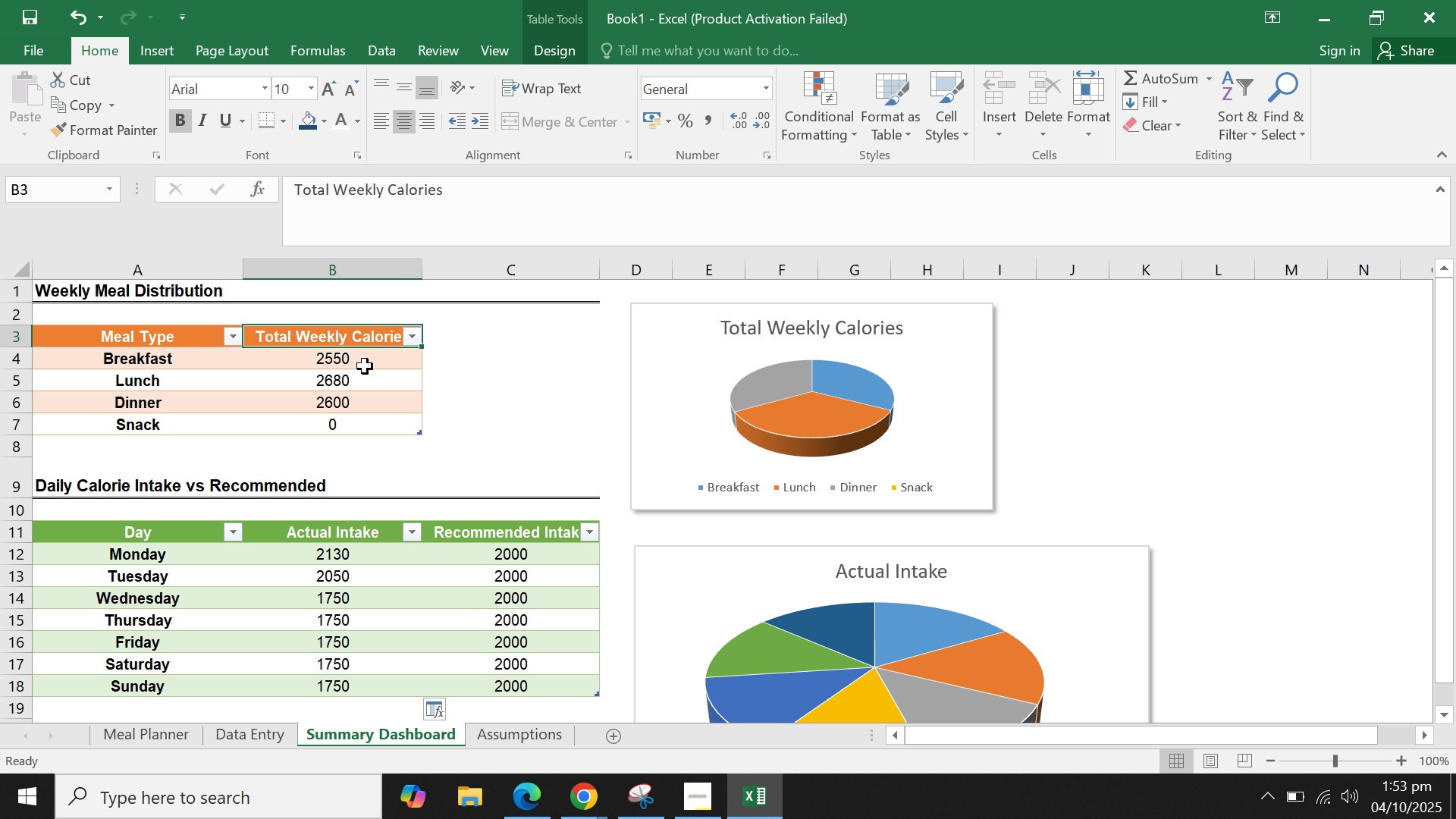 
left_click([365, 354])
 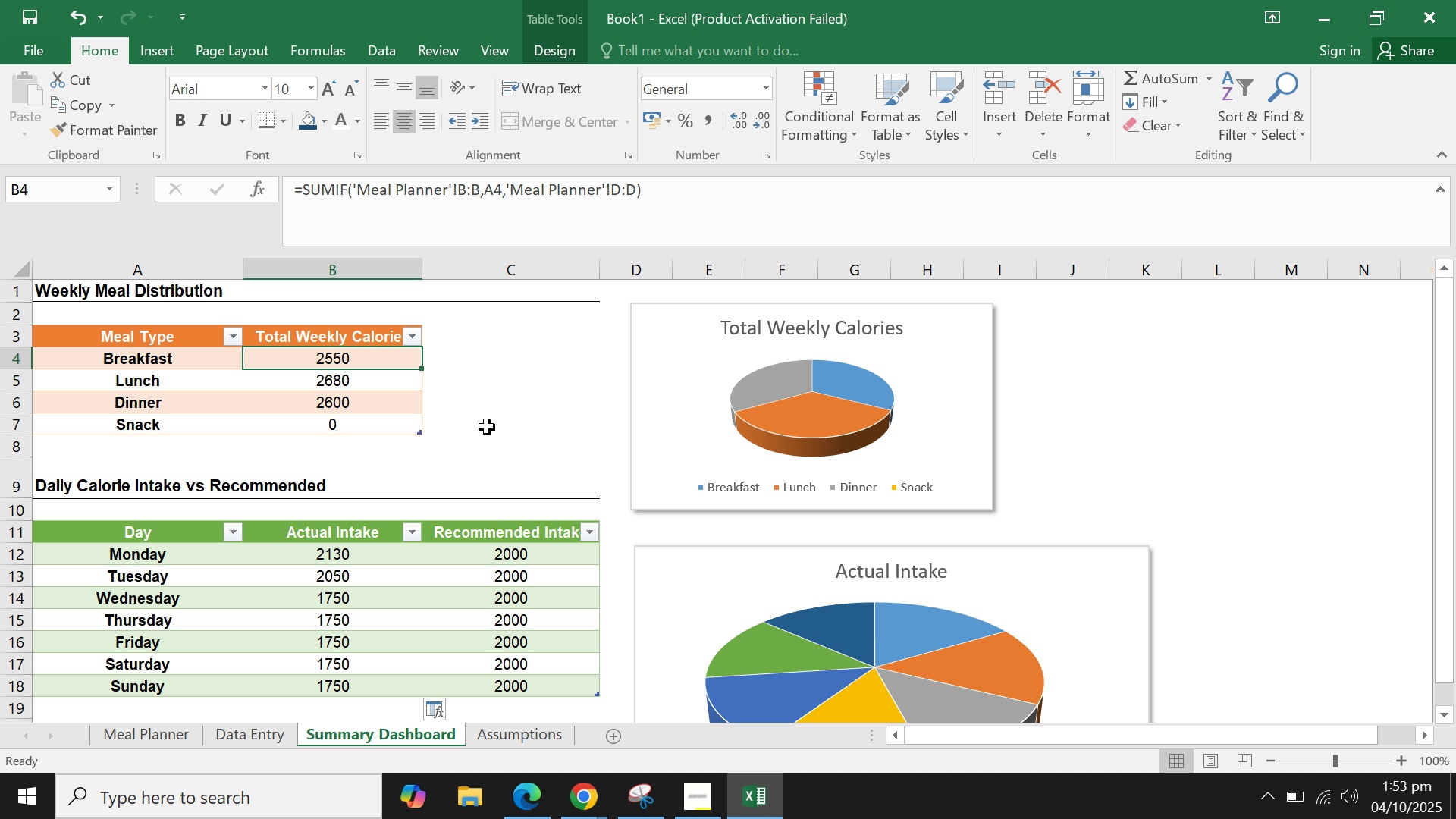 
left_click([487, 427])
 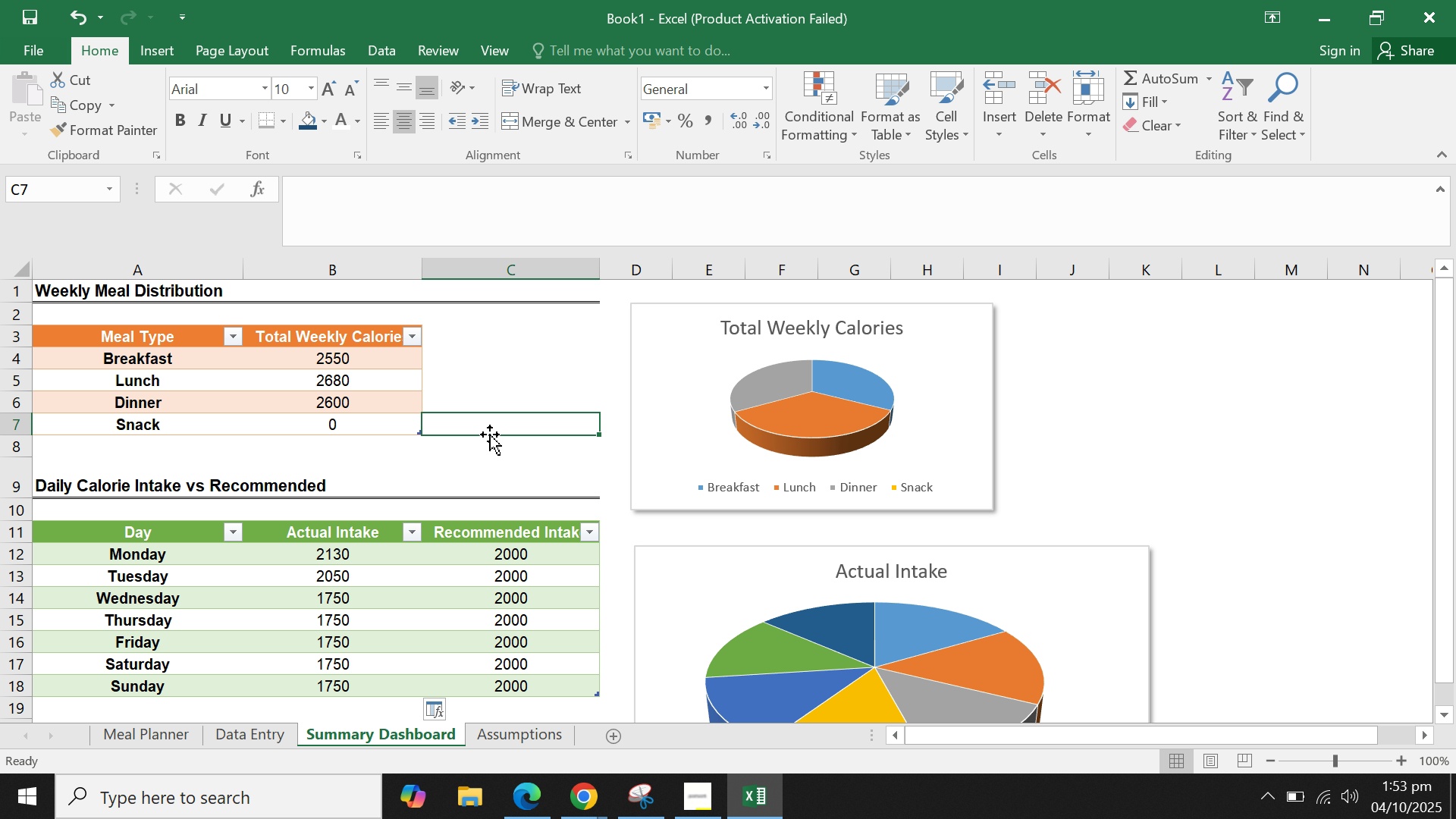 
scroll: coordinate [529, 475], scroll_direction: none, amount: 0.0
 